 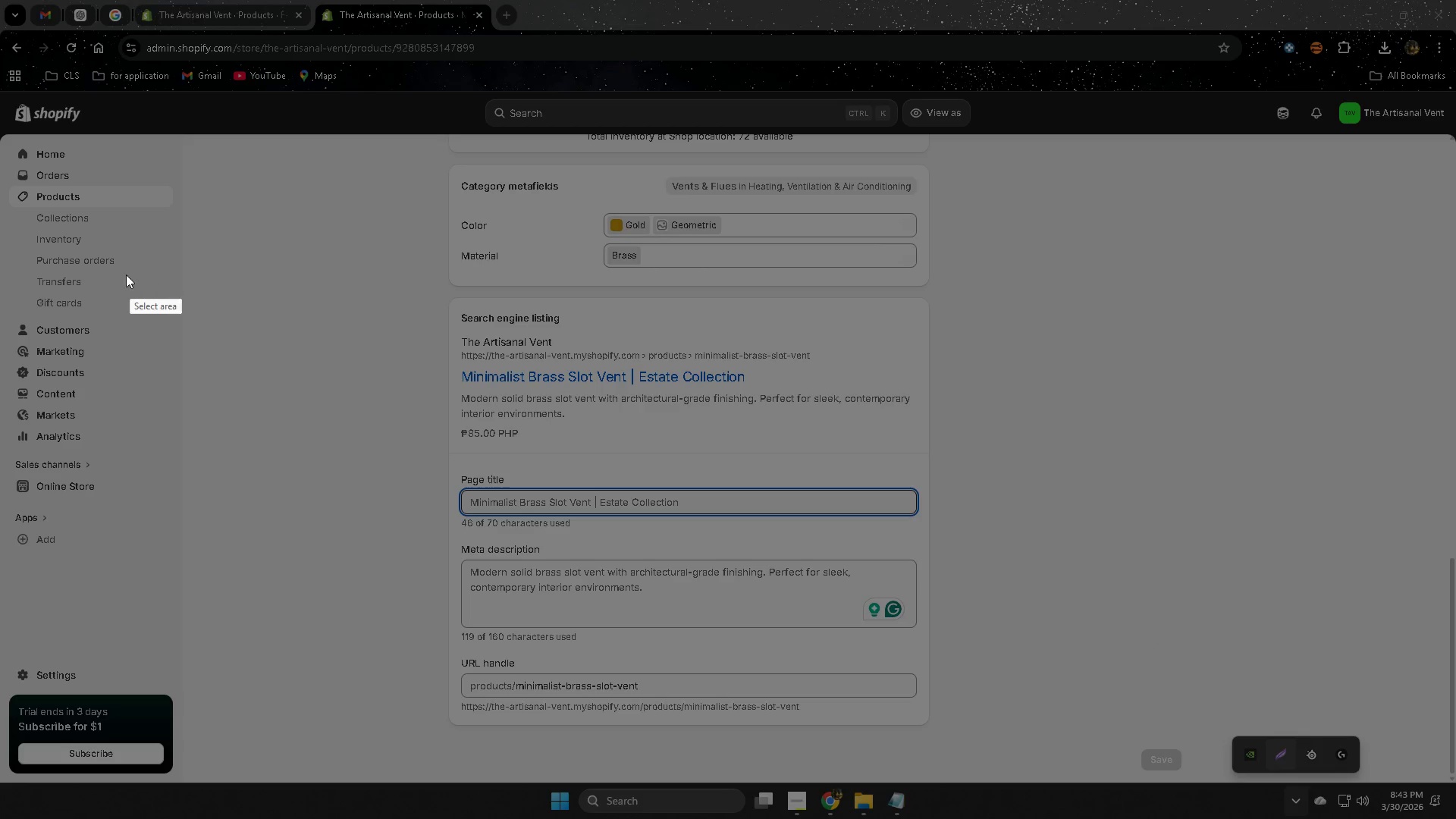 
left_click_drag(start_coordinate=[0, 116], to_coordinate=[1020, 780])
 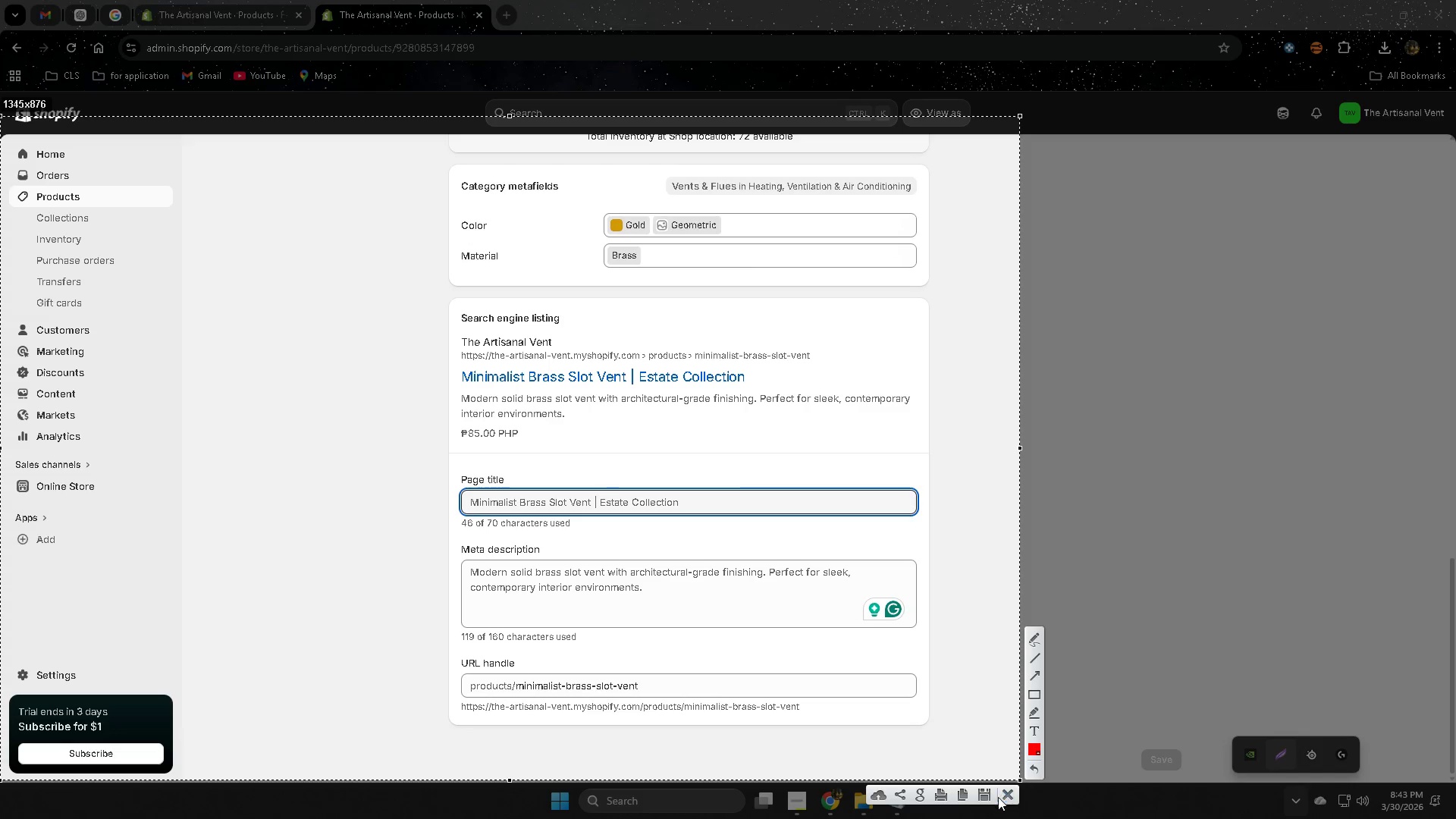 
left_click([987, 794])
 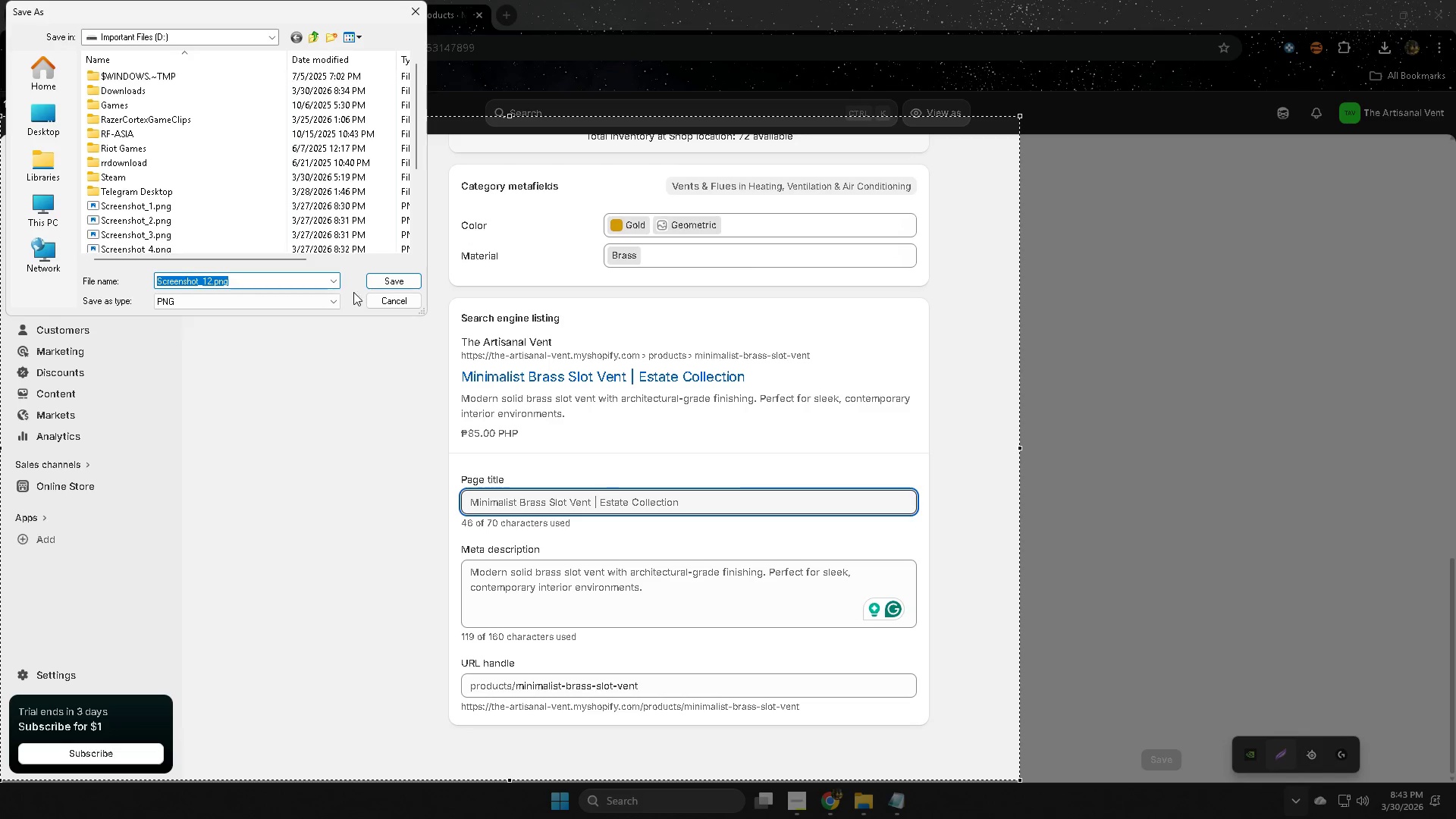 
left_click([369, 281])
 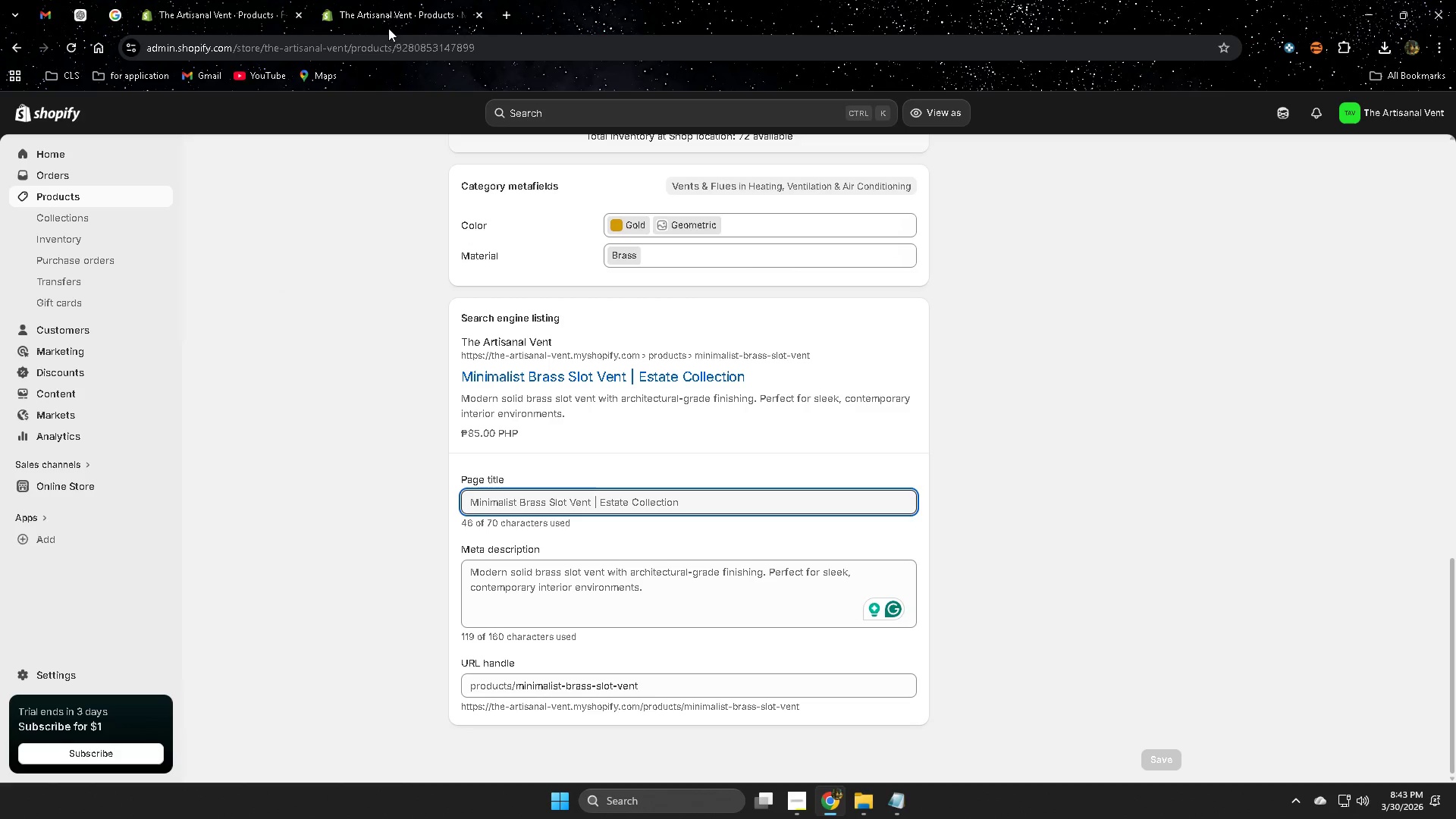 
left_click([502, 13])
 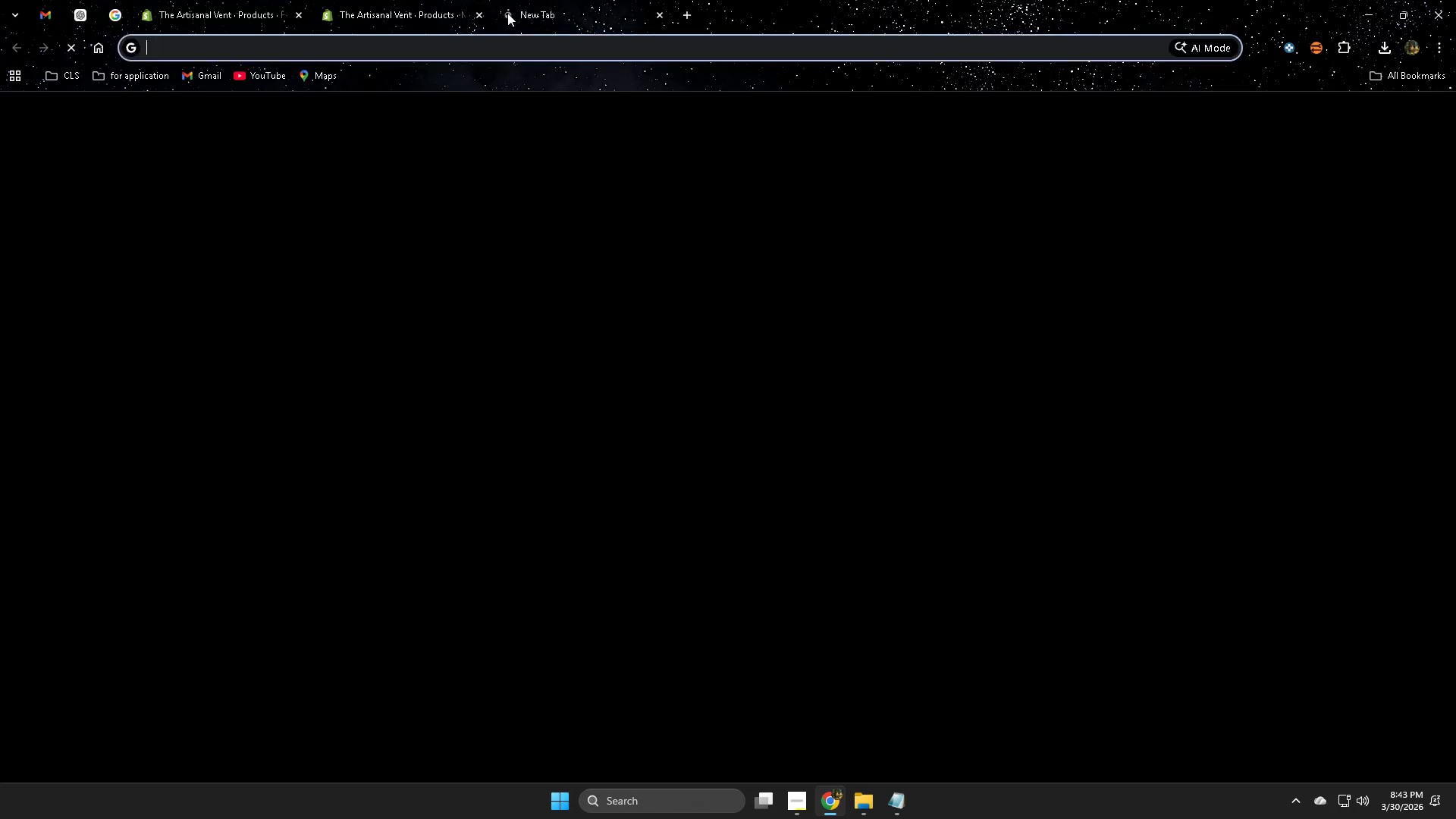 
type(cs)
key(Backspace)
type(anm)
key(Backspace)
type(a)
key(Backspace)
type(va)
 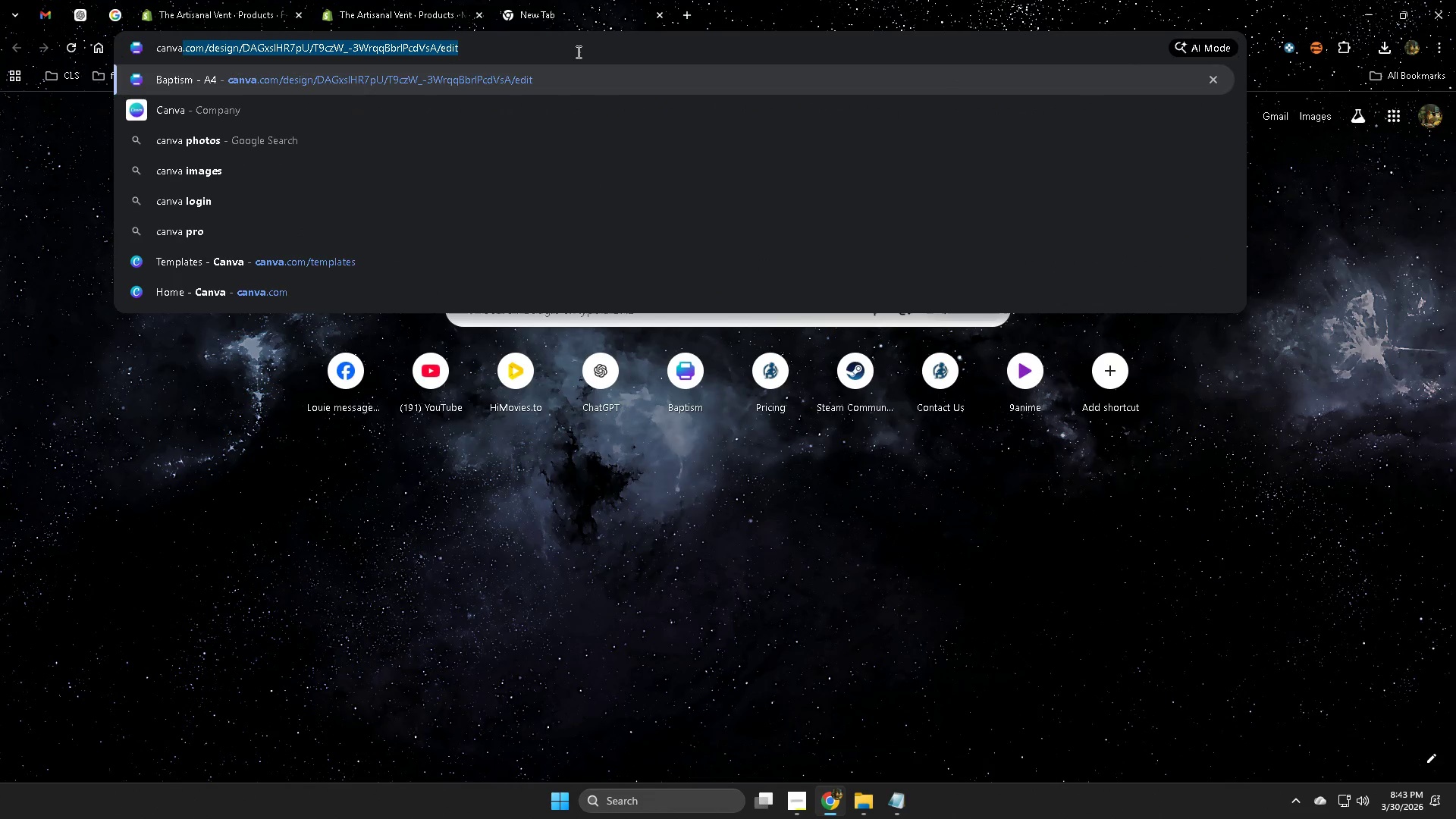 
key(Enter)
 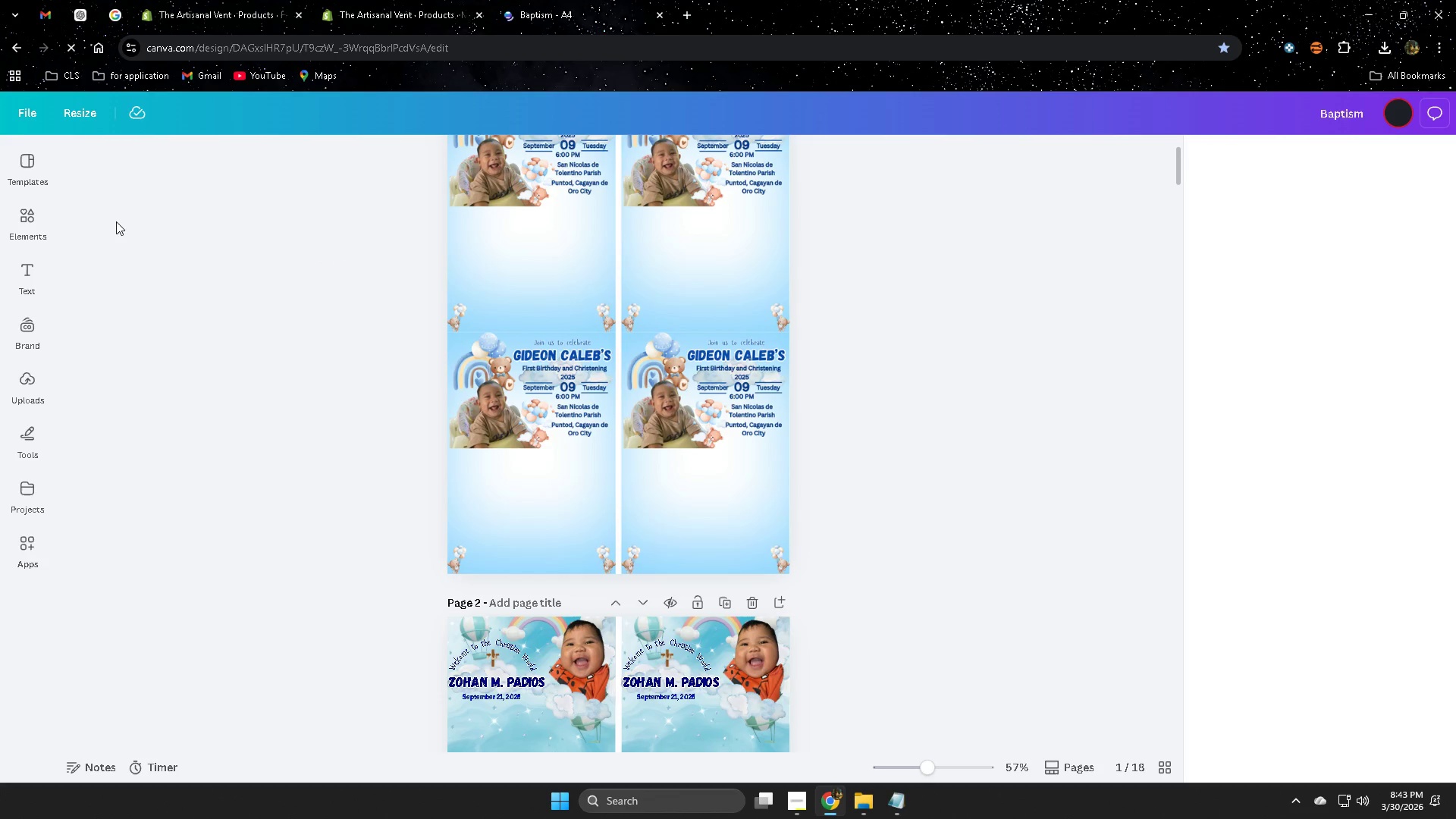 
left_click([33, 114])
 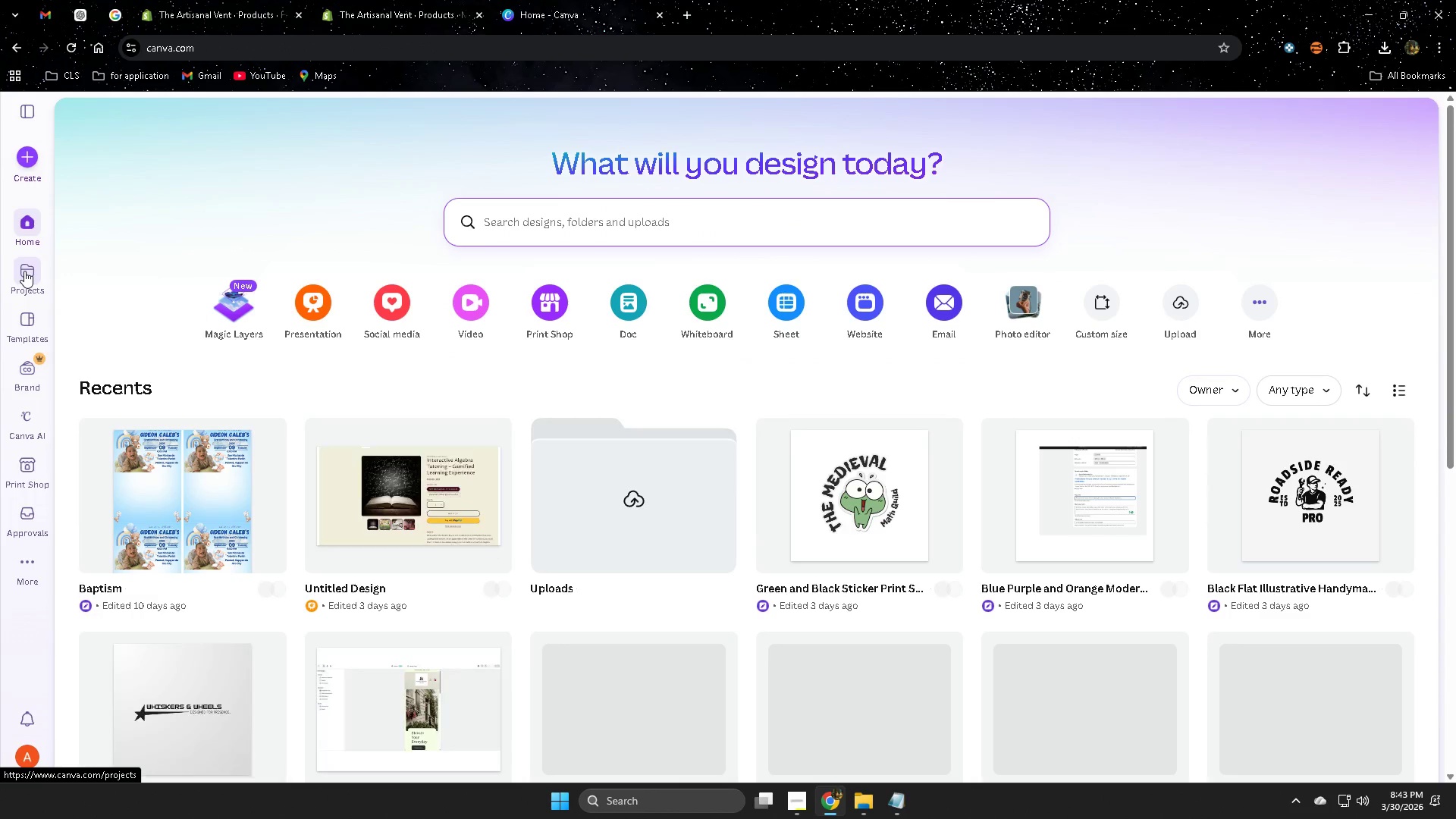 
left_click([23, 260])
 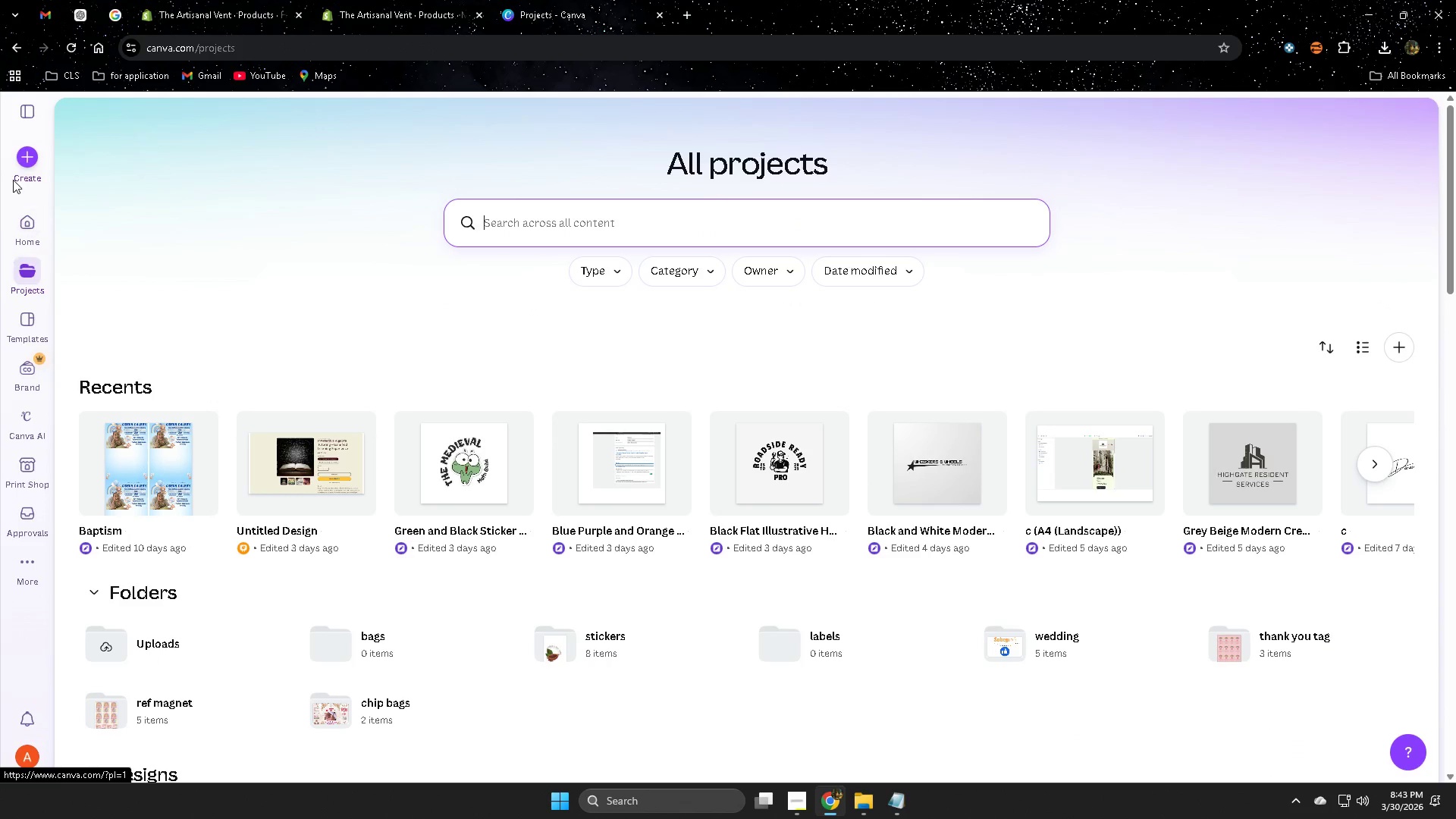 
left_click([34, 162])
 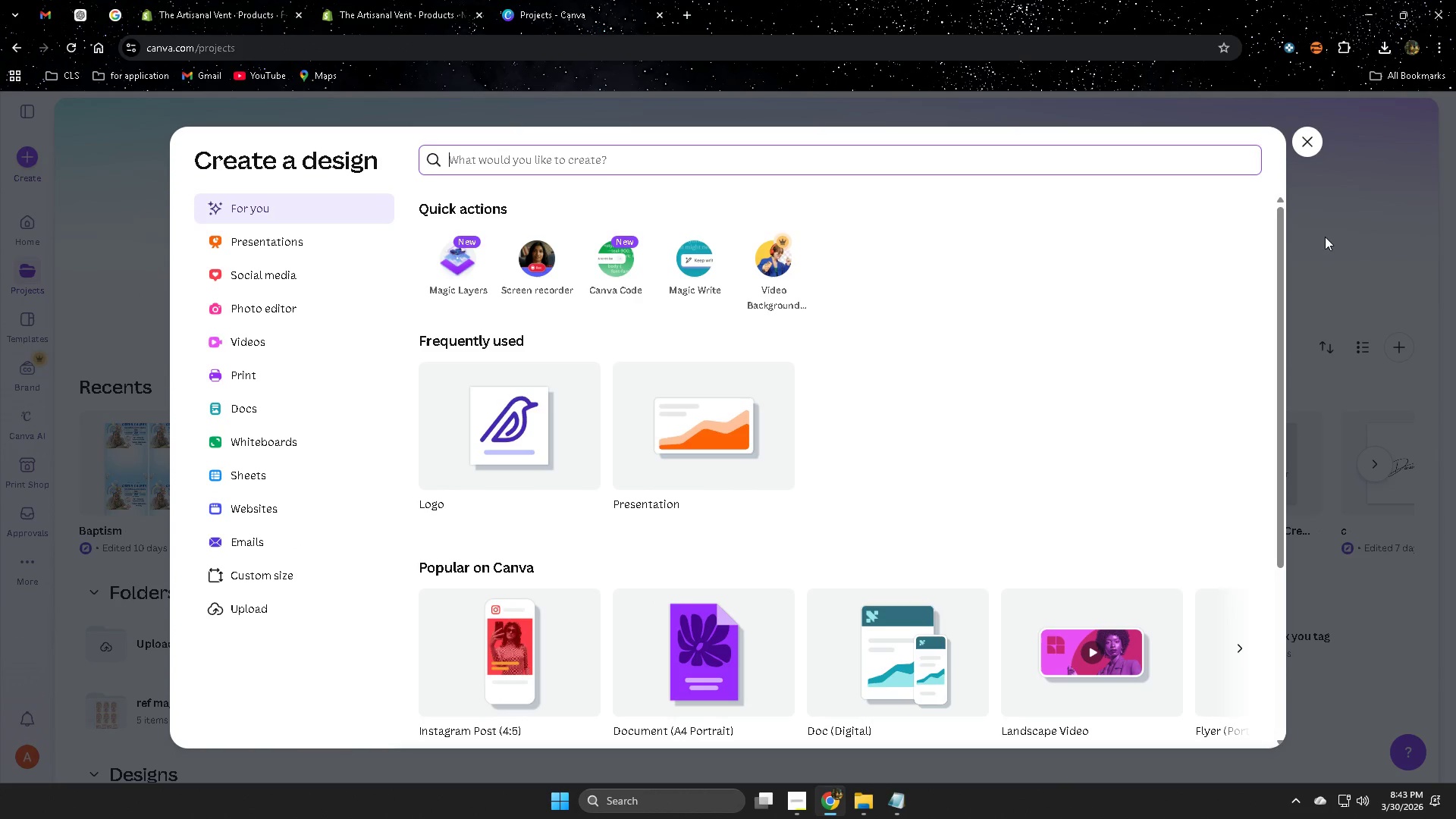 
left_click([1294, 134])
 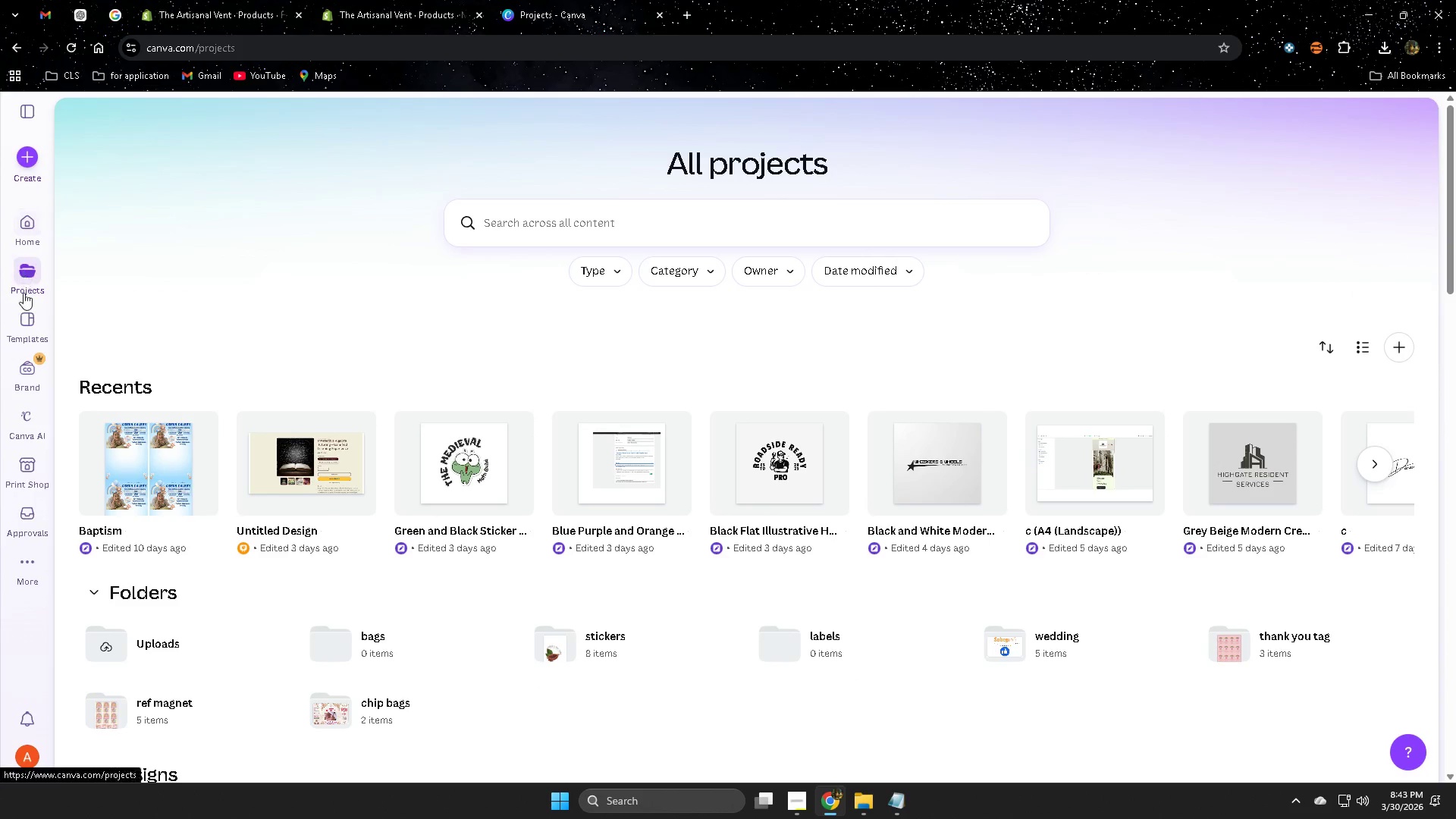 
left_click([25, 107])
 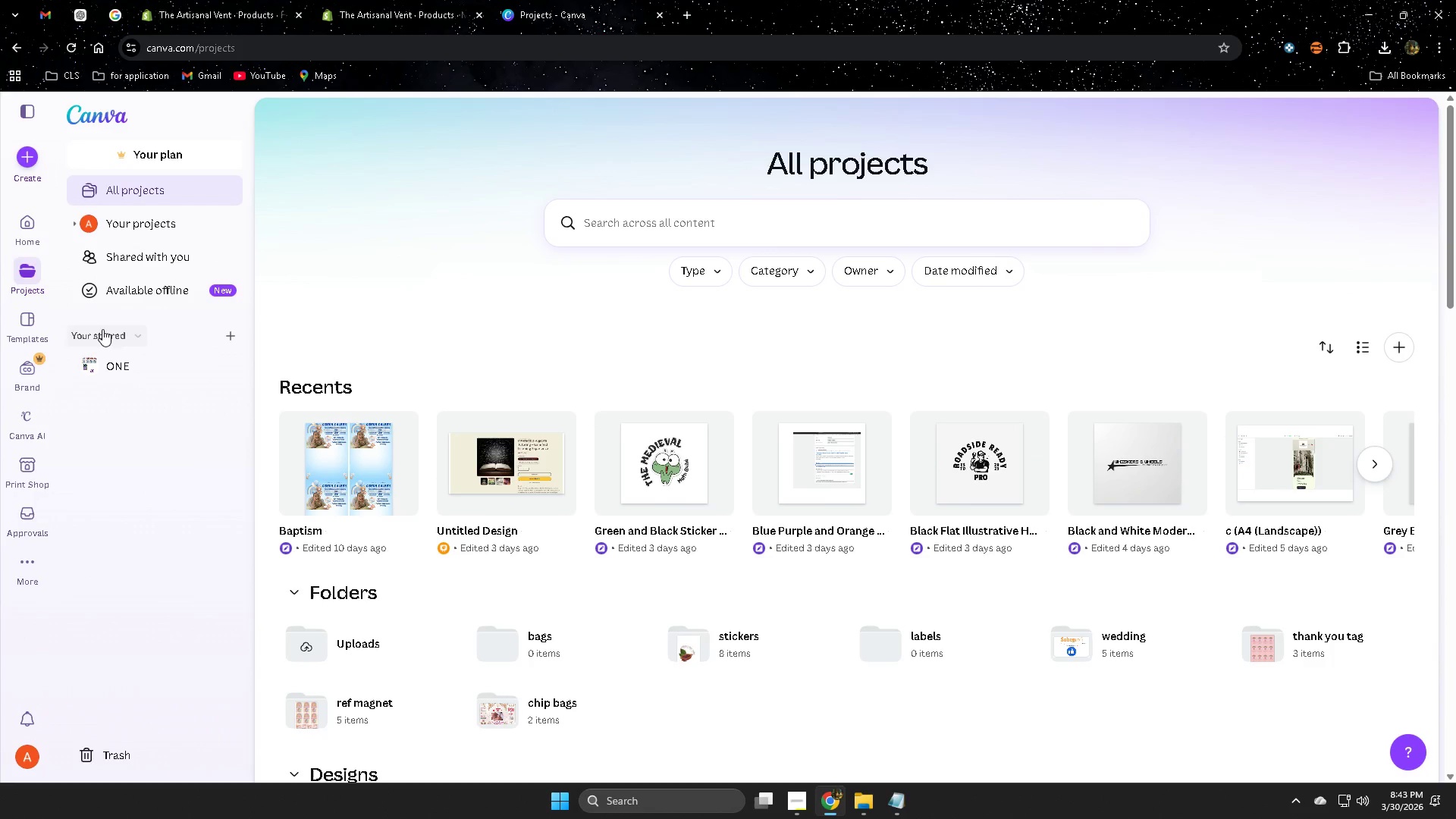 
scroll: coordinate [21, 504], scroll_direction: down, amount: 2.0
 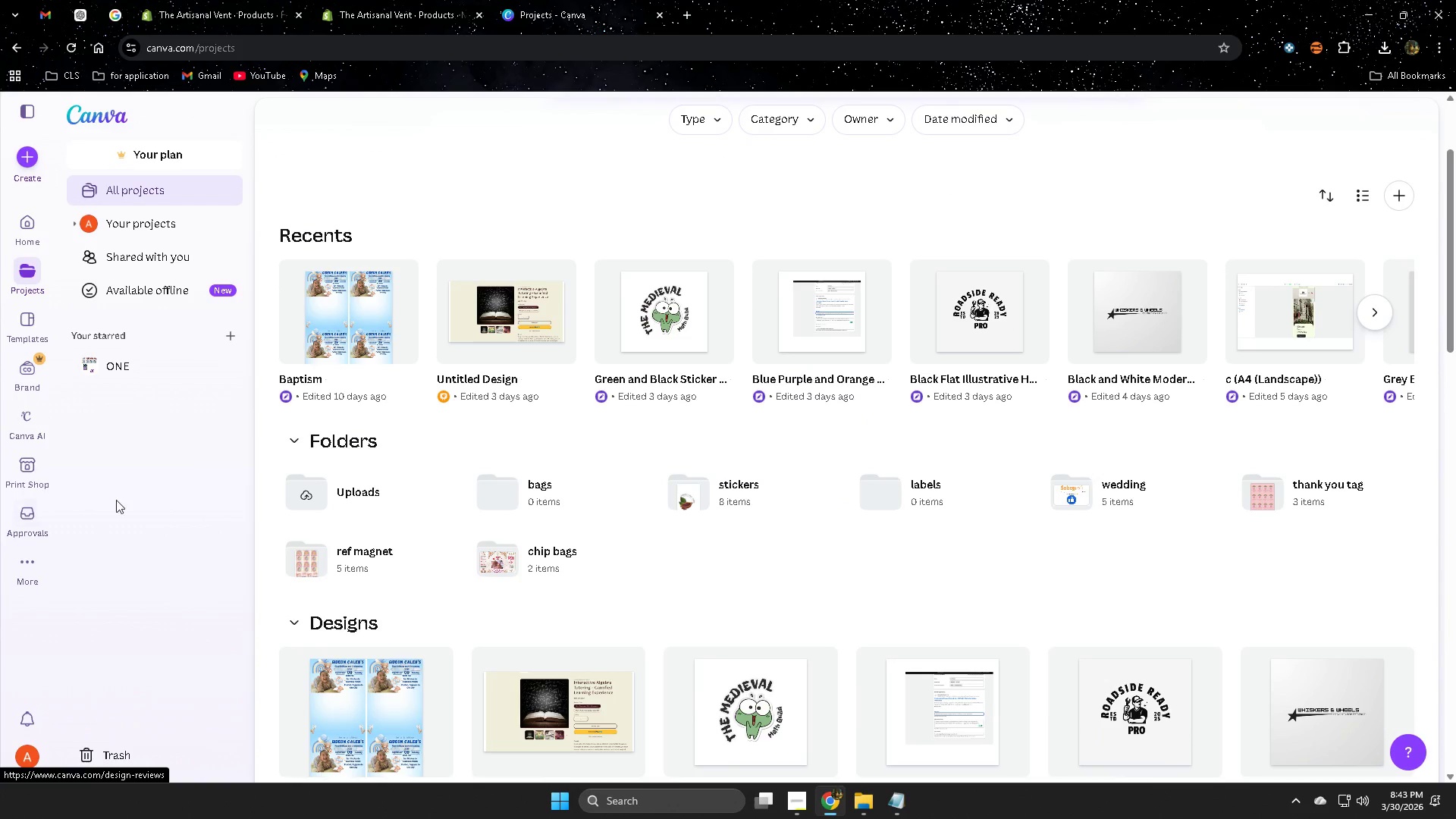 
scroll: coordinate [124, 501], scroll_direction: up, amount: 2.0
 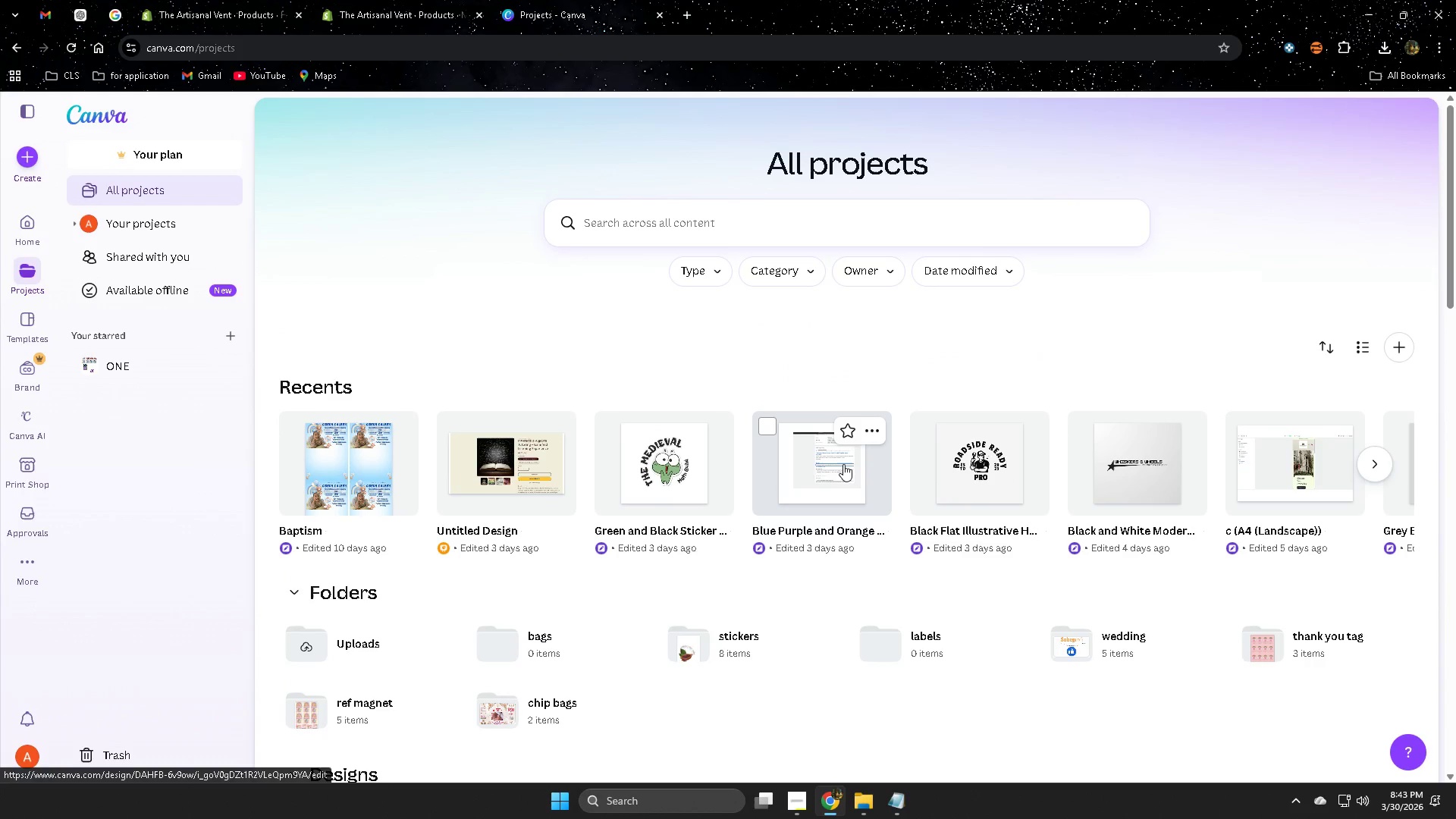 
left_click([843, 464])
 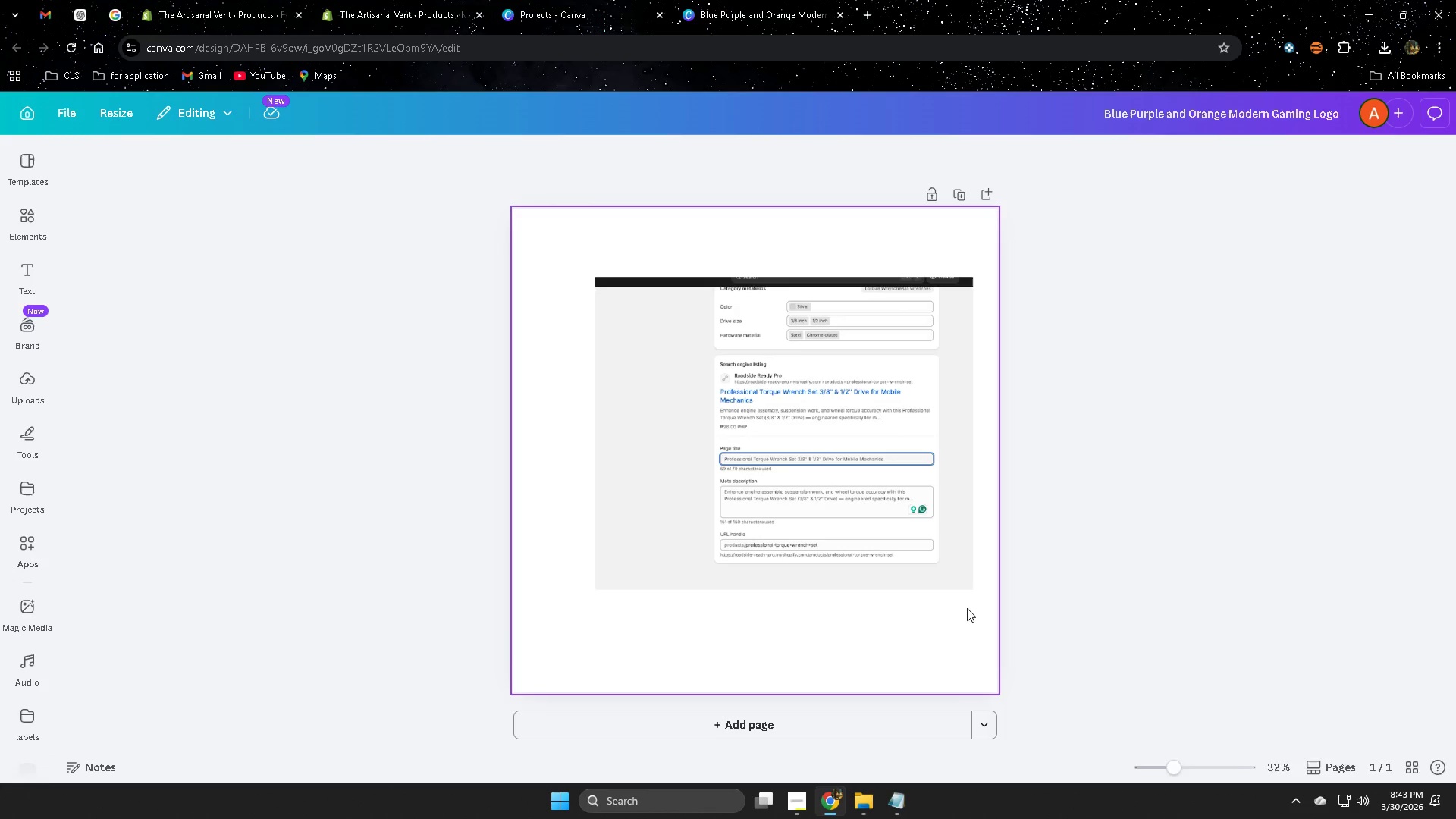 
scroll: coordinate [940, 602], scroll_direction: down, amount: 3.0
 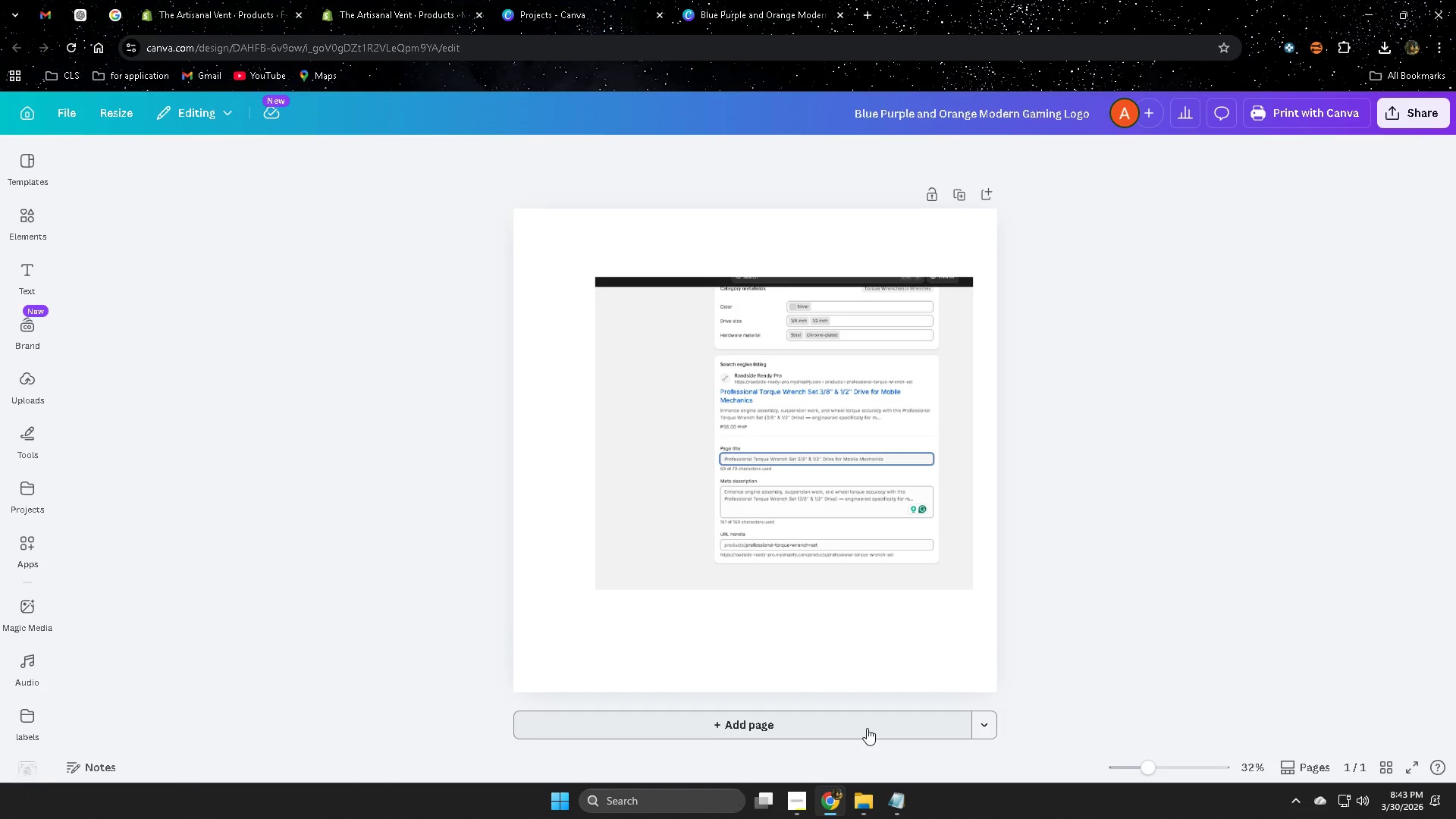 
wait(5.12)
 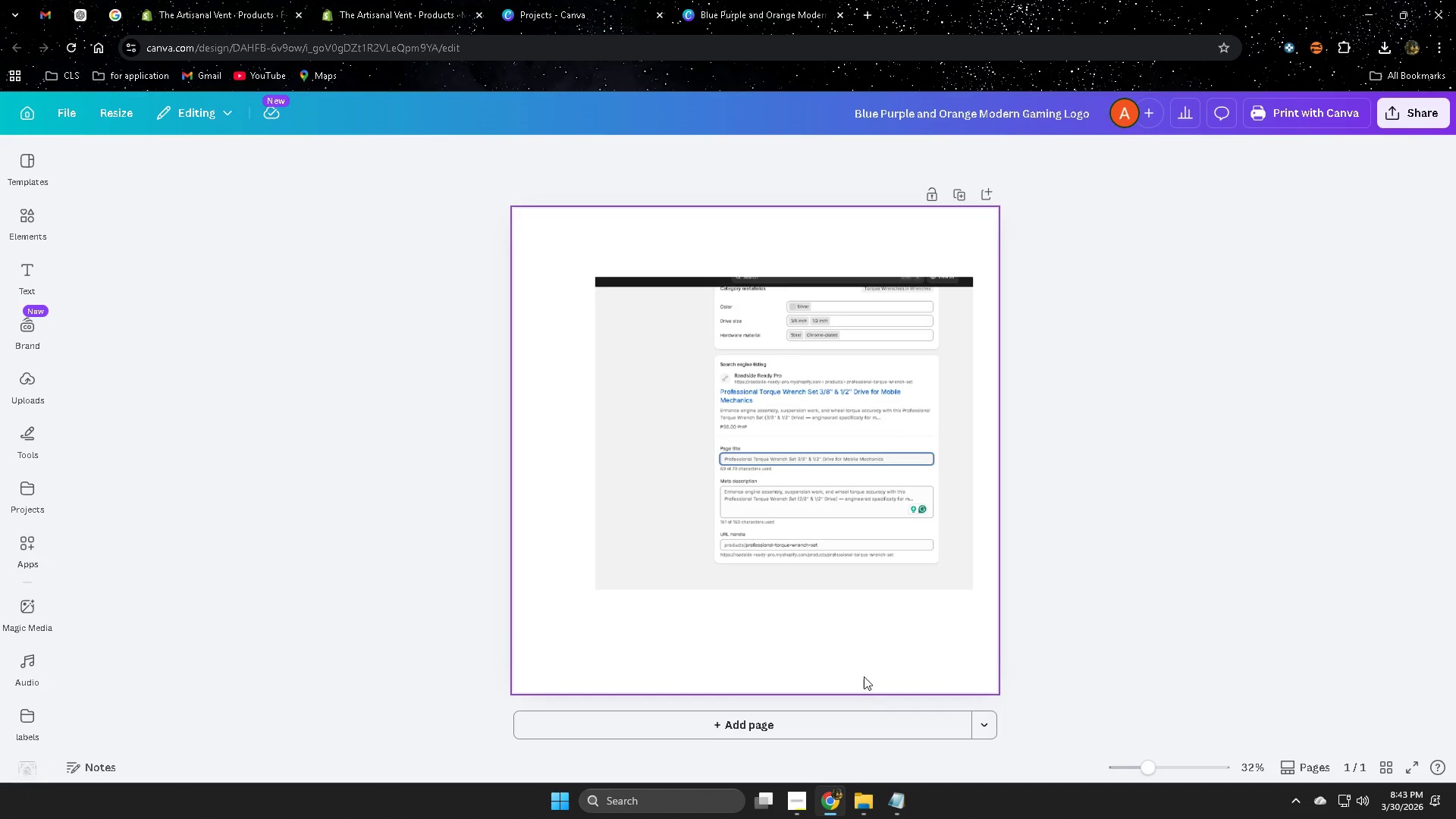 
left_click([35, 381])
 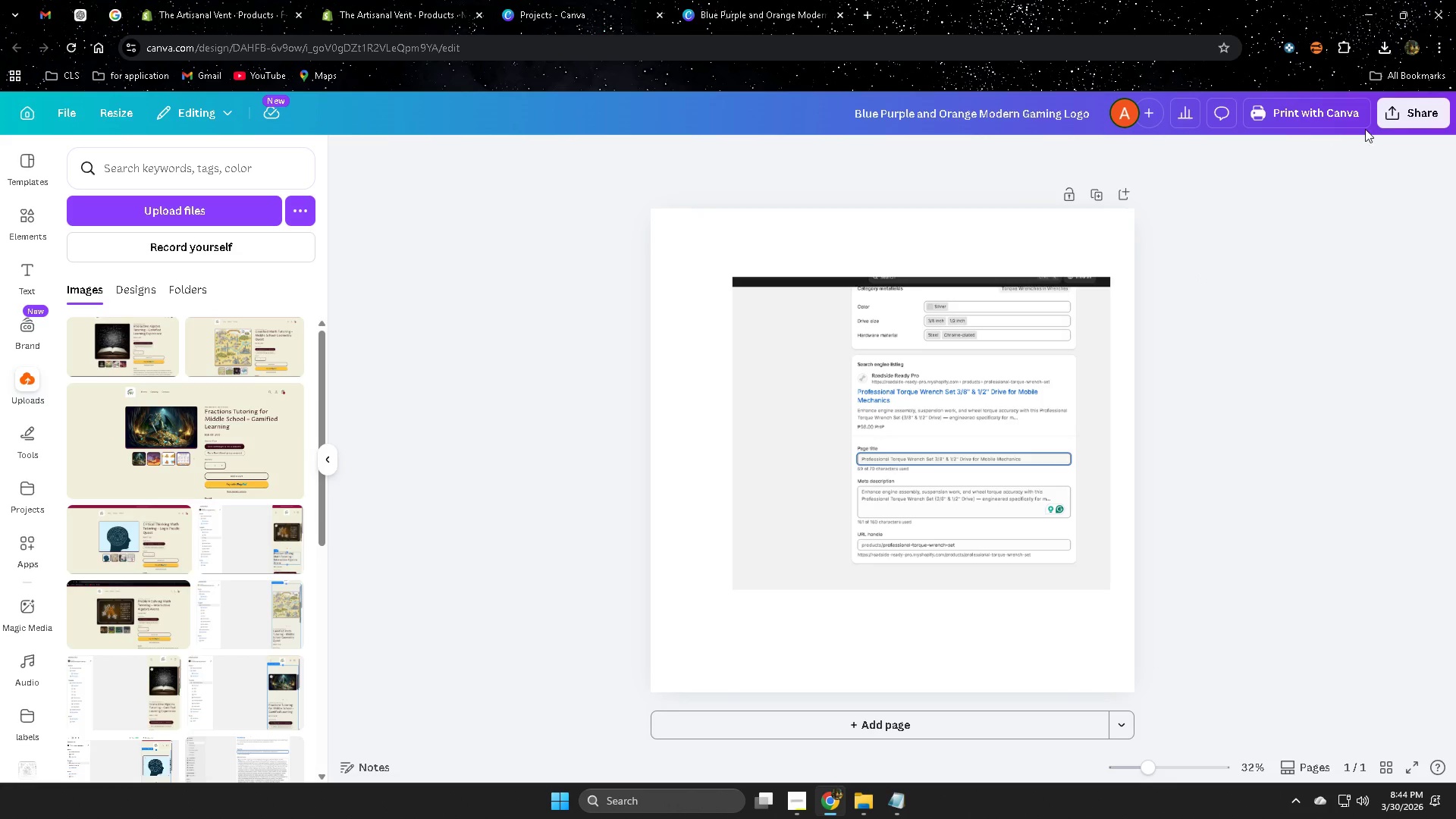 
left_click([1384, 46])
 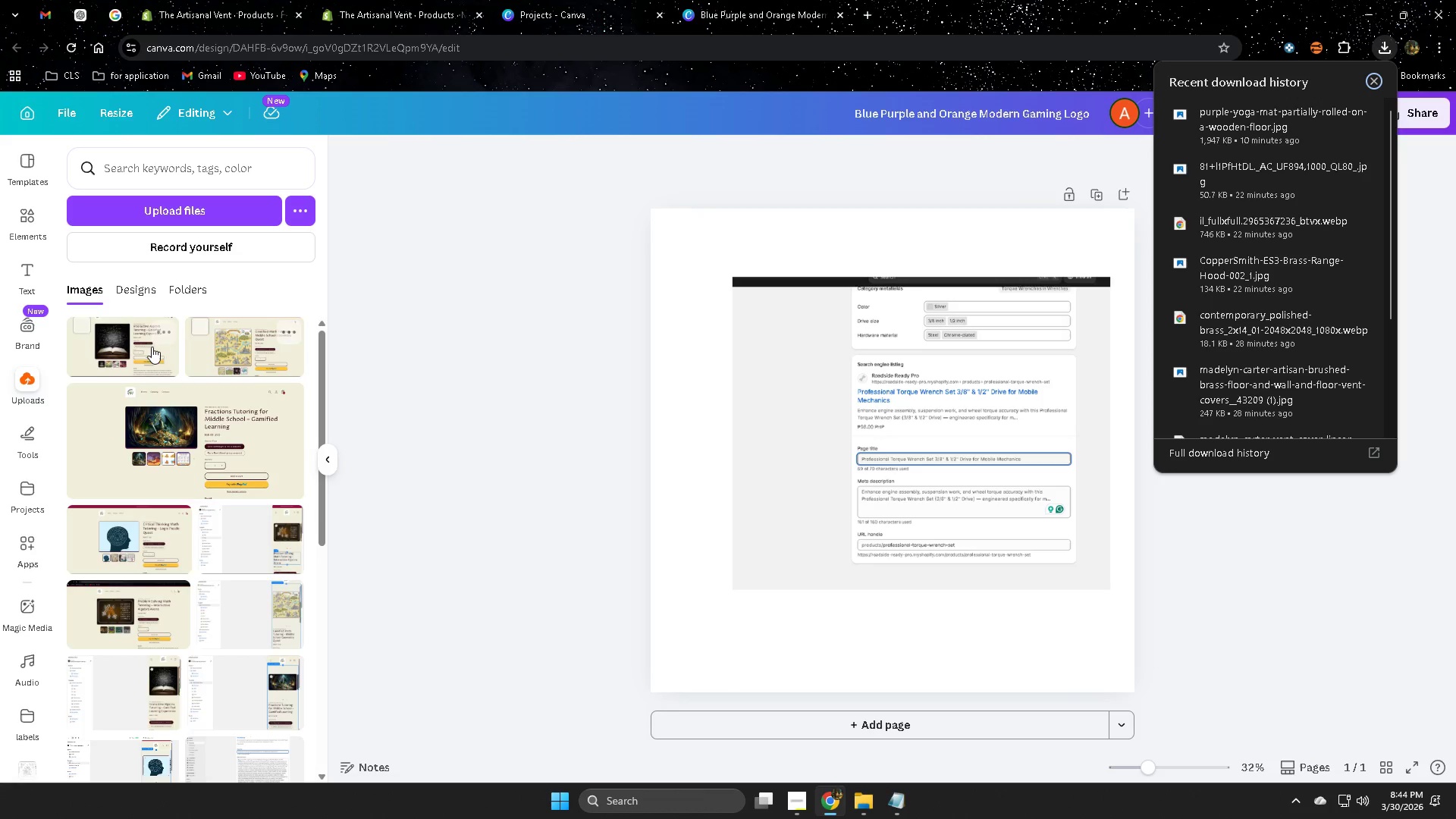 
left_click([197, 209])
 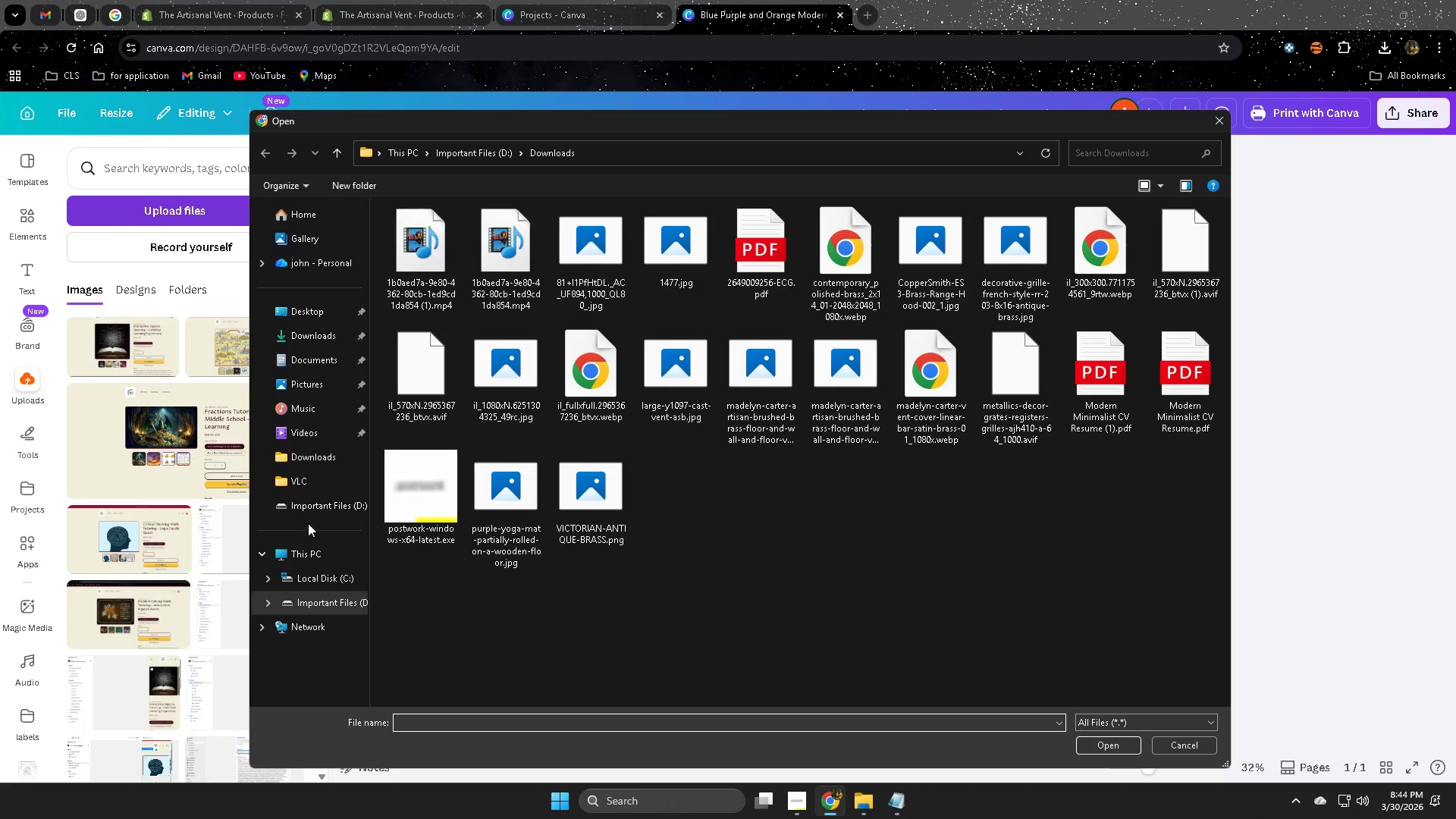 
left_click([320, 512])
 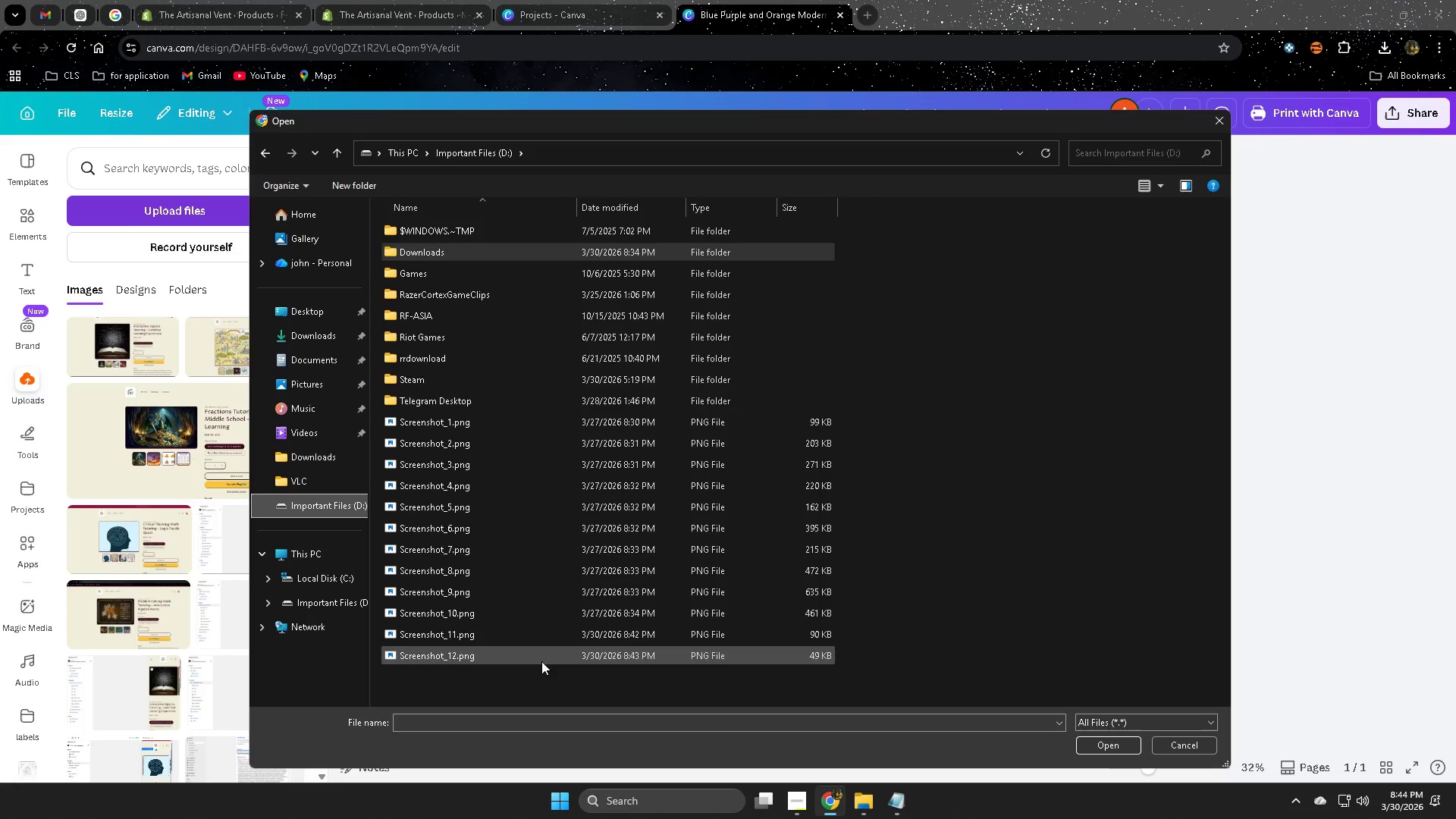 
left_click_drag(start_coordinate=[500, 671], to_coordinate=[474, 633])
 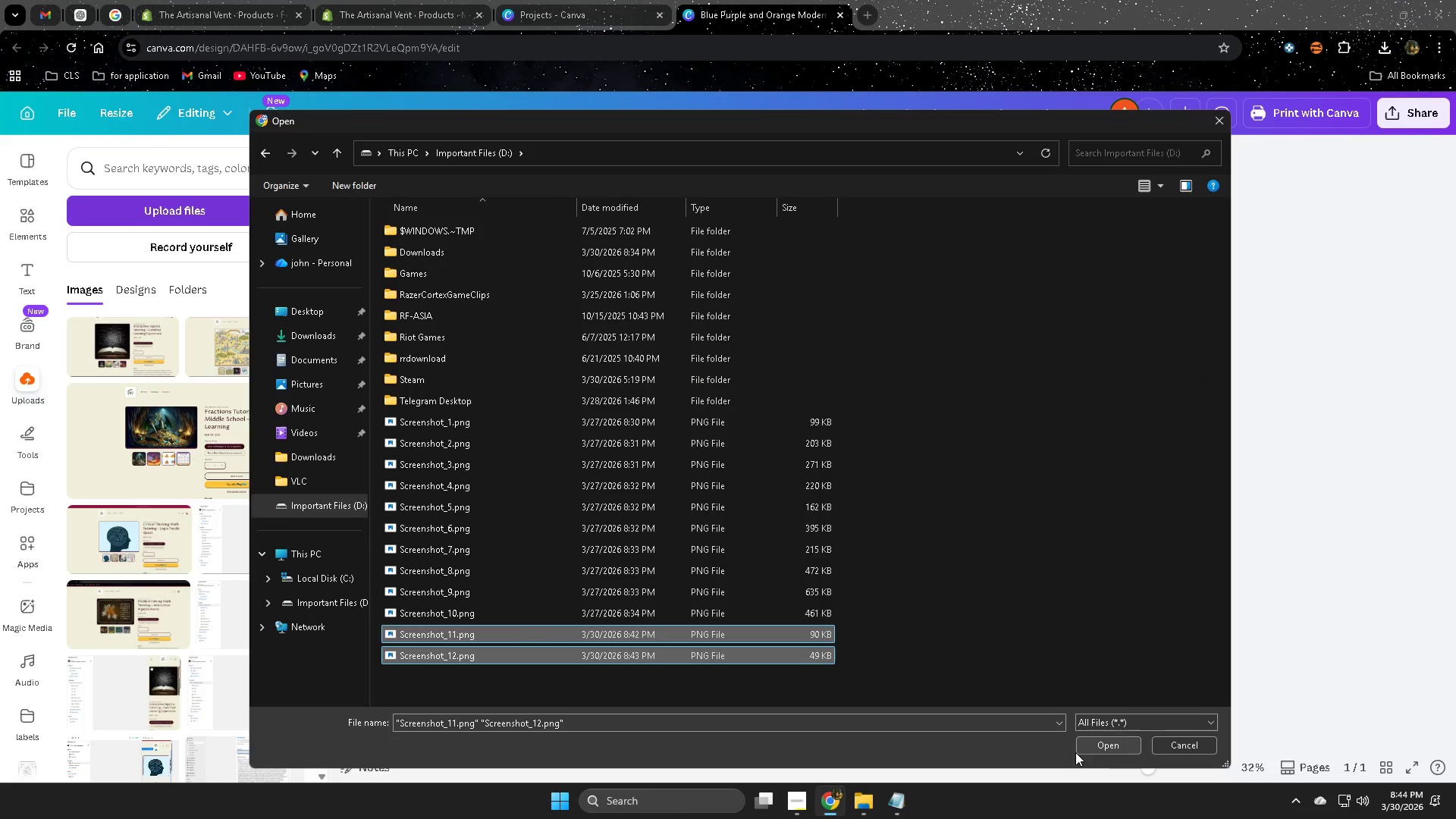 
left_click([1103, 745])
 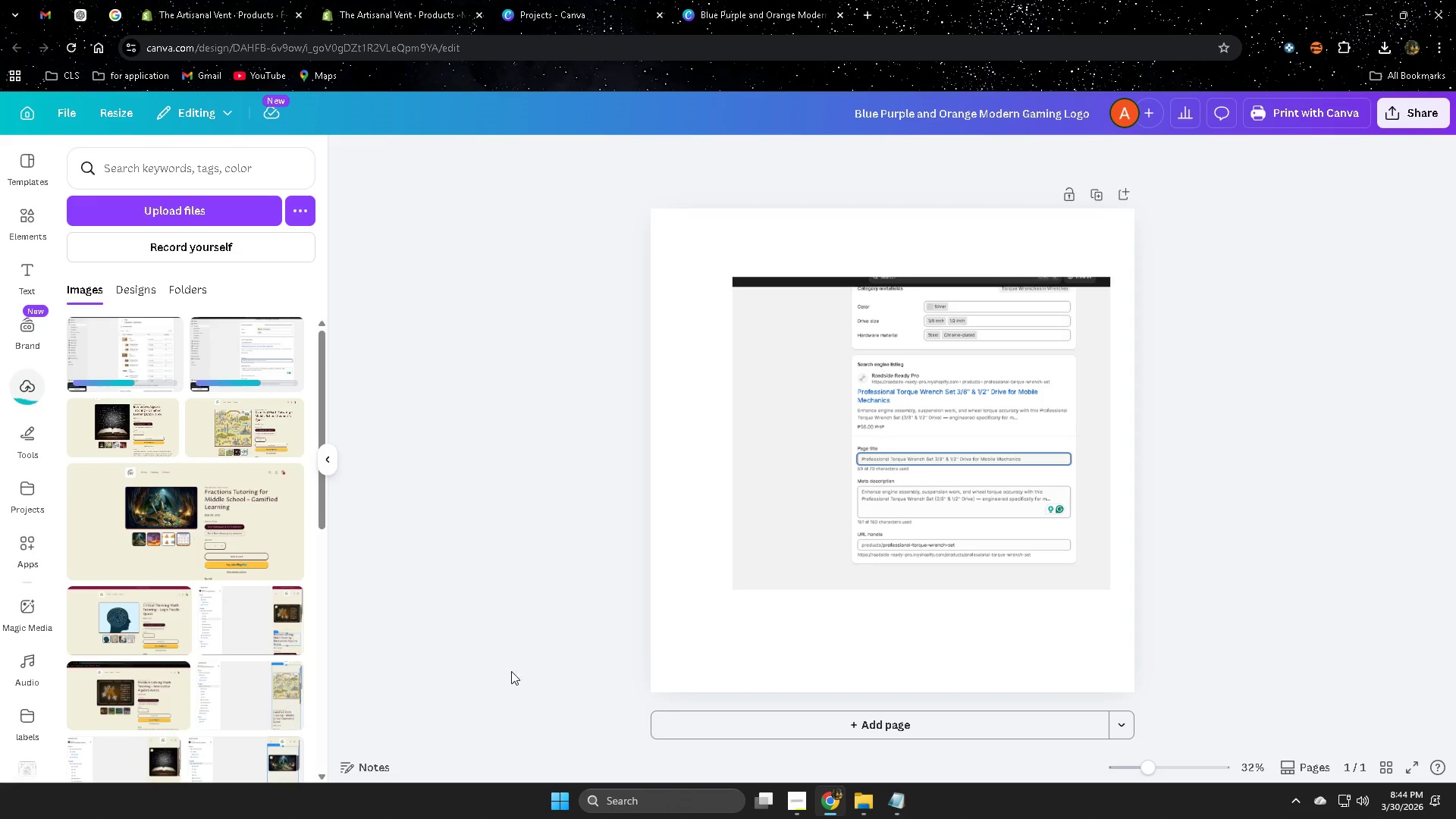 
scroll: coordinate [1082, 681], scroll_direction: down, amount: 5.0
 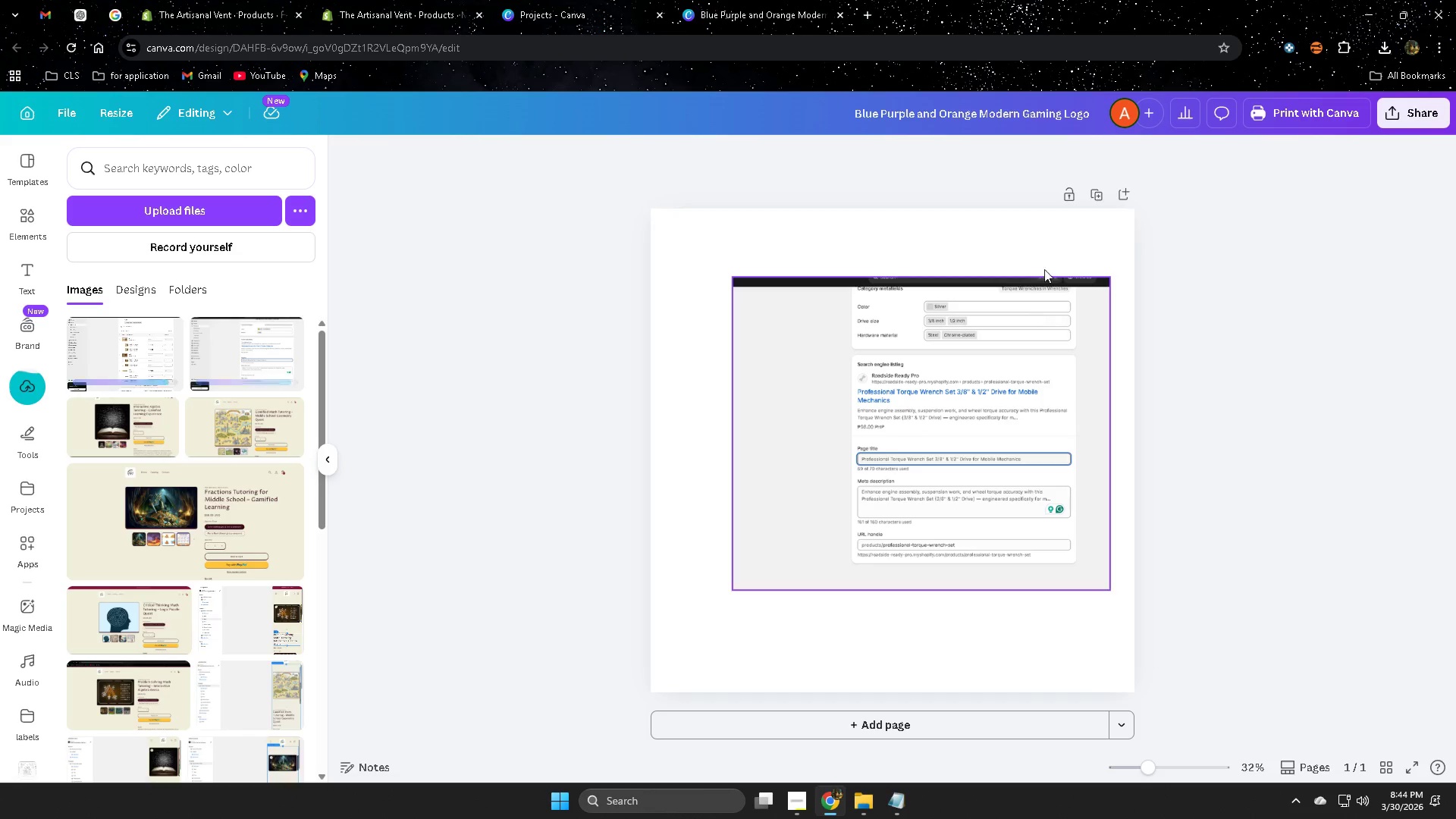 
left_click([1018, 432])
 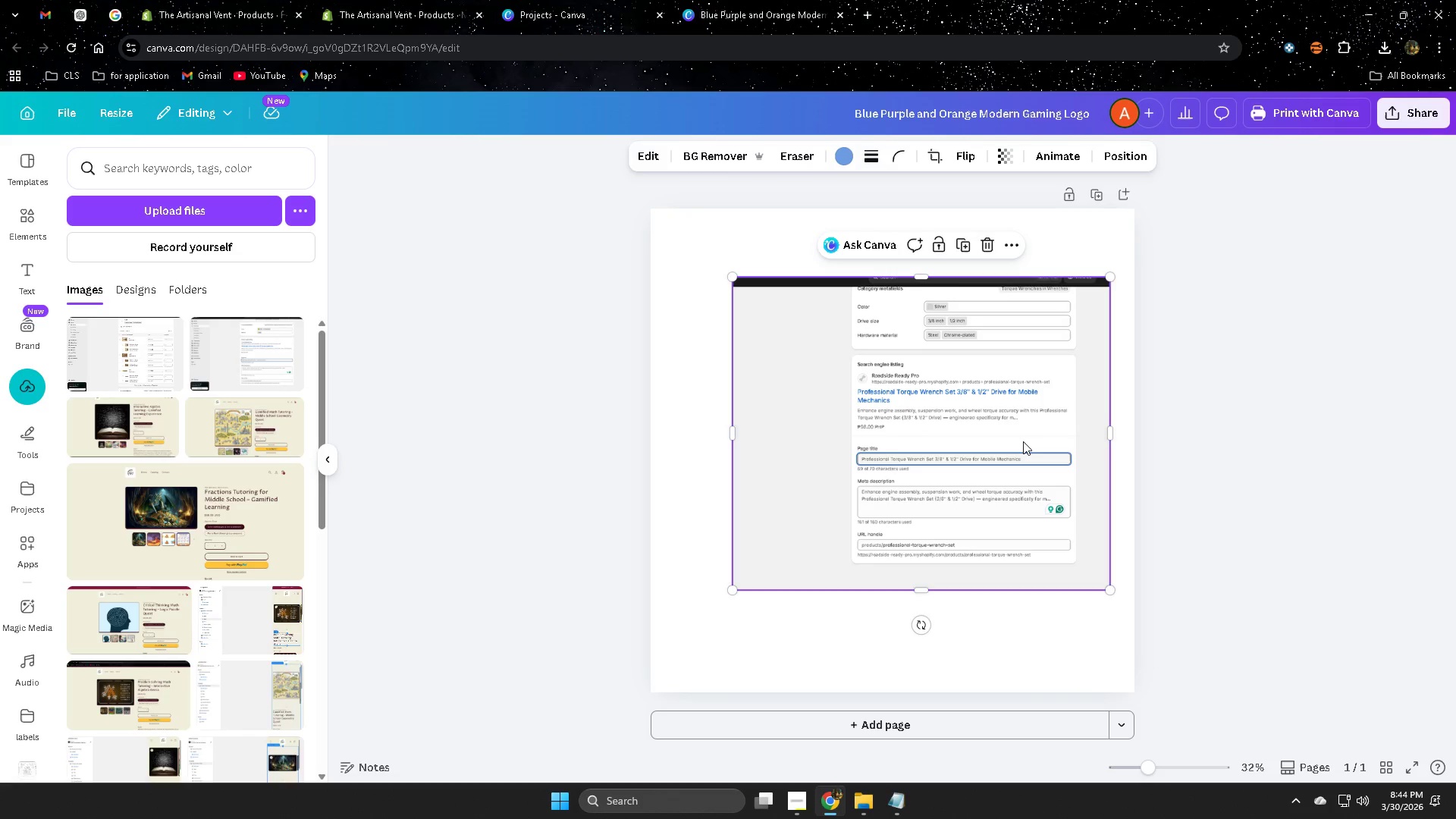 
key(Delete)
 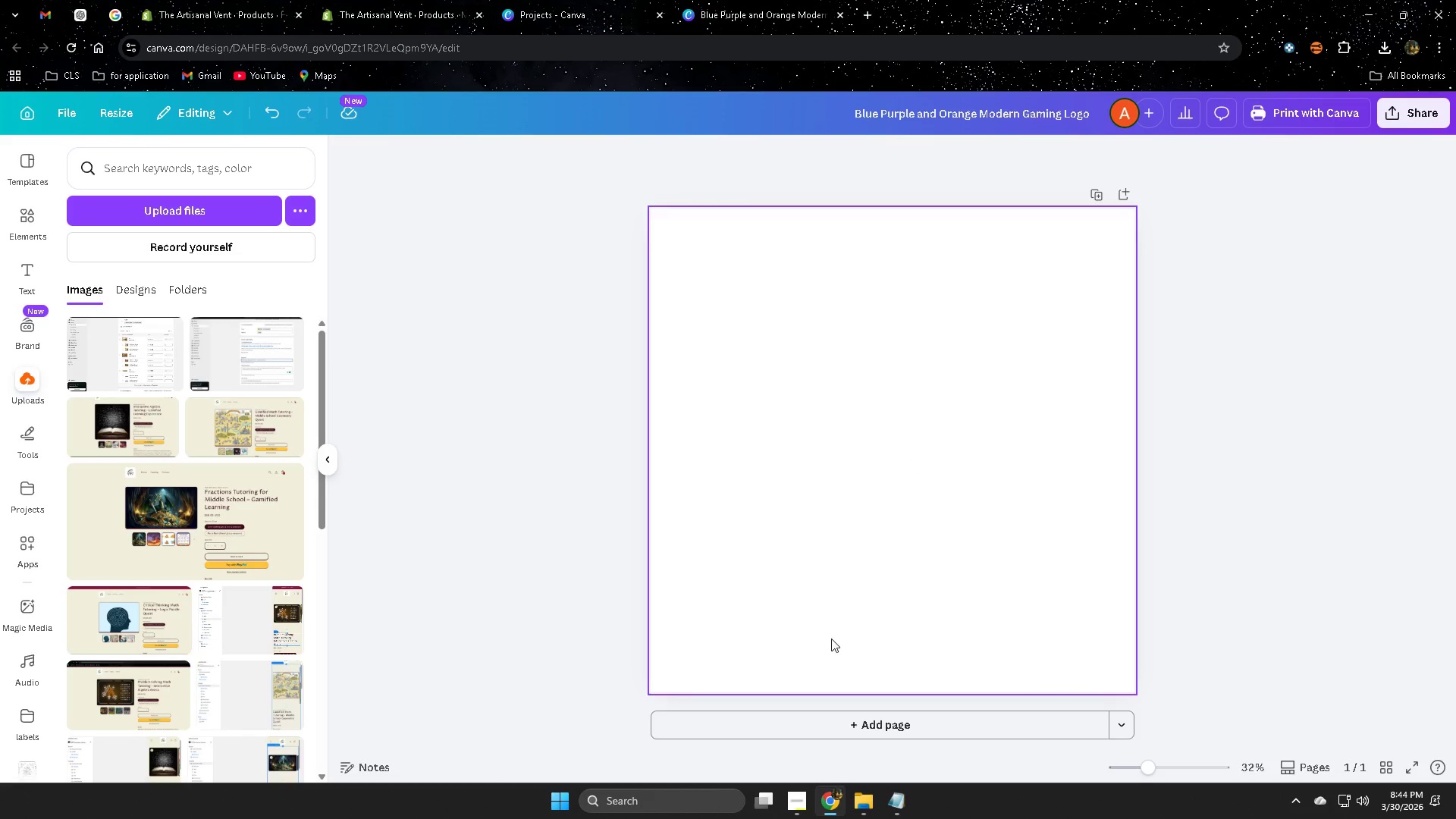 
left_click([121, 352])
 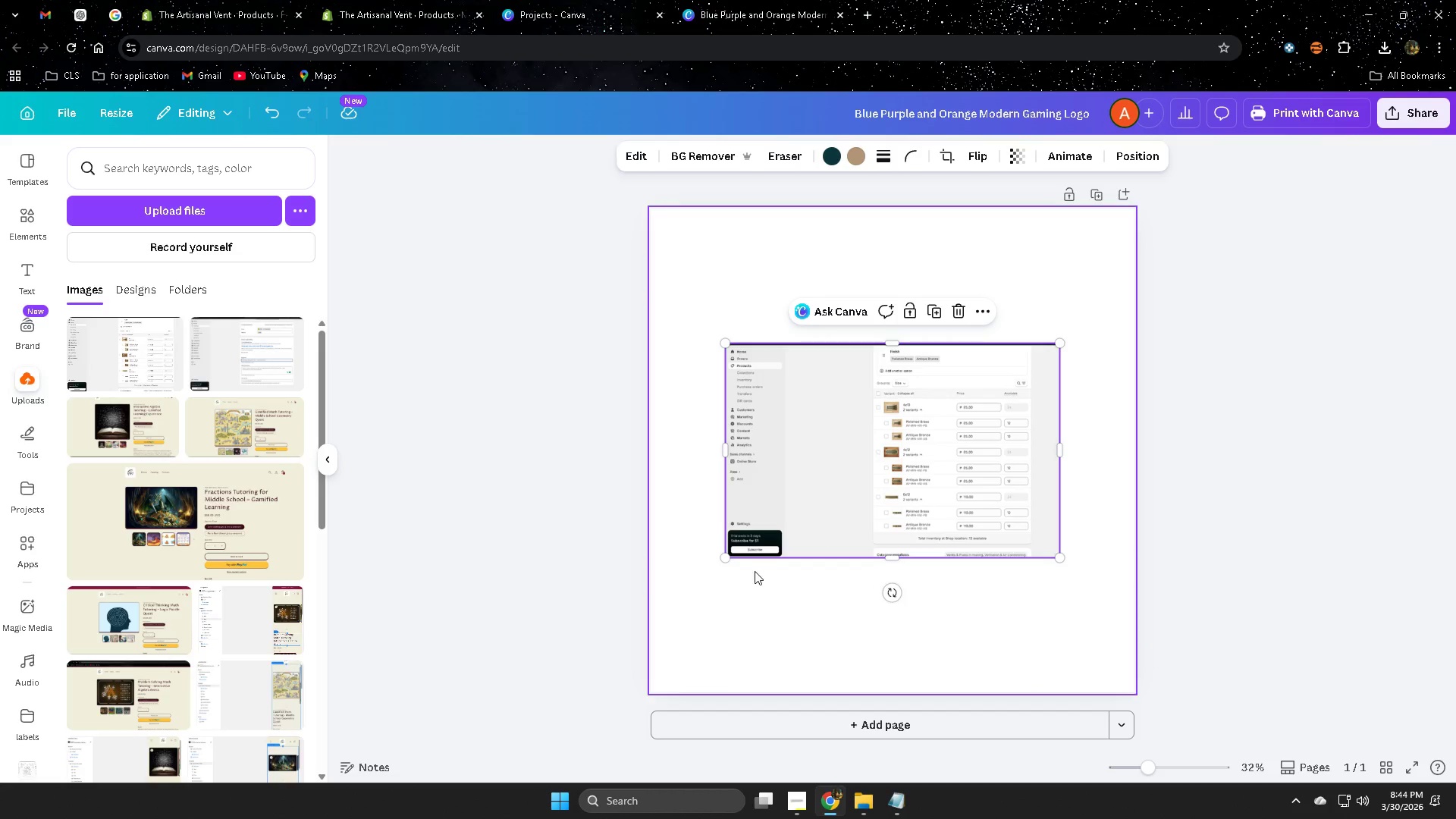 
left_click_drag(start_coordinate=[864, 502], to_coordinate=[795, 637])
 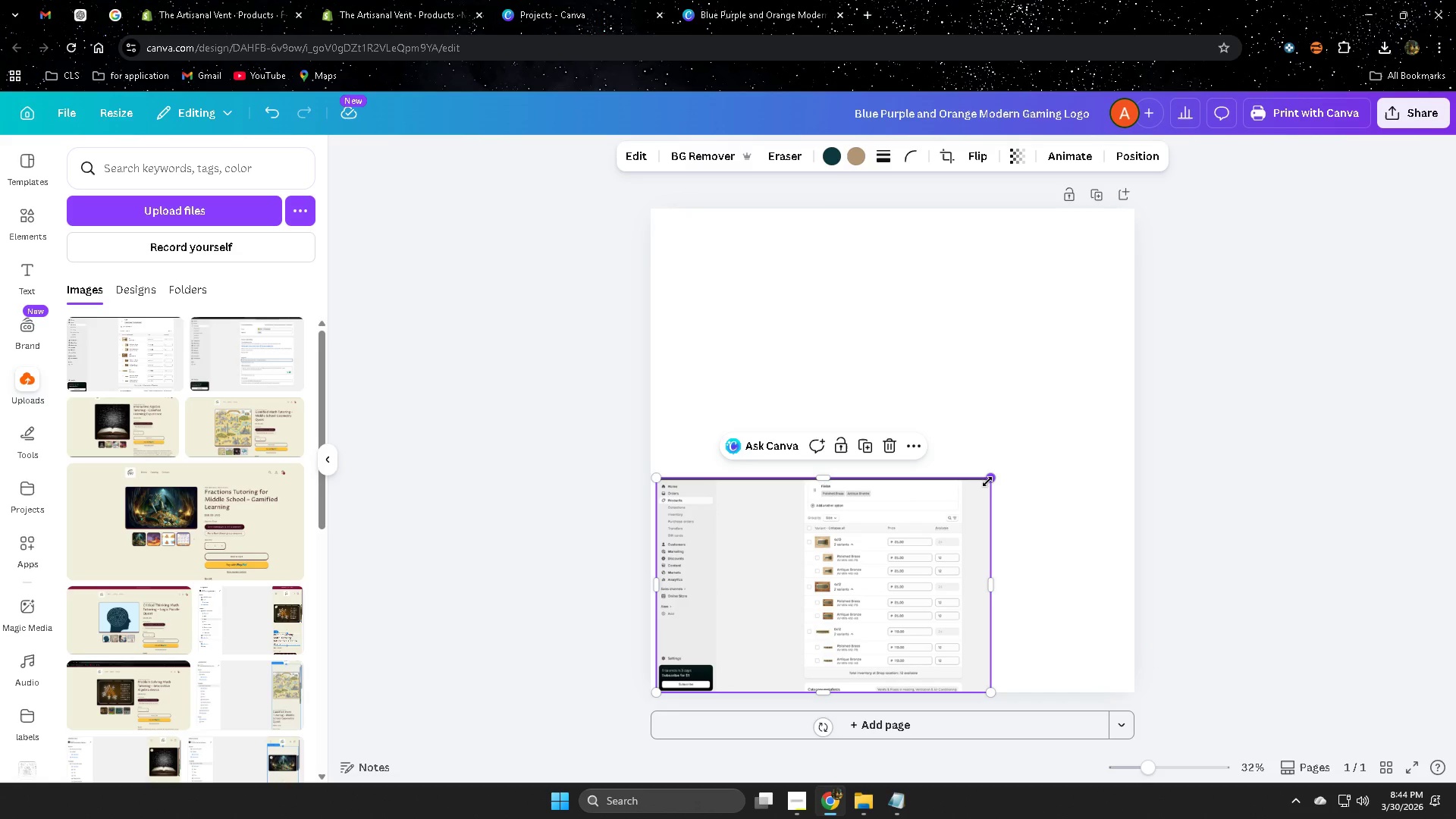 
left_click_drag(start_coordinate=[992, 477], to_coordinate=[1069, 328])
 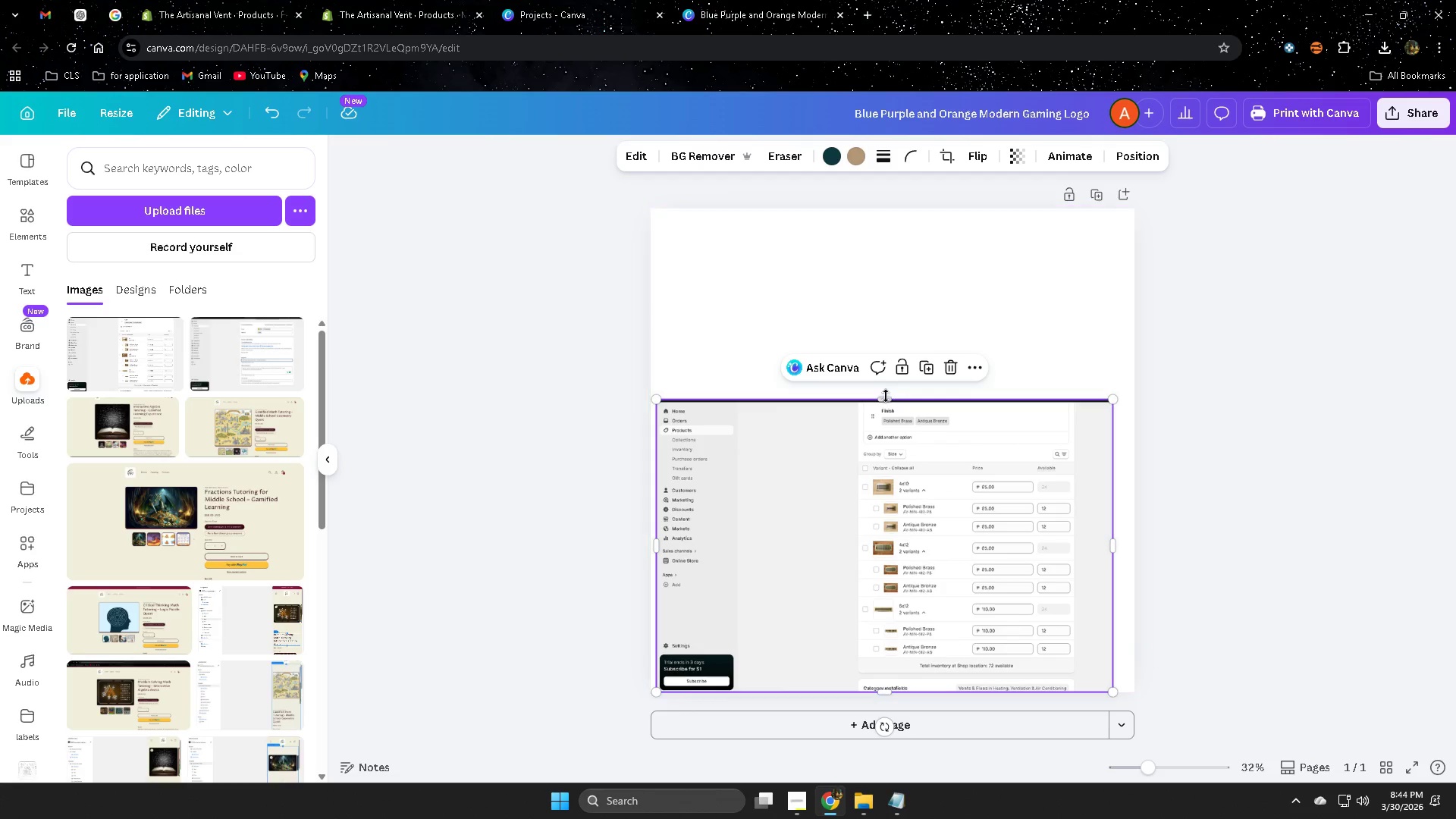 
left_click_drag(start_coordinate=[887, 397], to_coordinate=[930, 396])
 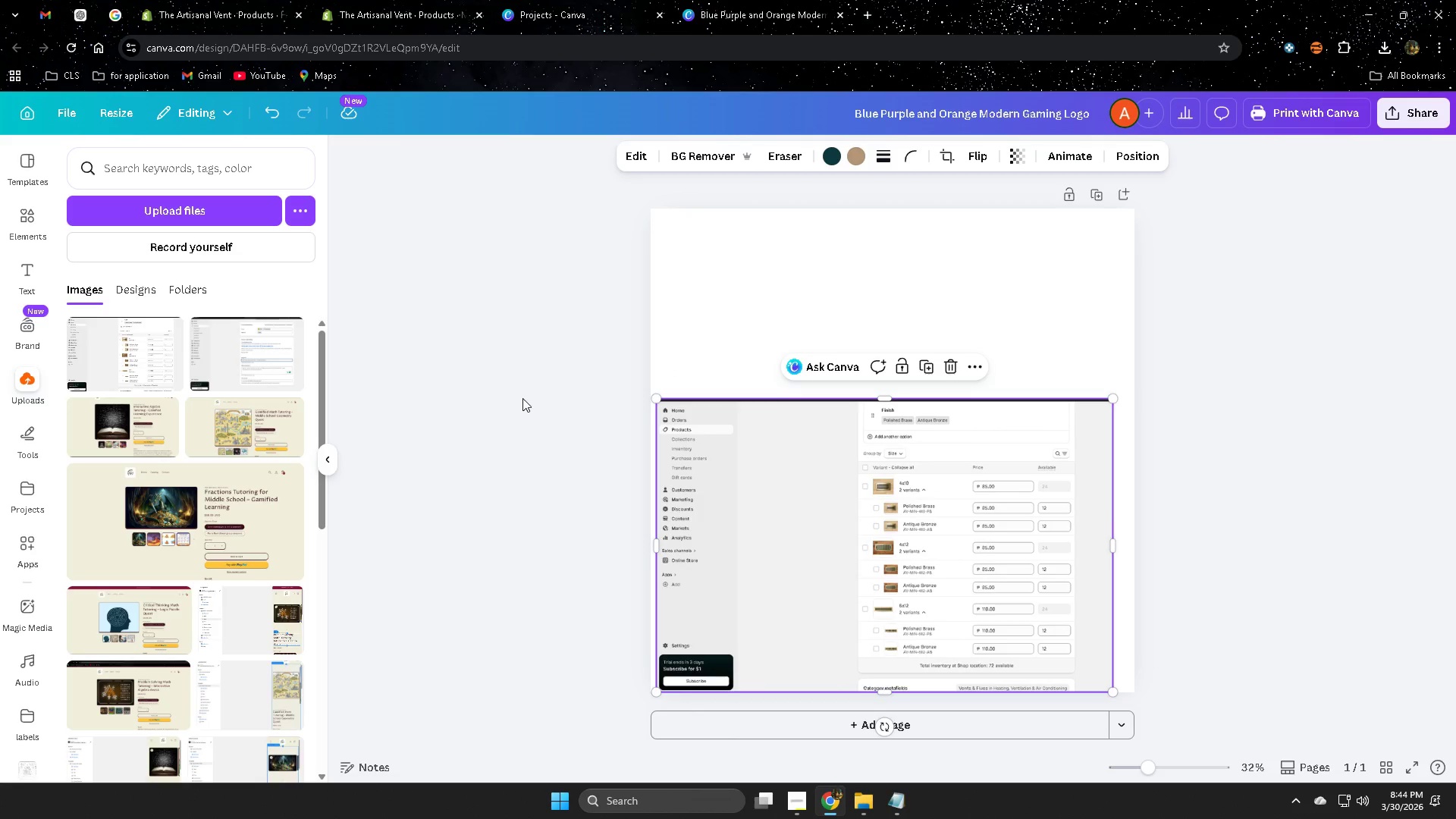 
key(Control+Z)
 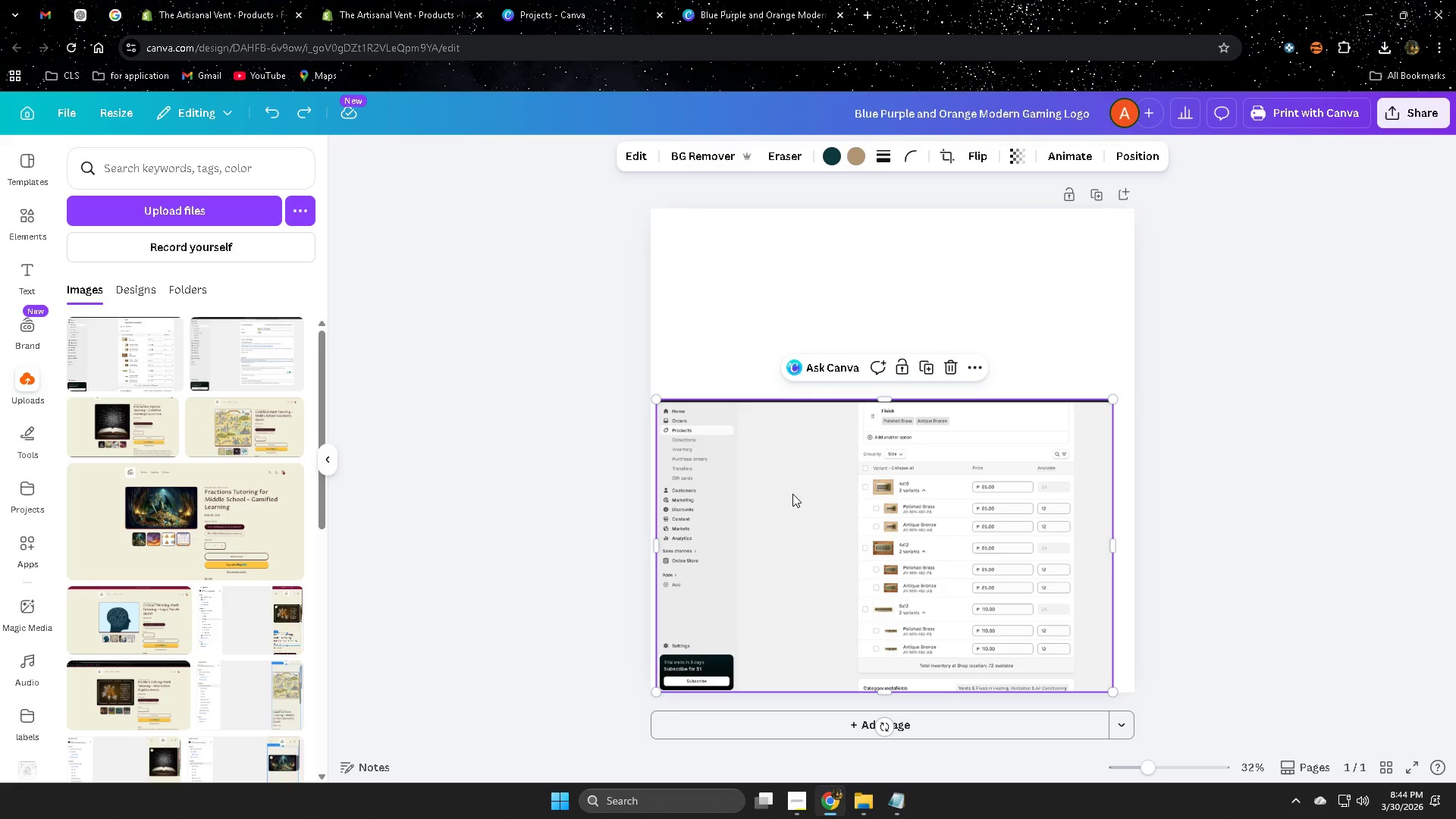 
key(Control+Z)
 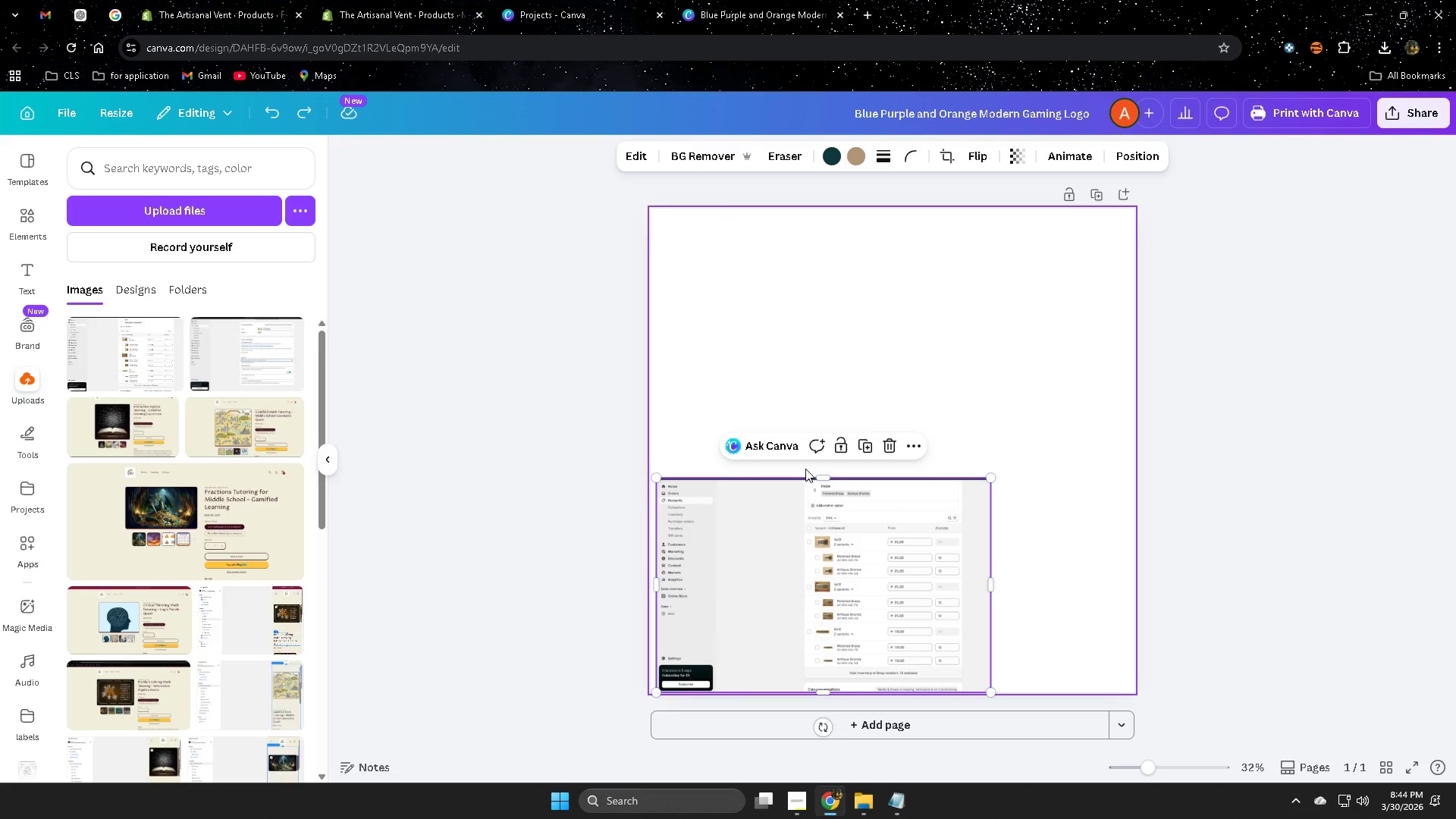 
key(Control+Z)
 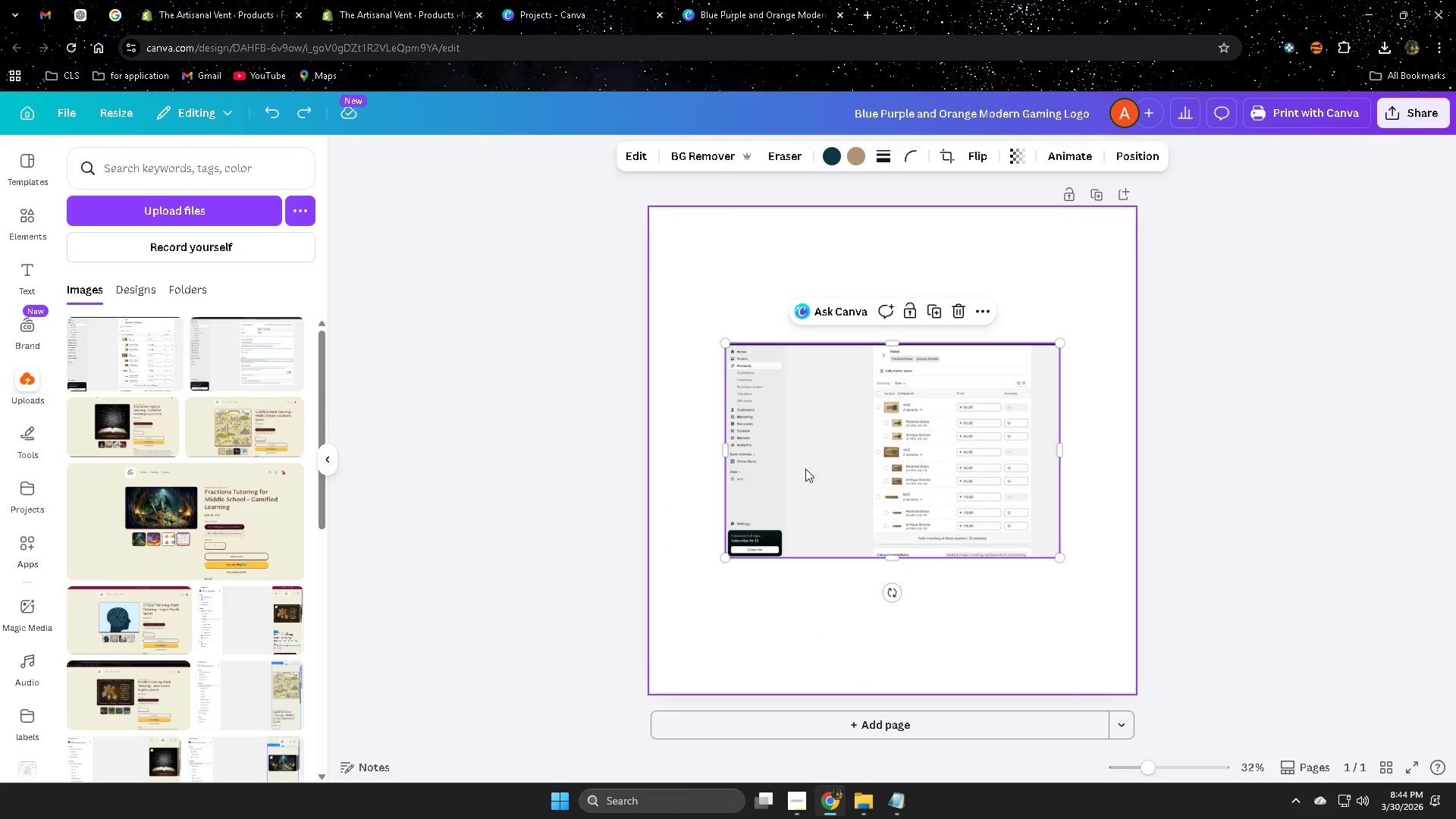 
key(Control+Z)
 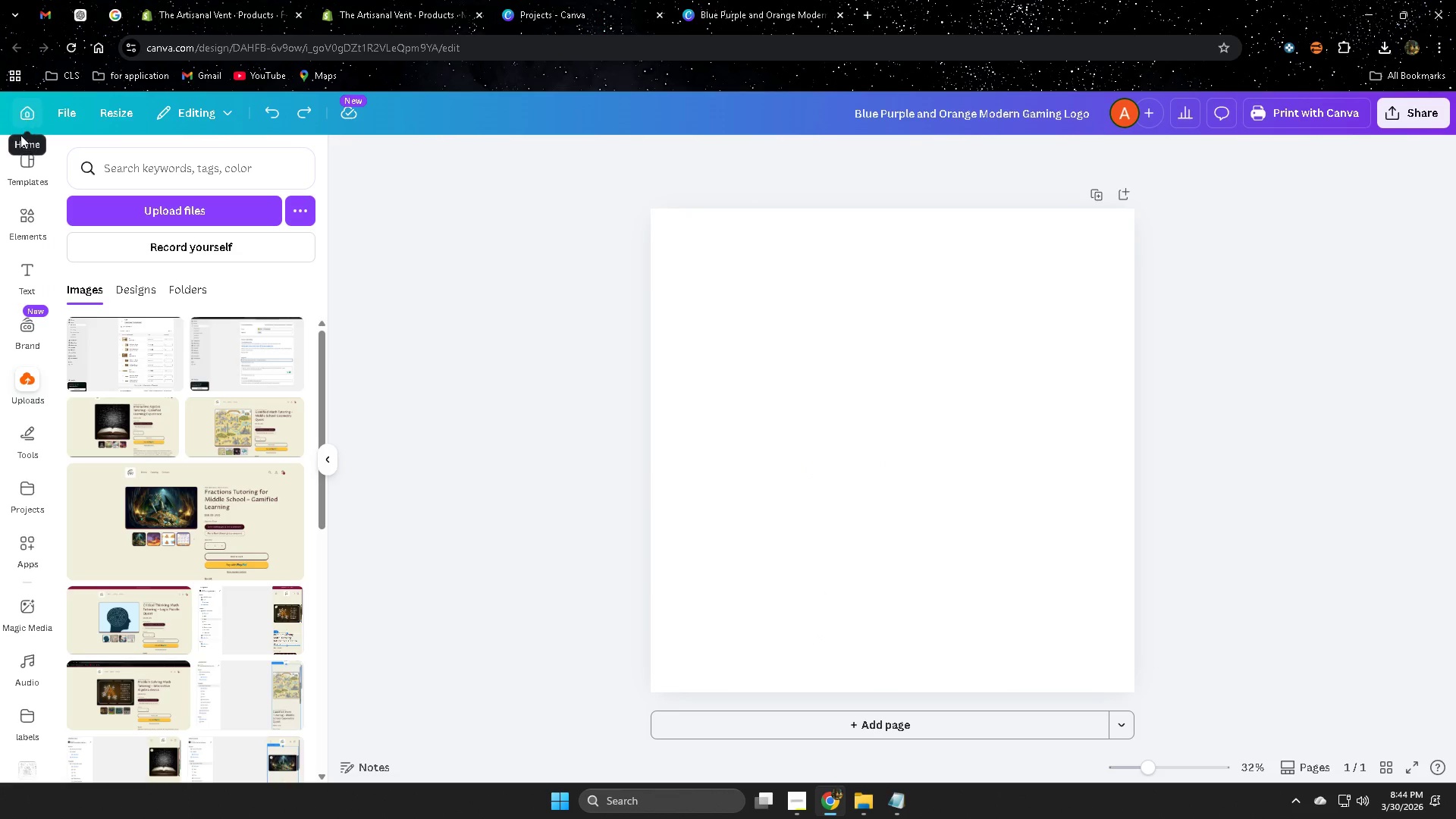 
left_click([23, 124])
 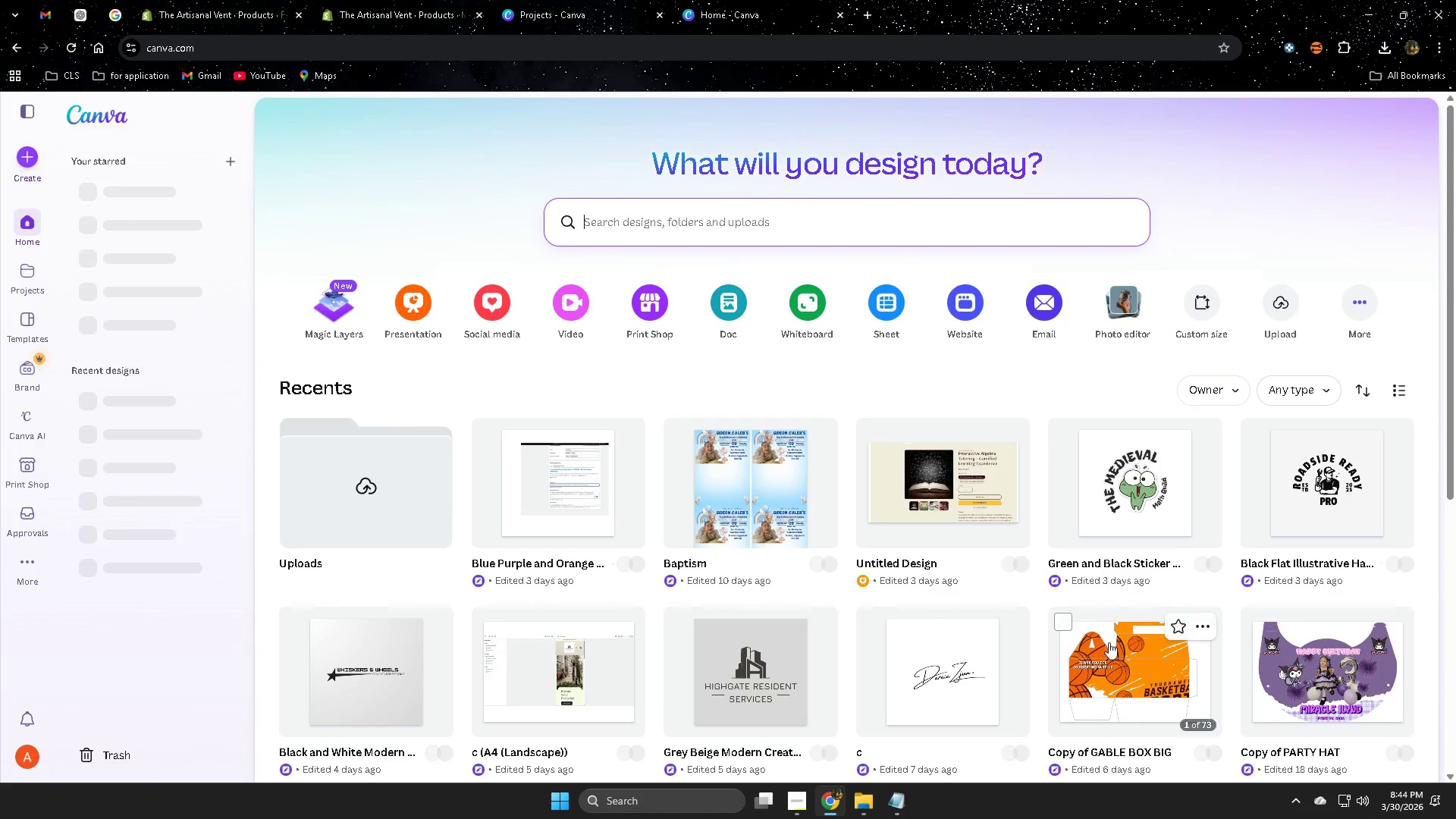 
scroll: coordinate [1178, 630], scroll_direction: down, amount: 1.0
 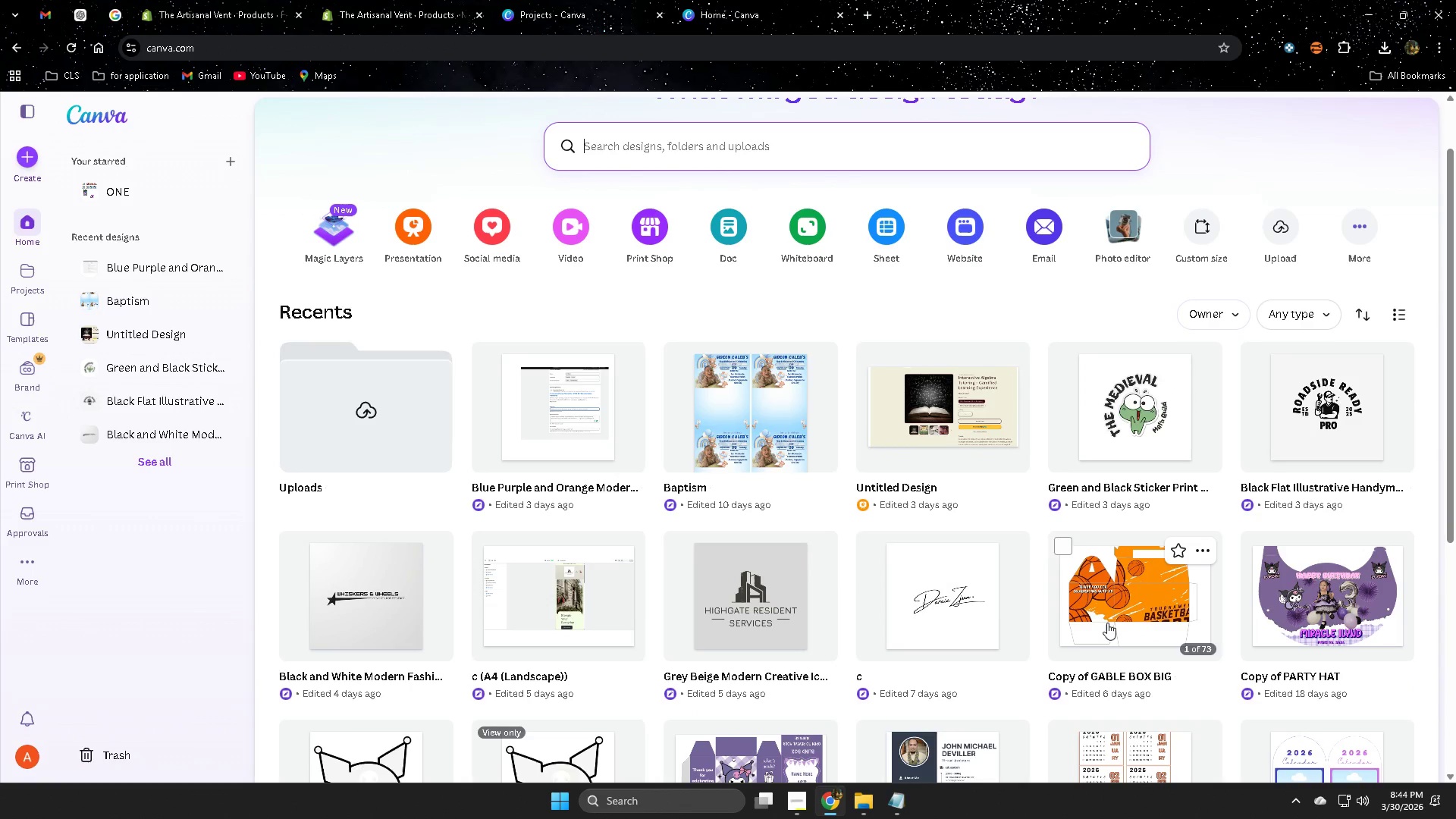 
left_click([560, 585])
 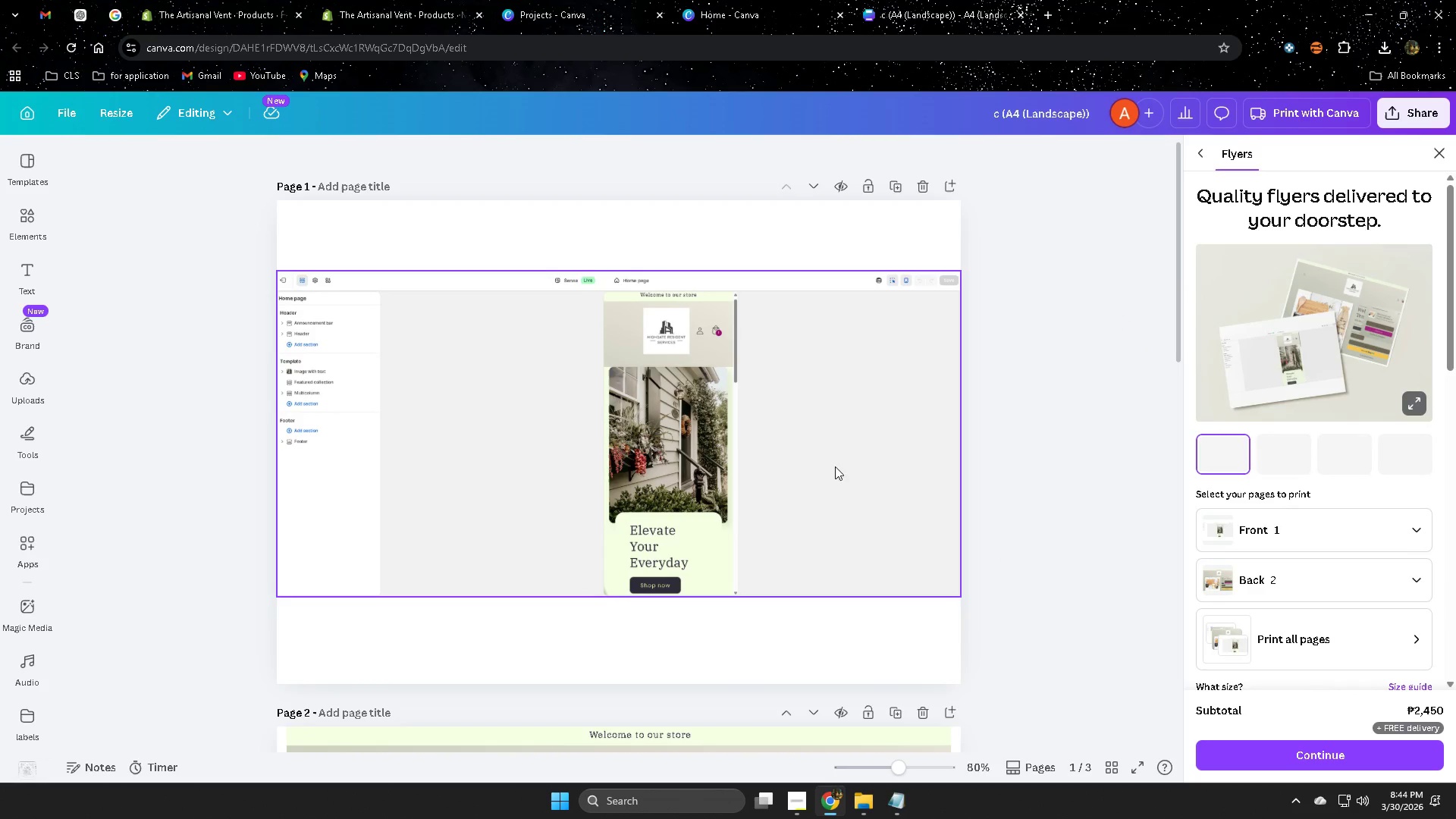 
wait(6.53)
 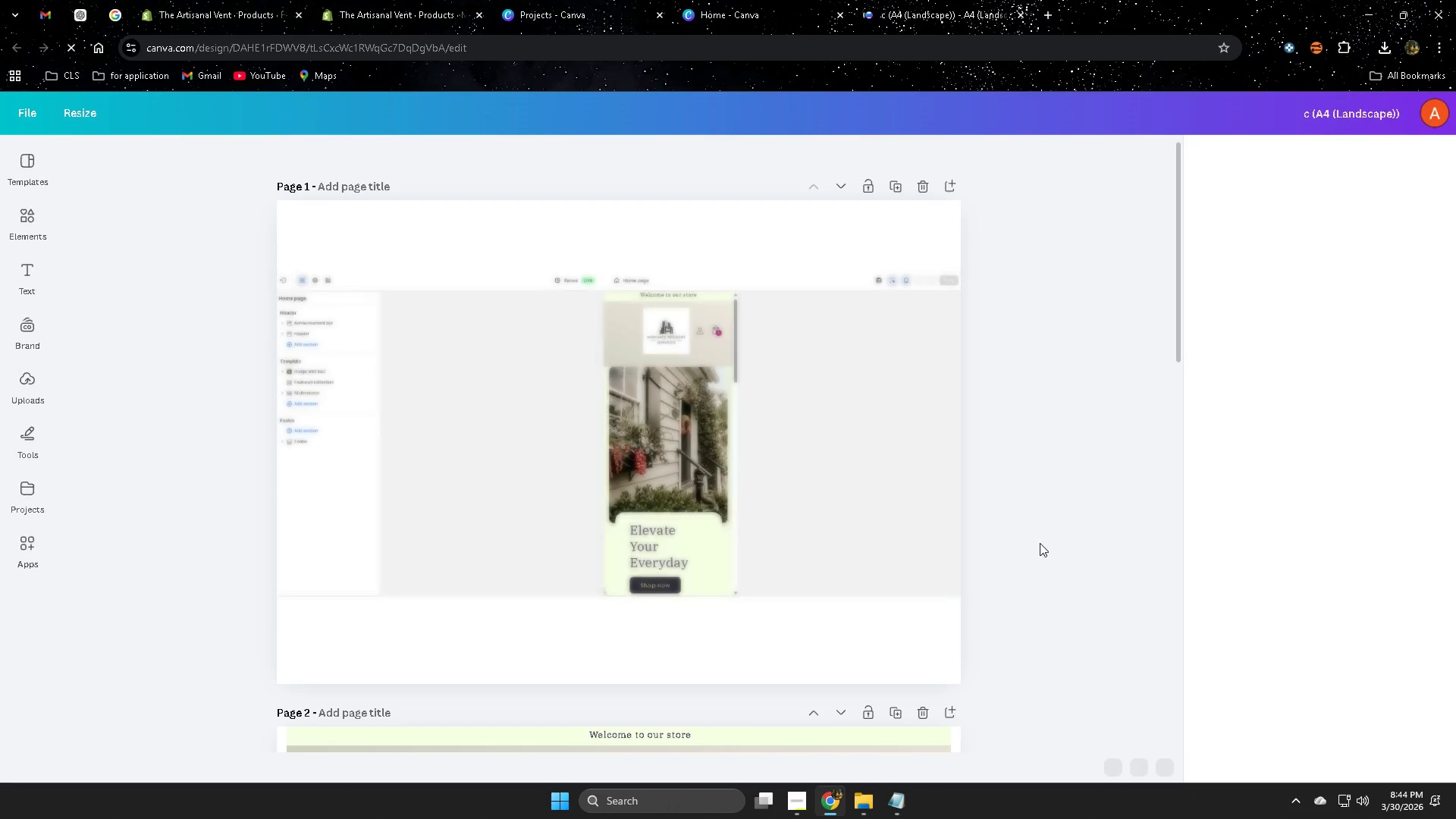 
key(Control+ControlLeft)
 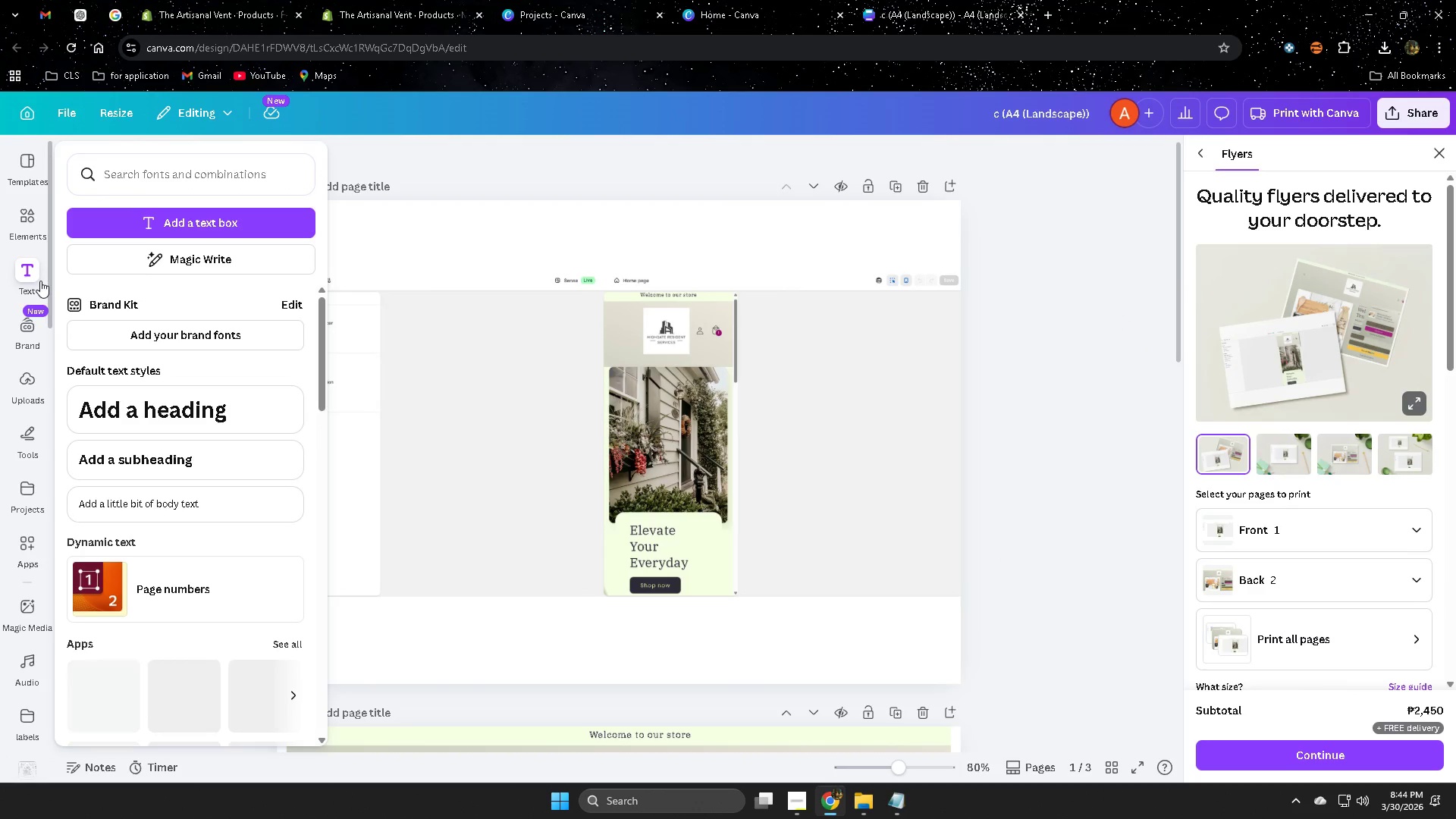 
left_click([36, 124])
 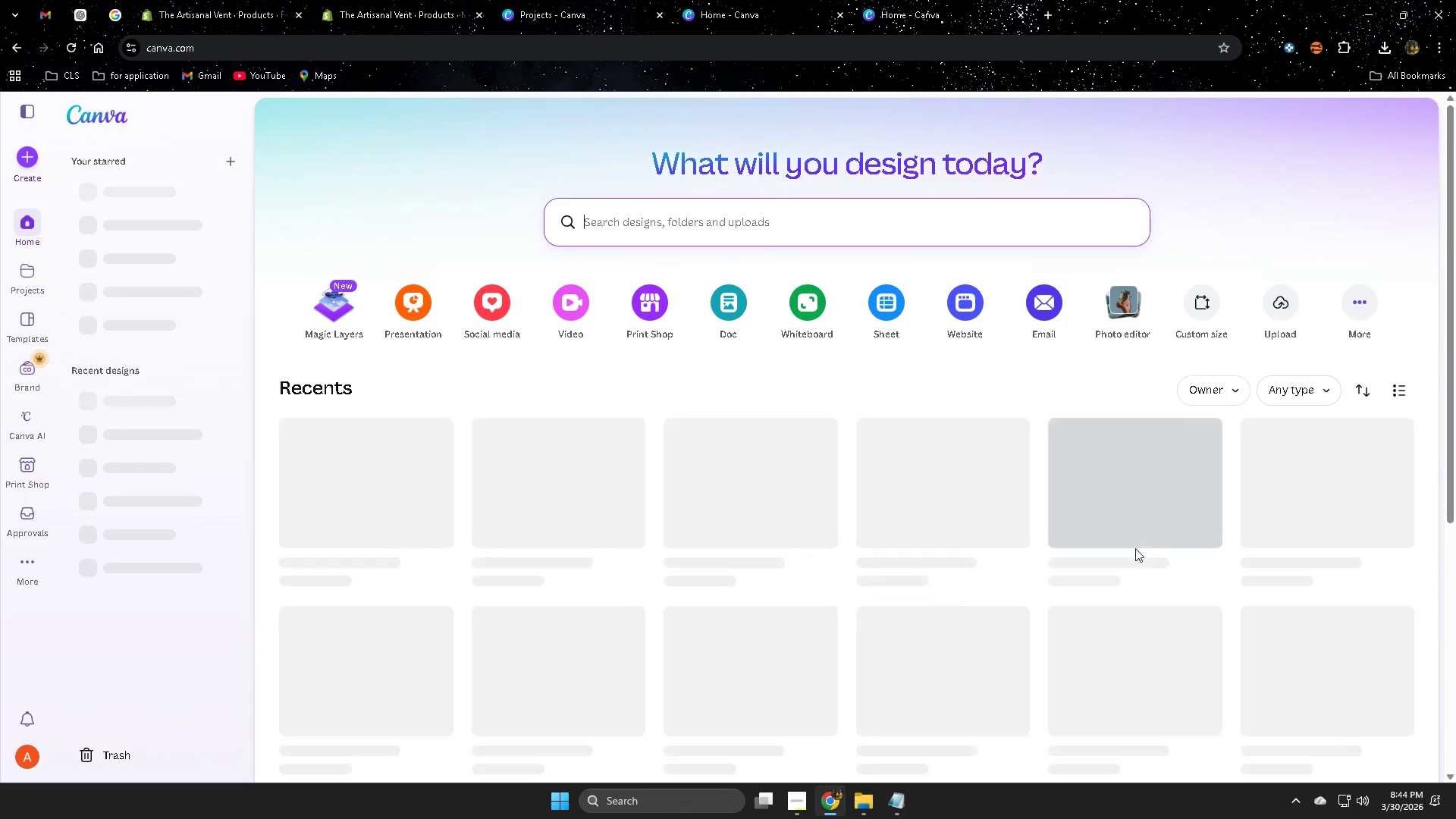 
scroll: coordinate [1147, 546], scroll_direction: down, amount: 3.0
 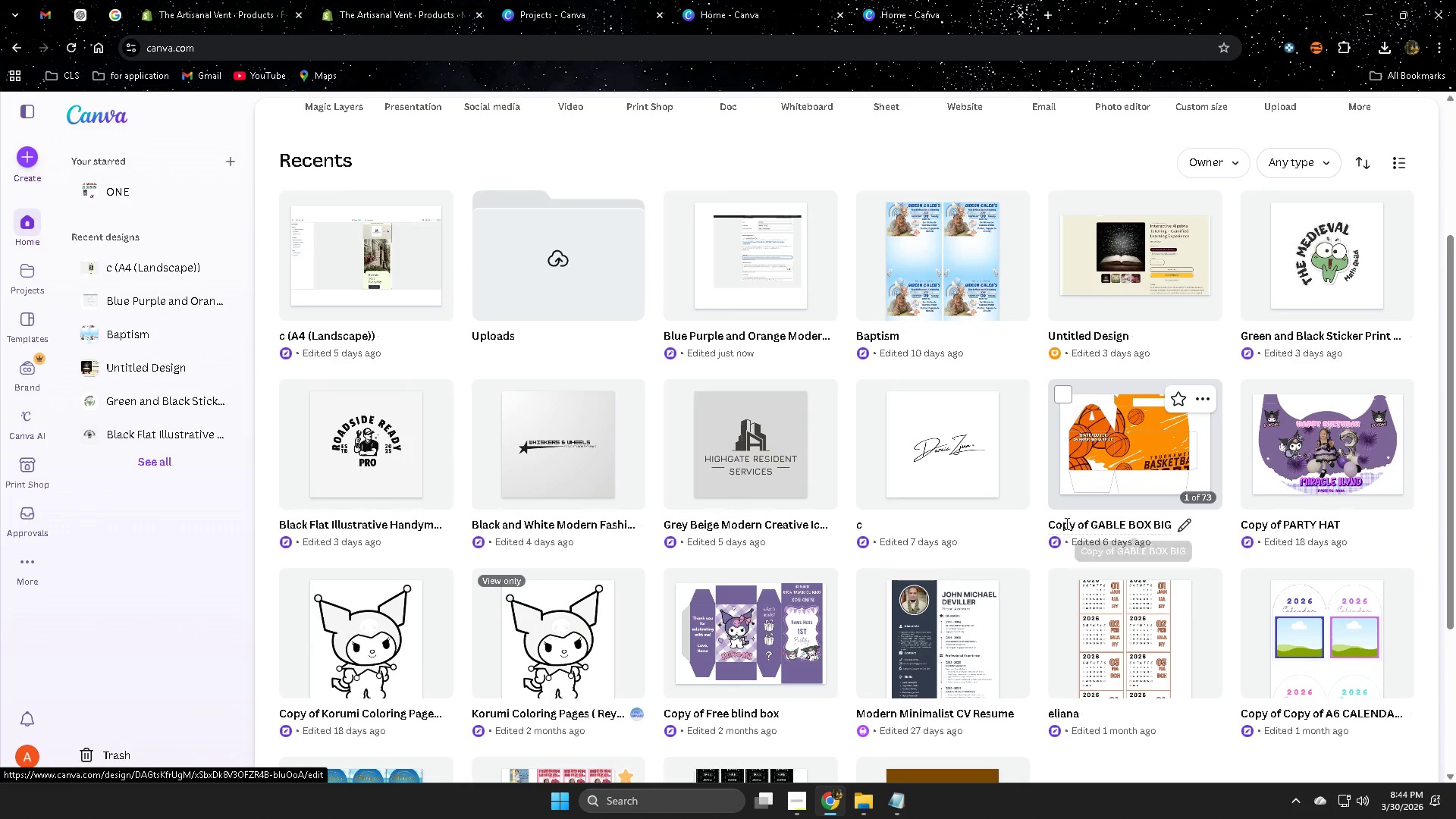 
scroll: coordinate [850, 476], scroll_direction: up, amount: 3.0
 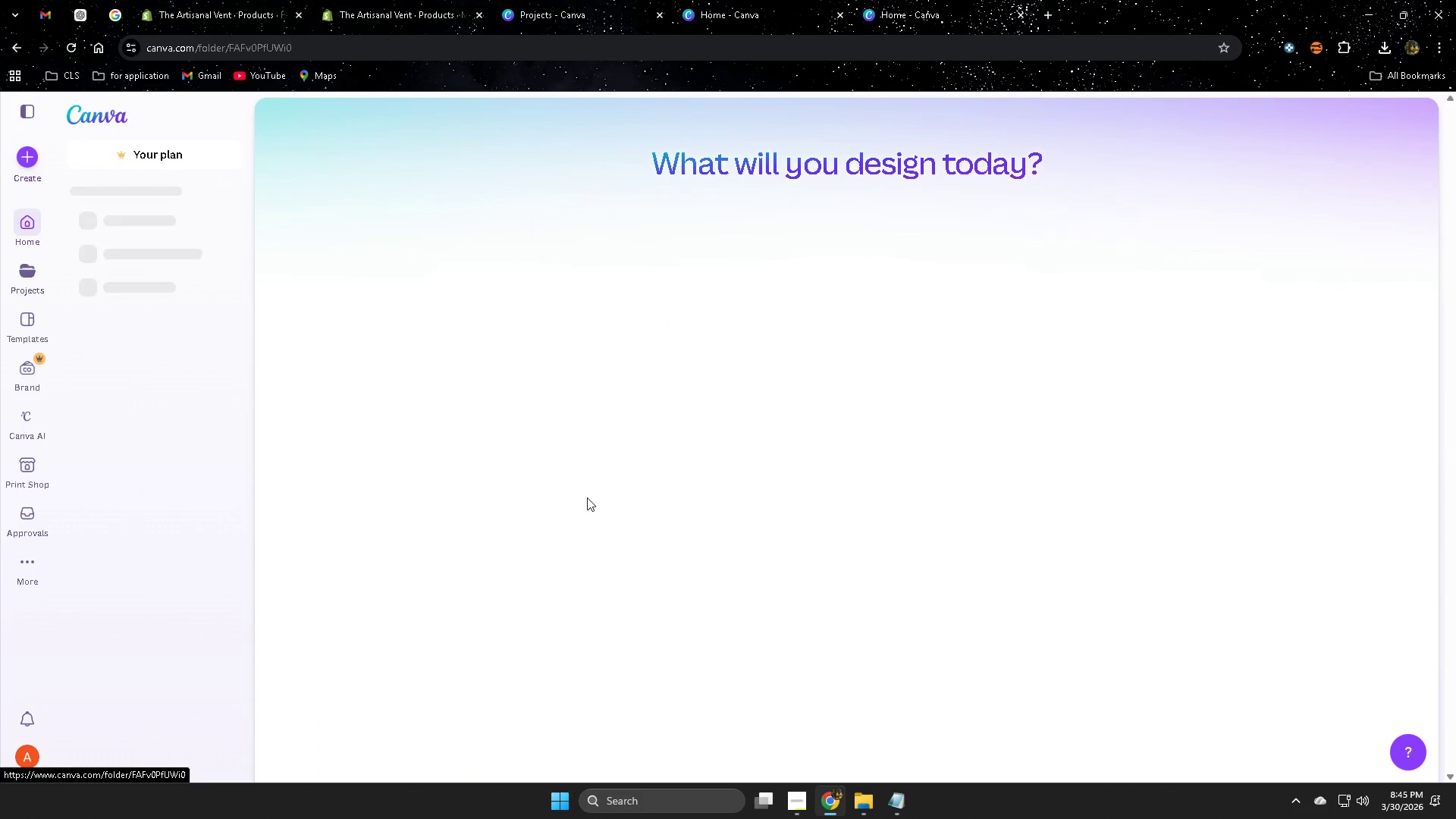 
mouse_move([775, 516])
 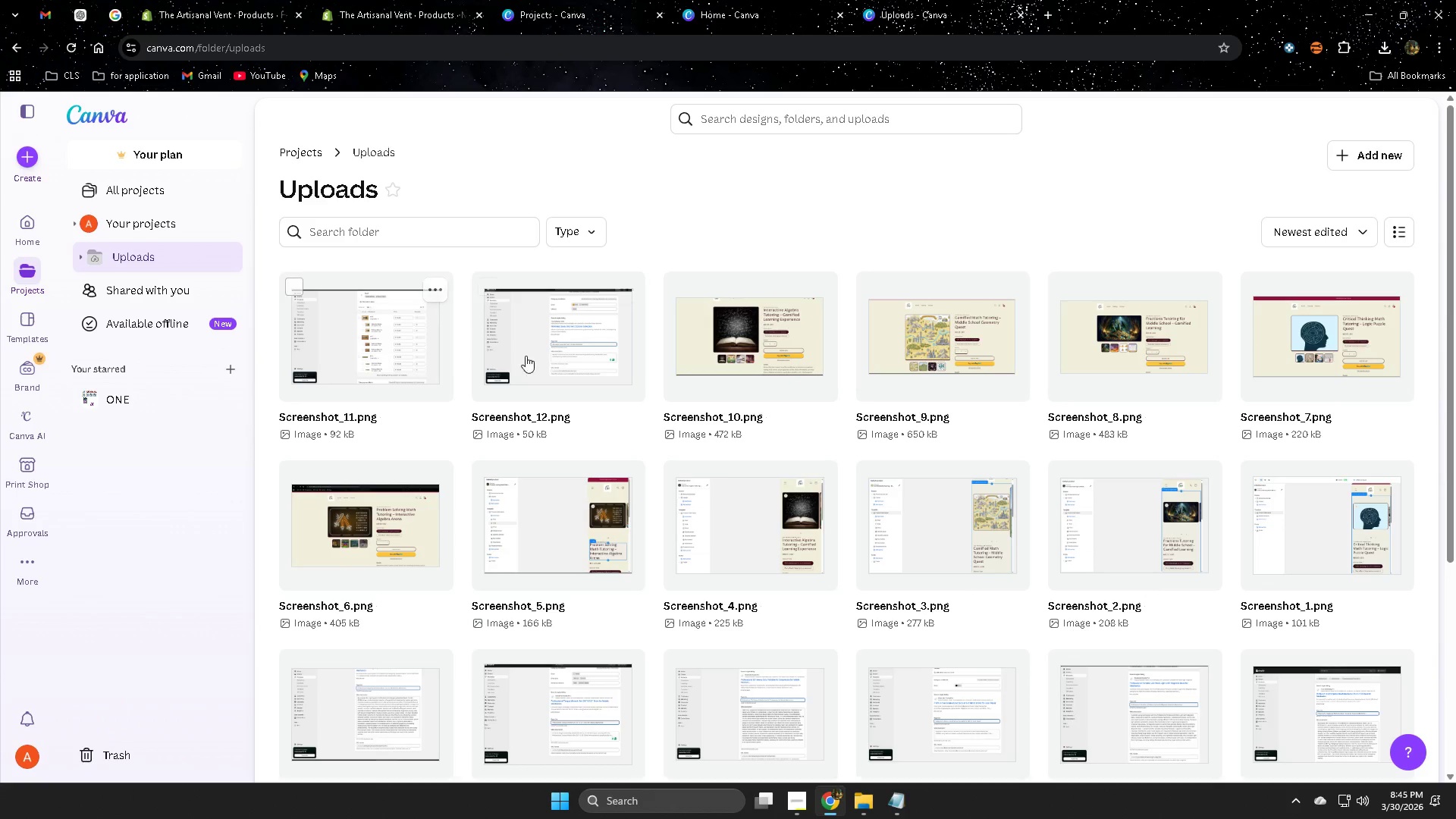 
left_click([550, 356])
 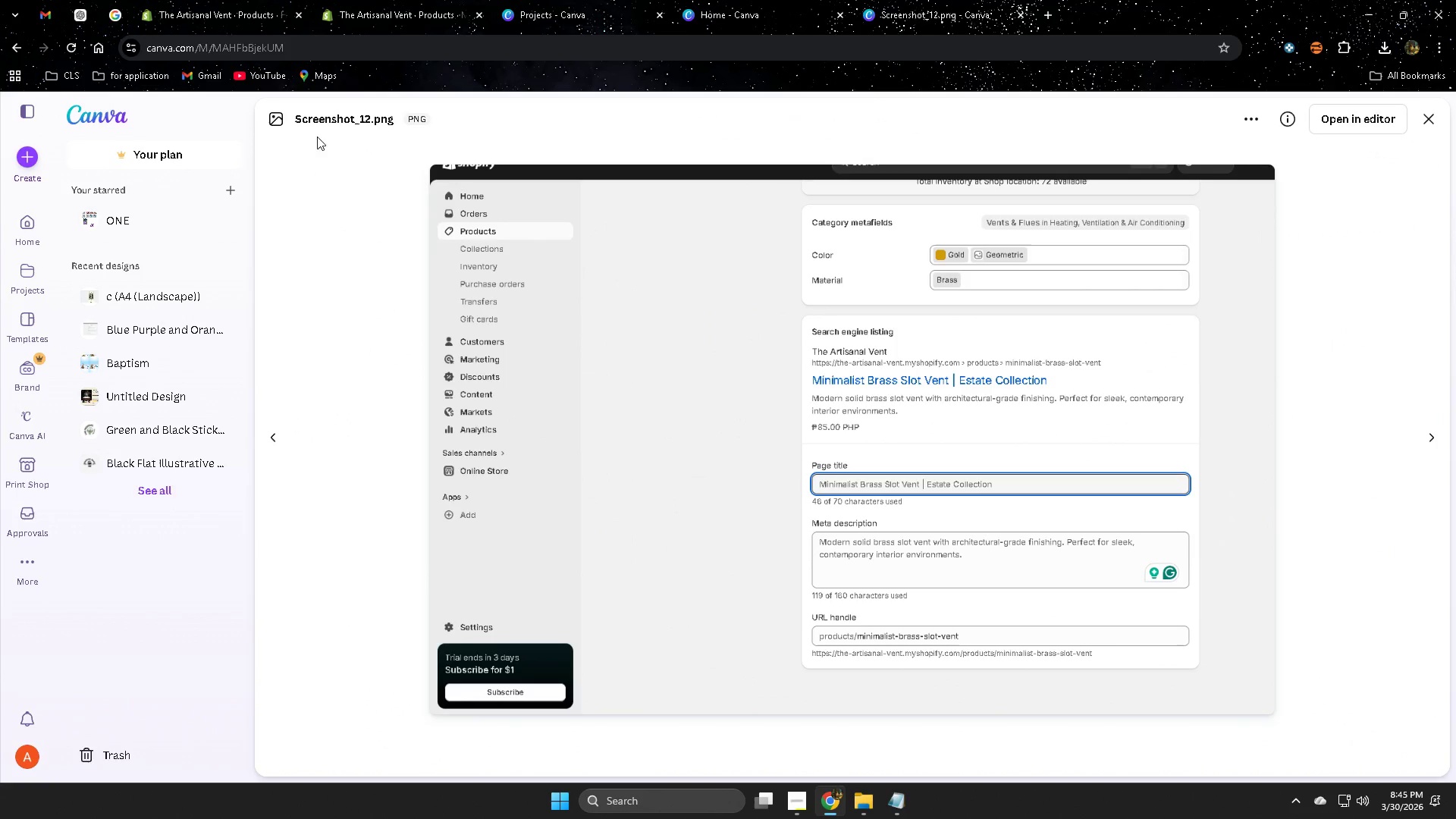 
left_click([20, 46])
 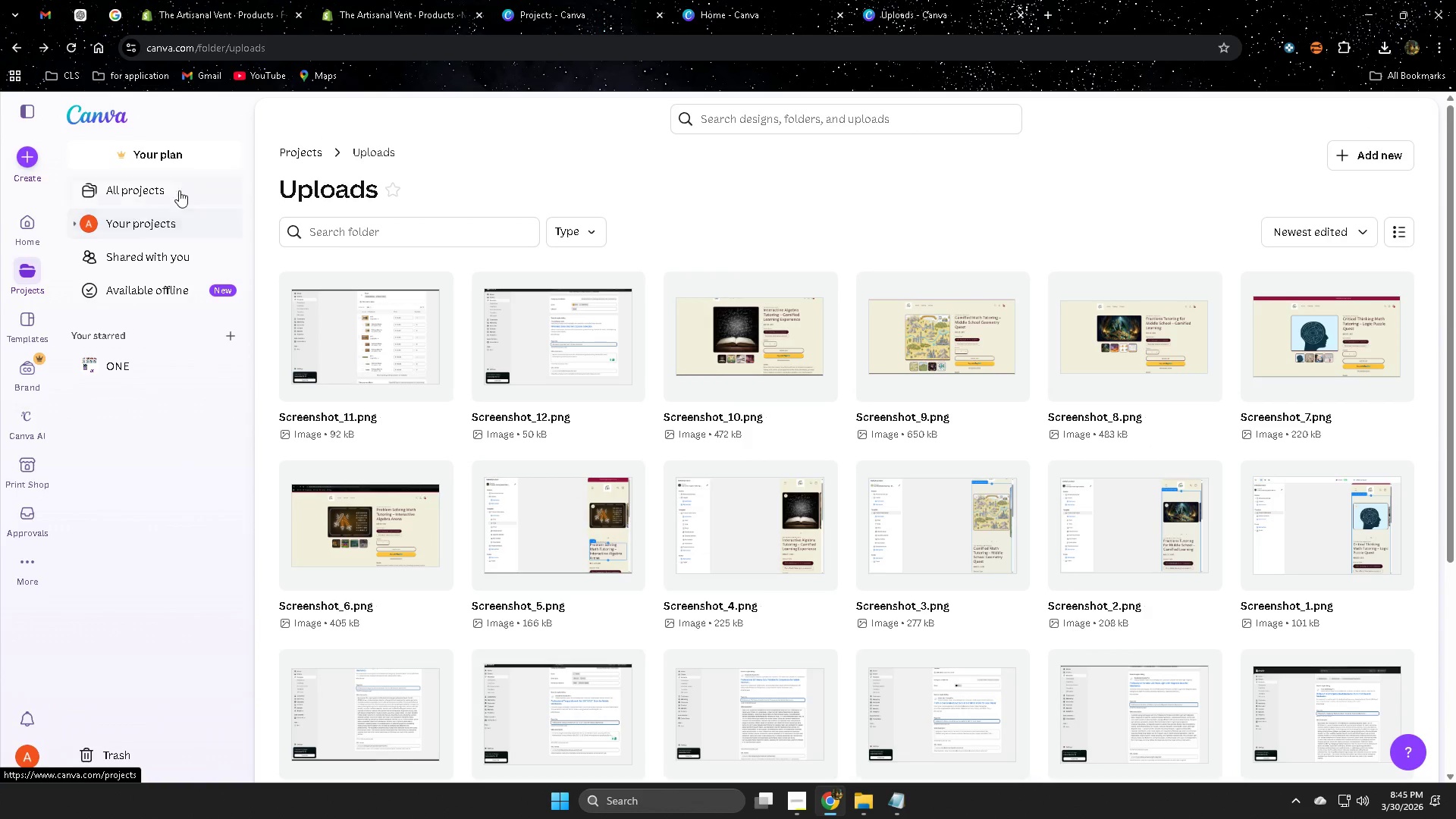 
wait(8.06)
 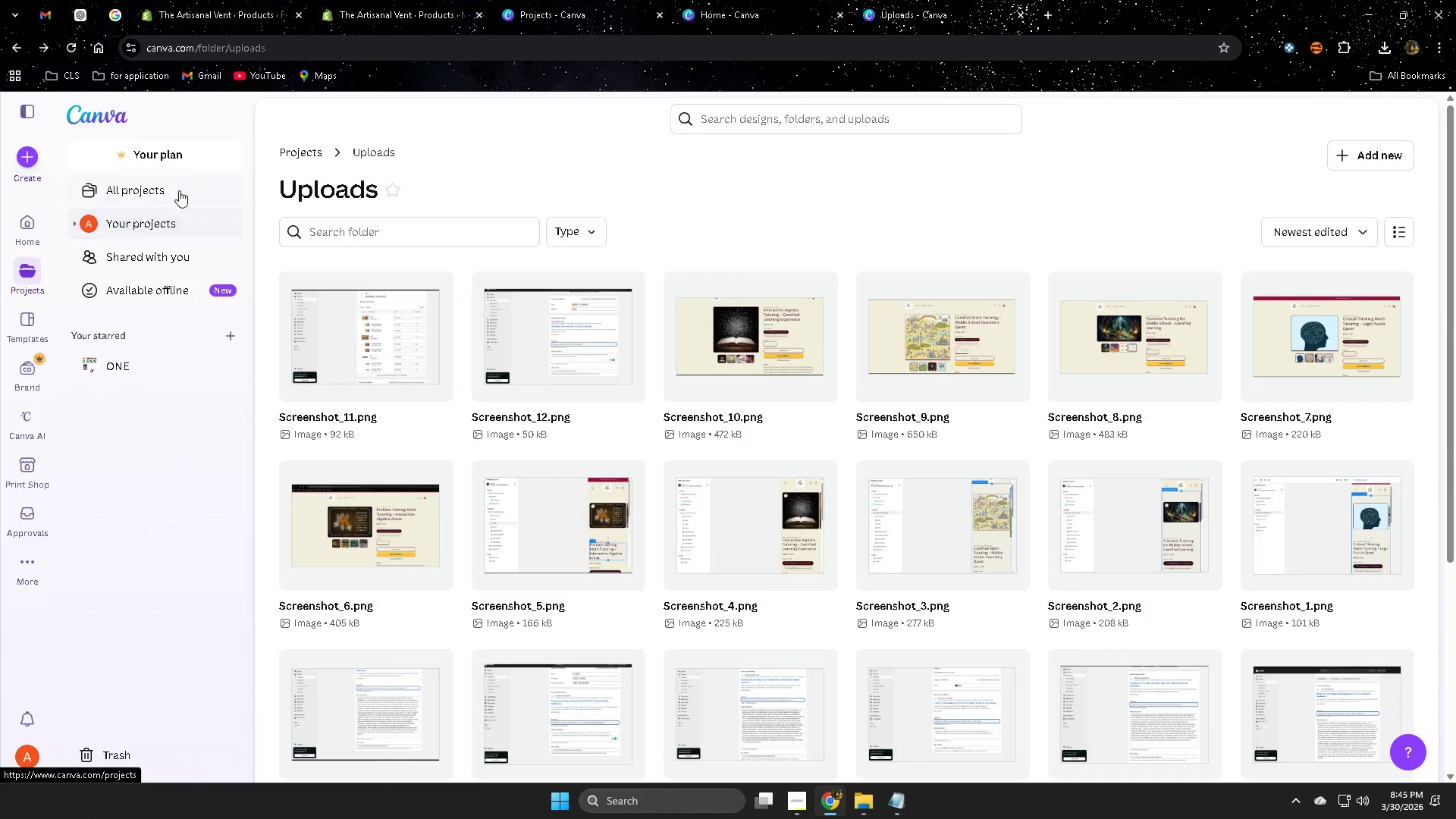 
scroll: coordinate [1025, 582], scroll_direction: down, amount: 6.0
 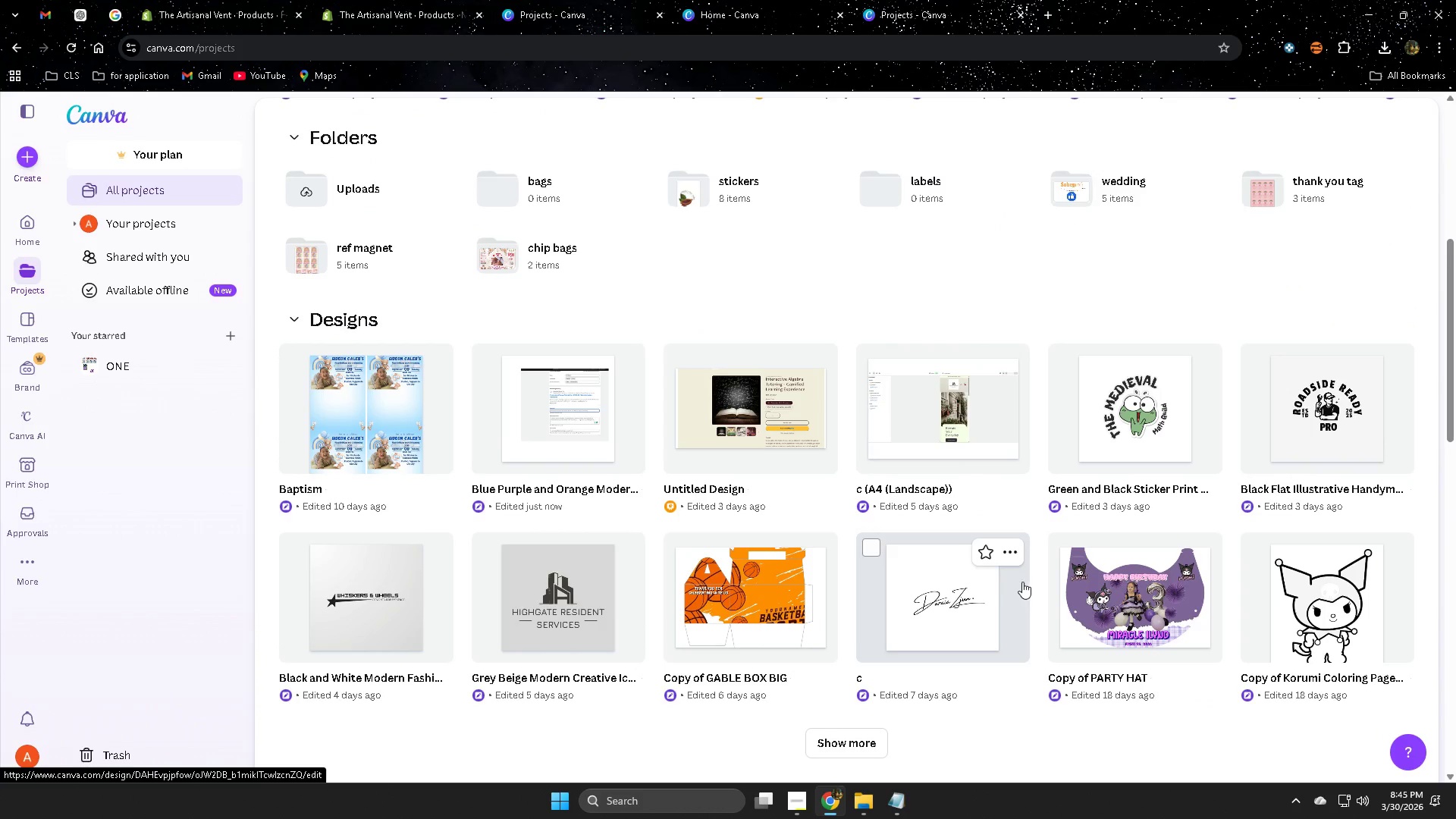 
scroll: coordinate [993, 579], scroll_direction: up, amount: 3.0
 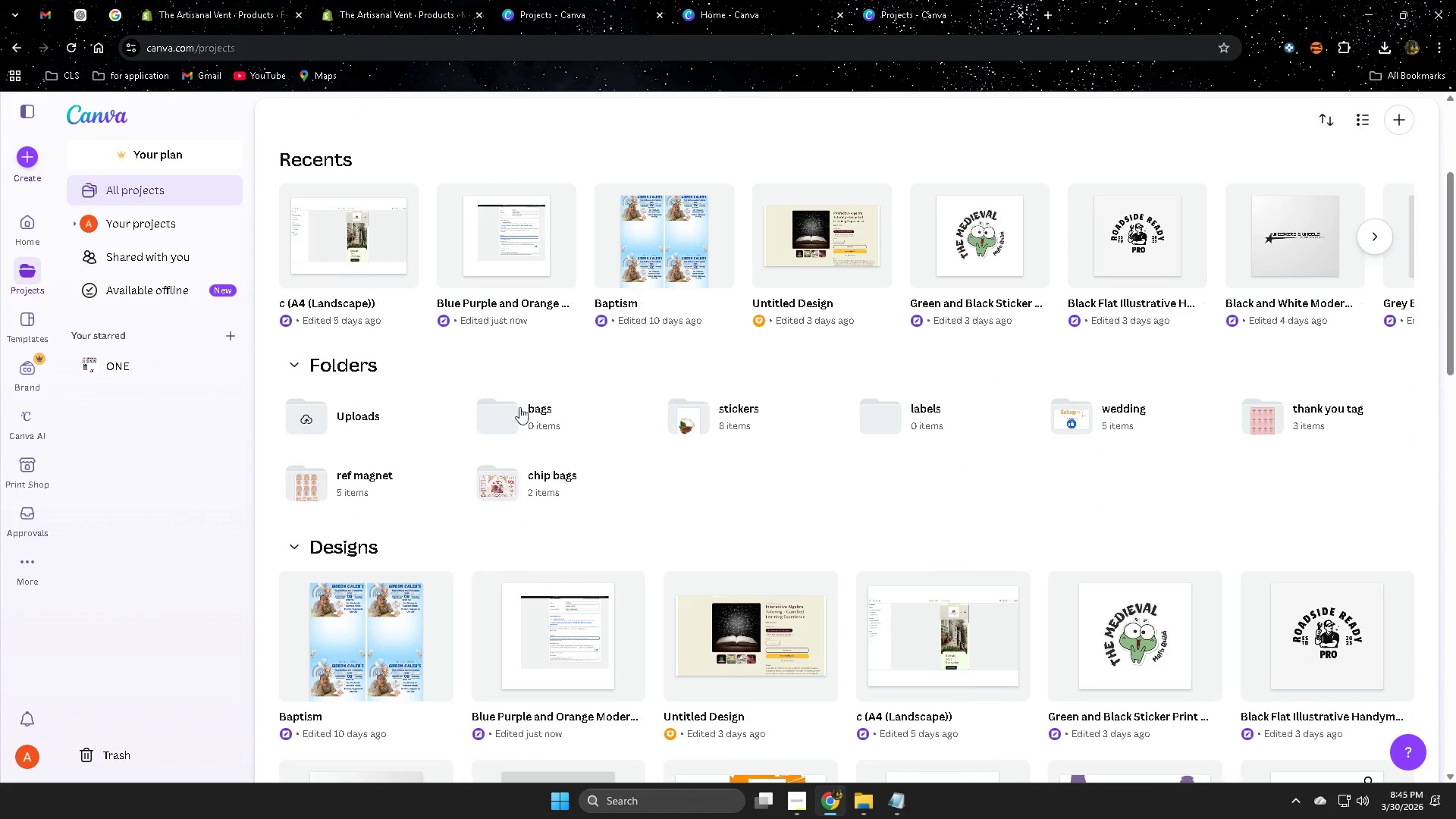 
left_click([532, 255])
 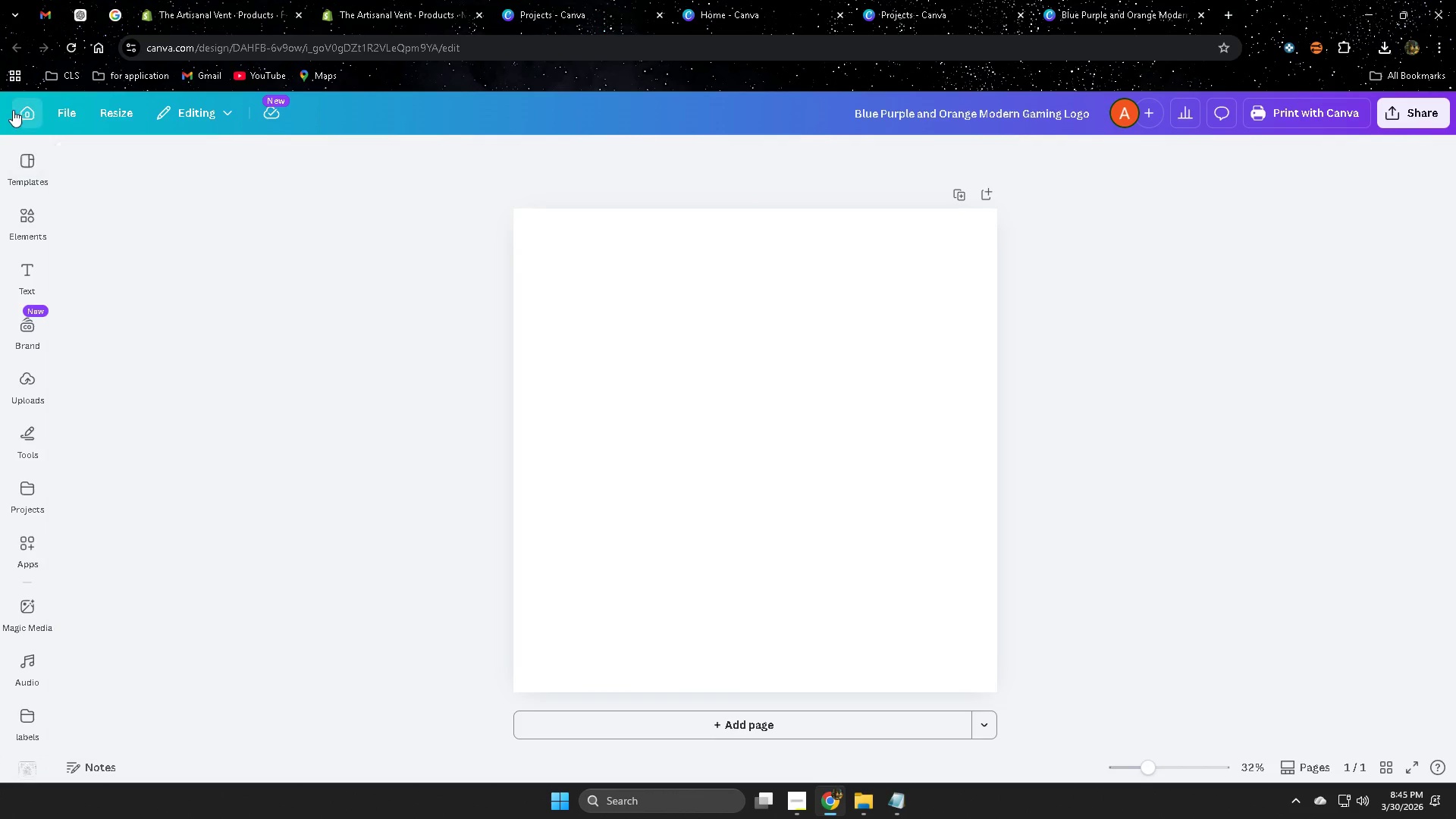 
wait(6.43)
 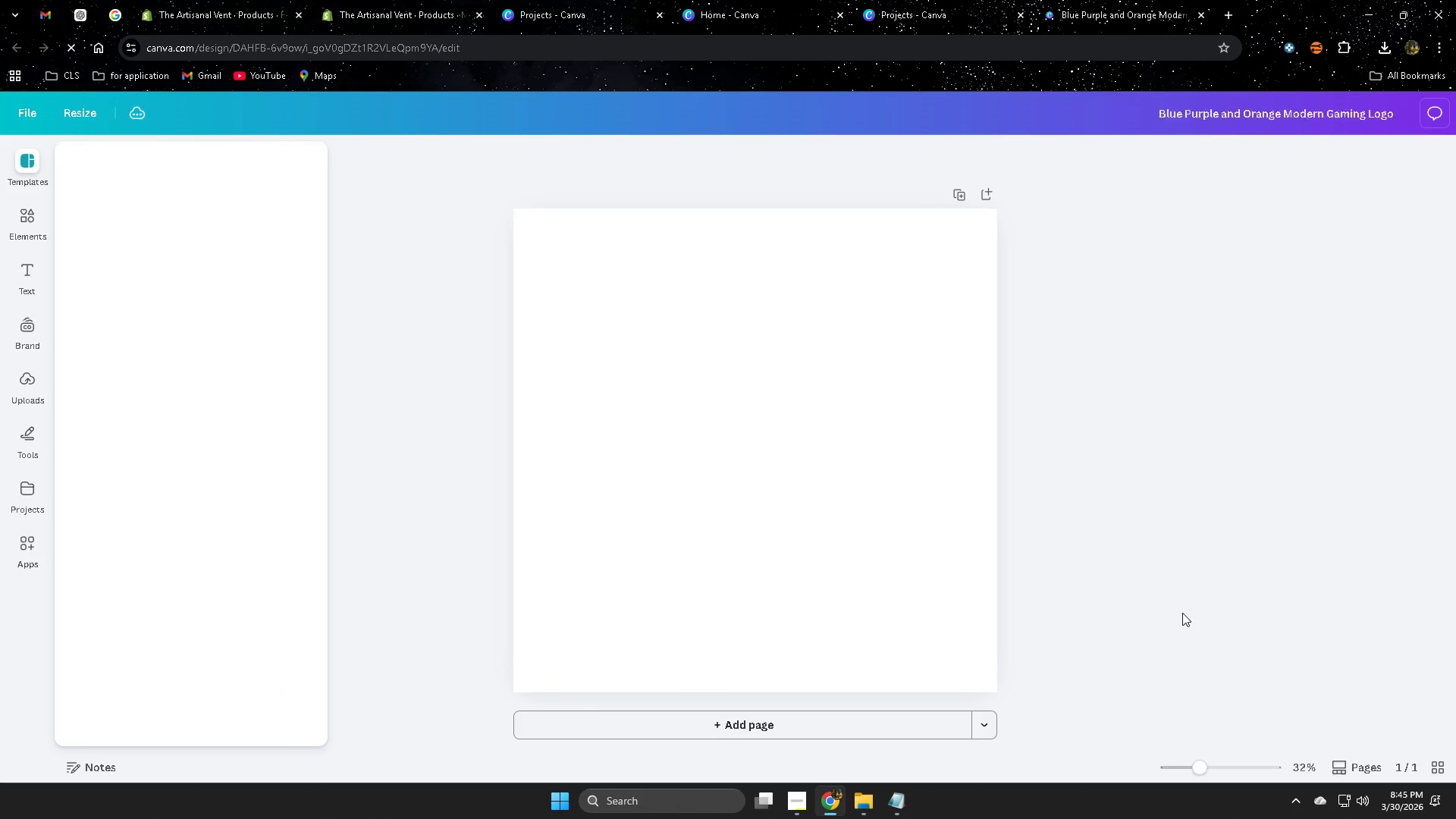 
mouse_move([752, 468])
 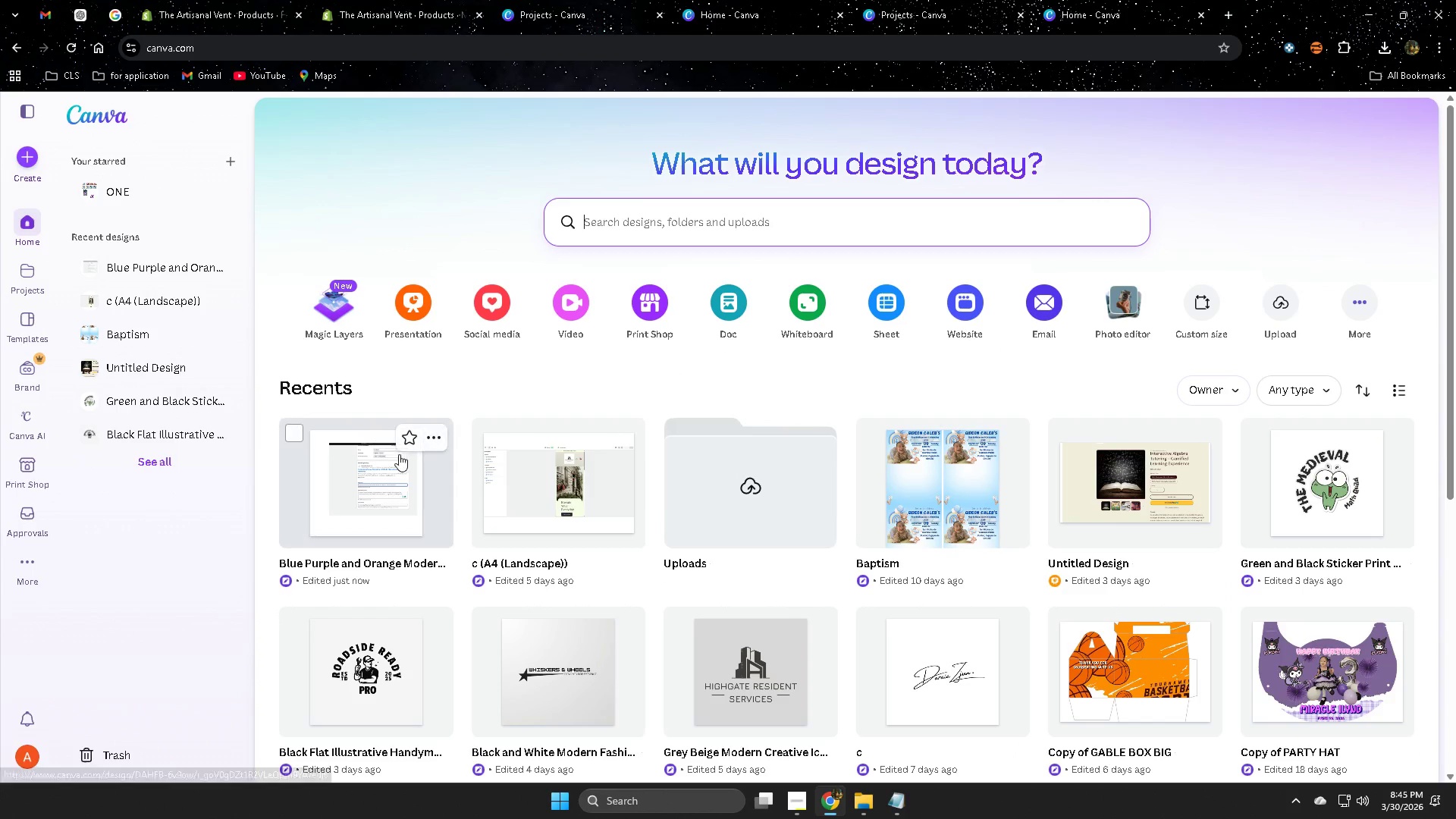 
left_click_drag(start_coordinate=[387, 491], to_coordinate=[388, 494])
 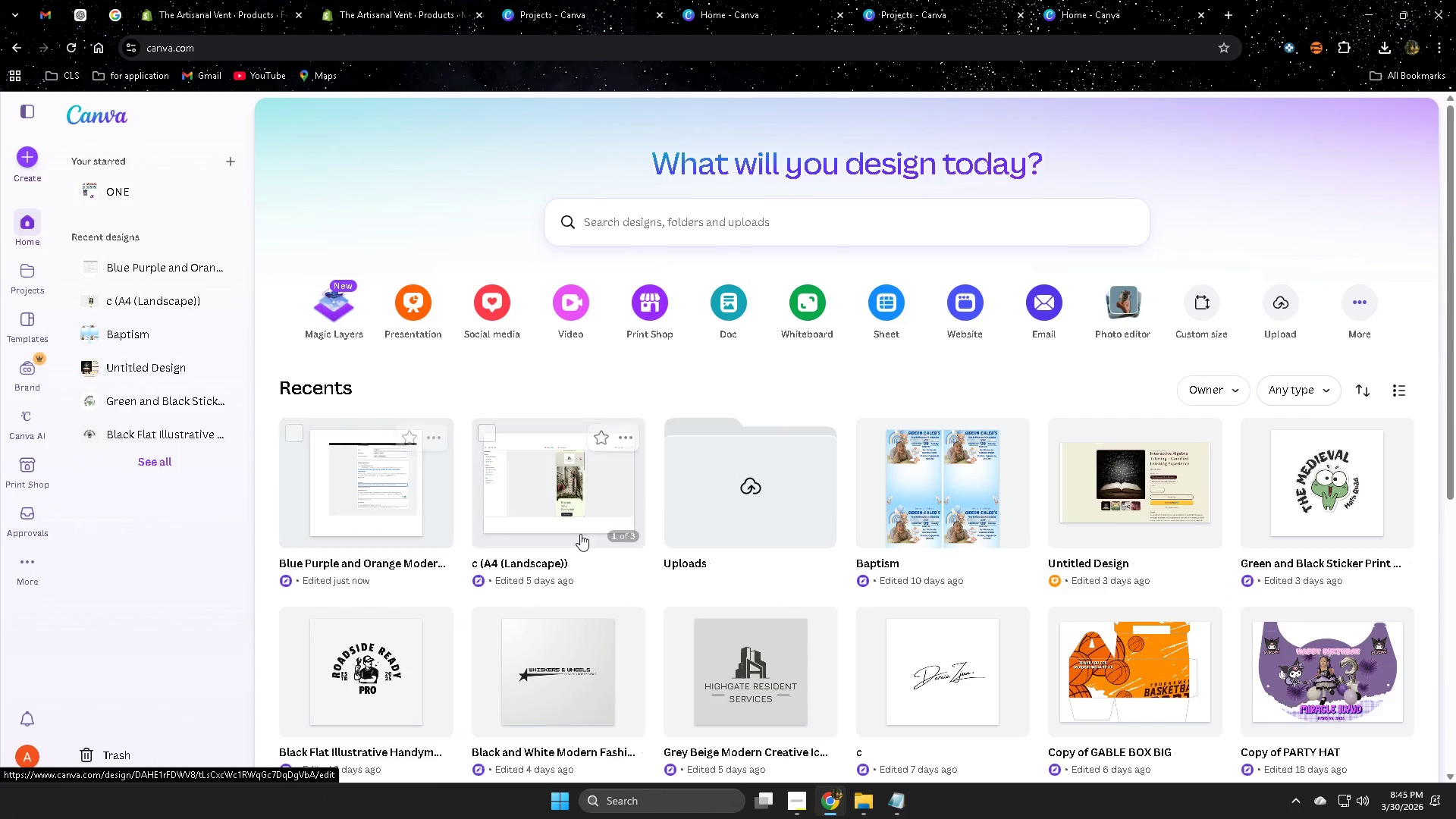 
left_click([395, 498])
 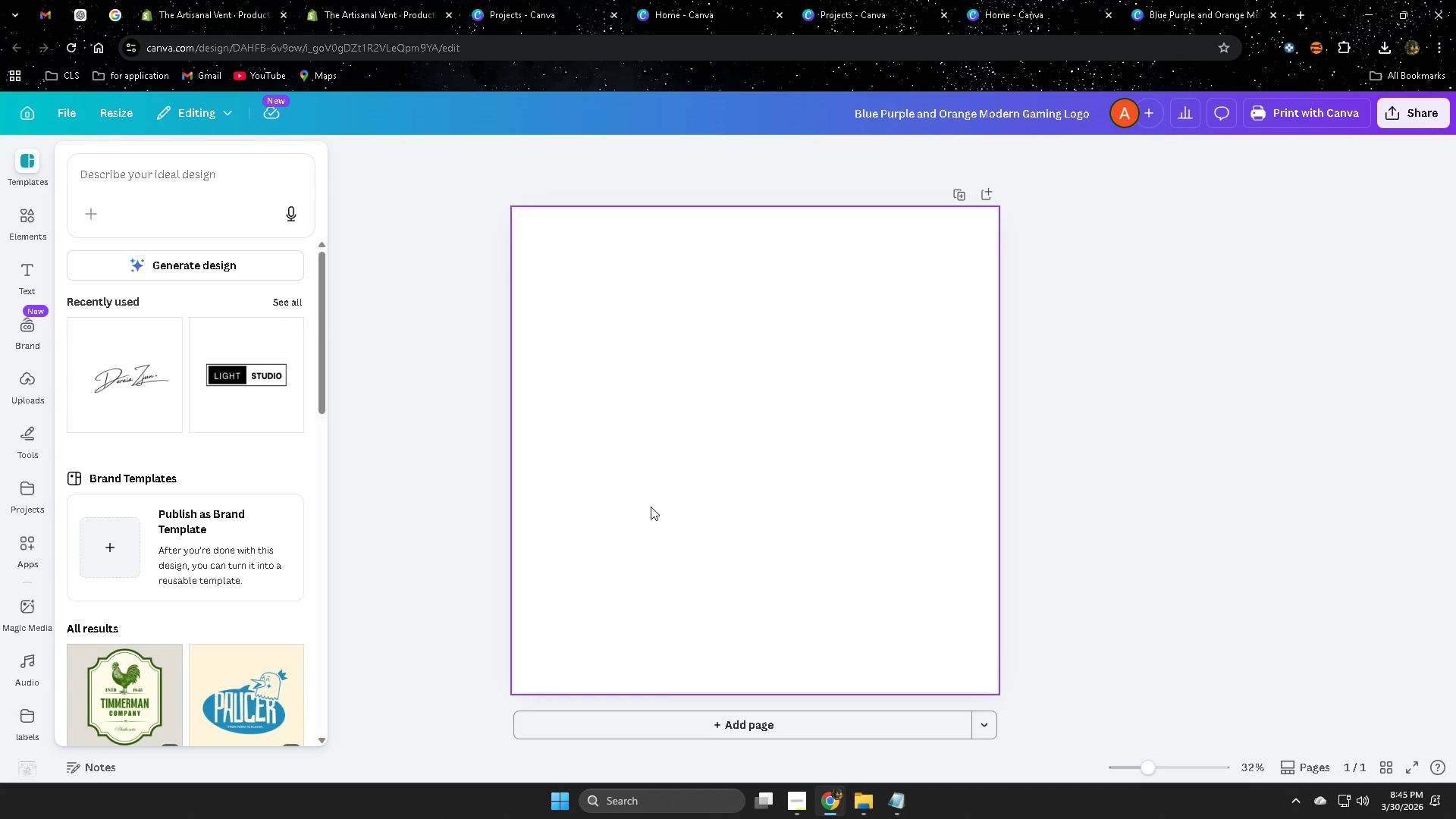 
wait(7.09)
 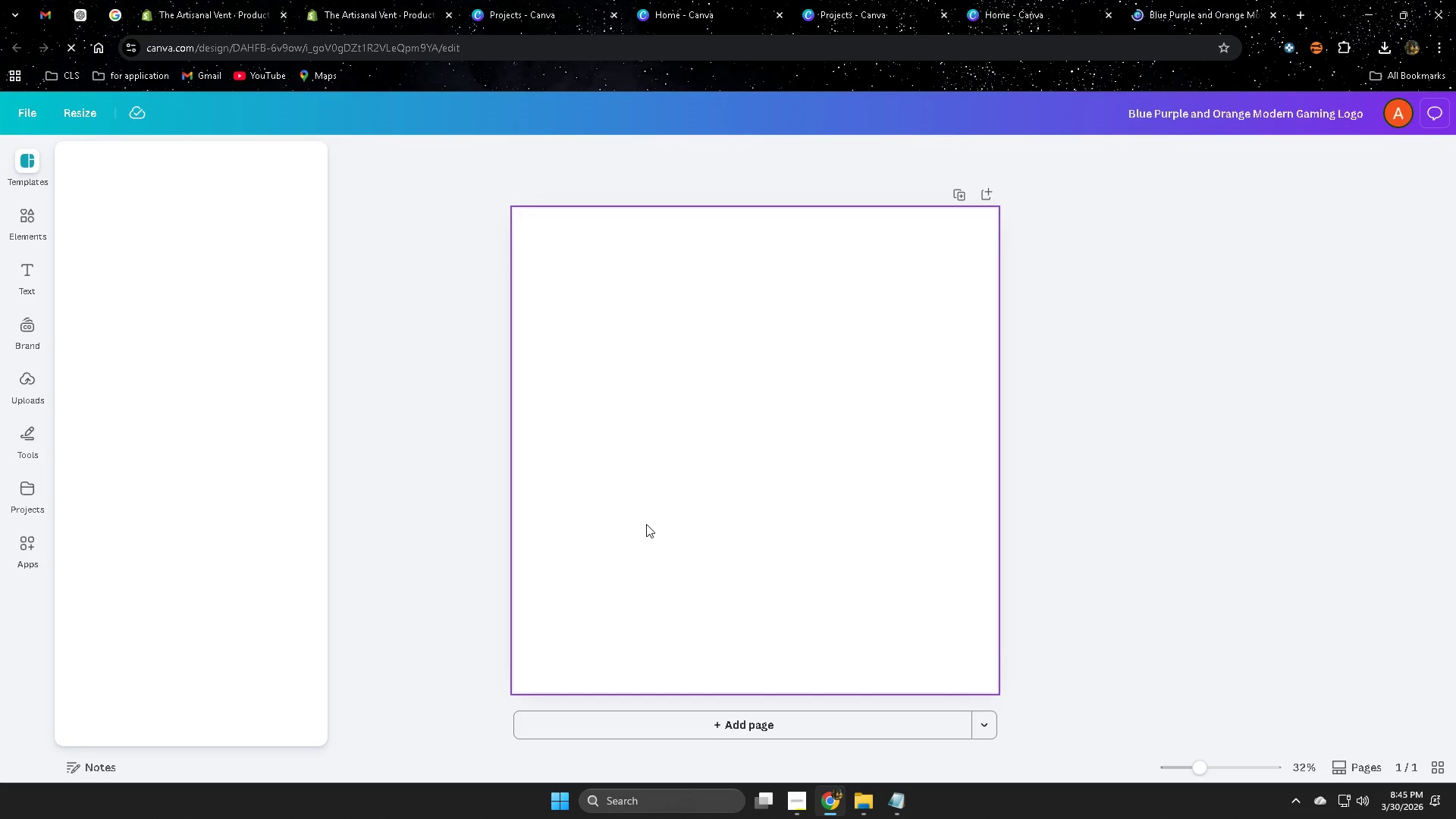 
left_click([25, 113])
 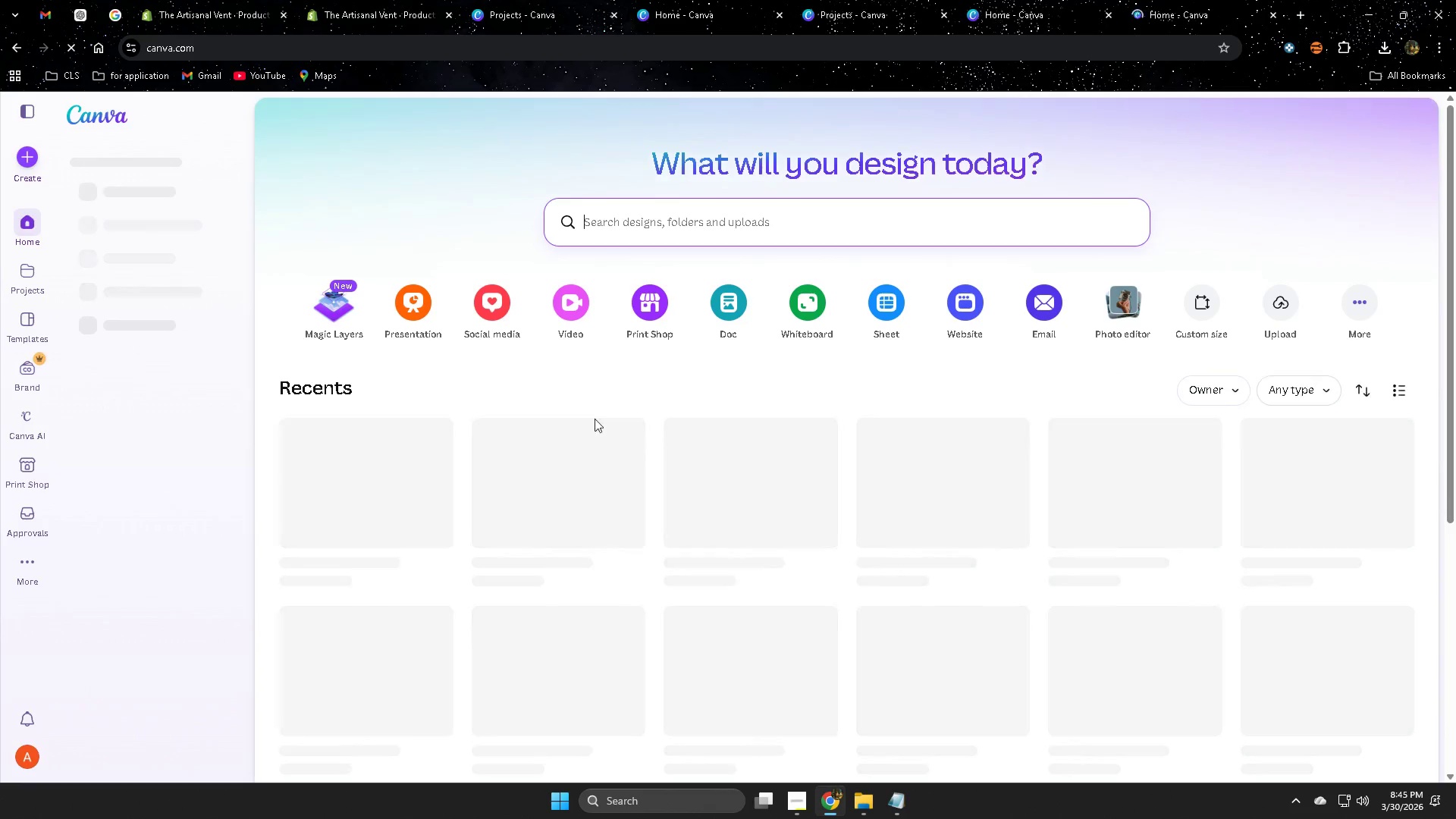 
left_click([15, 281])
 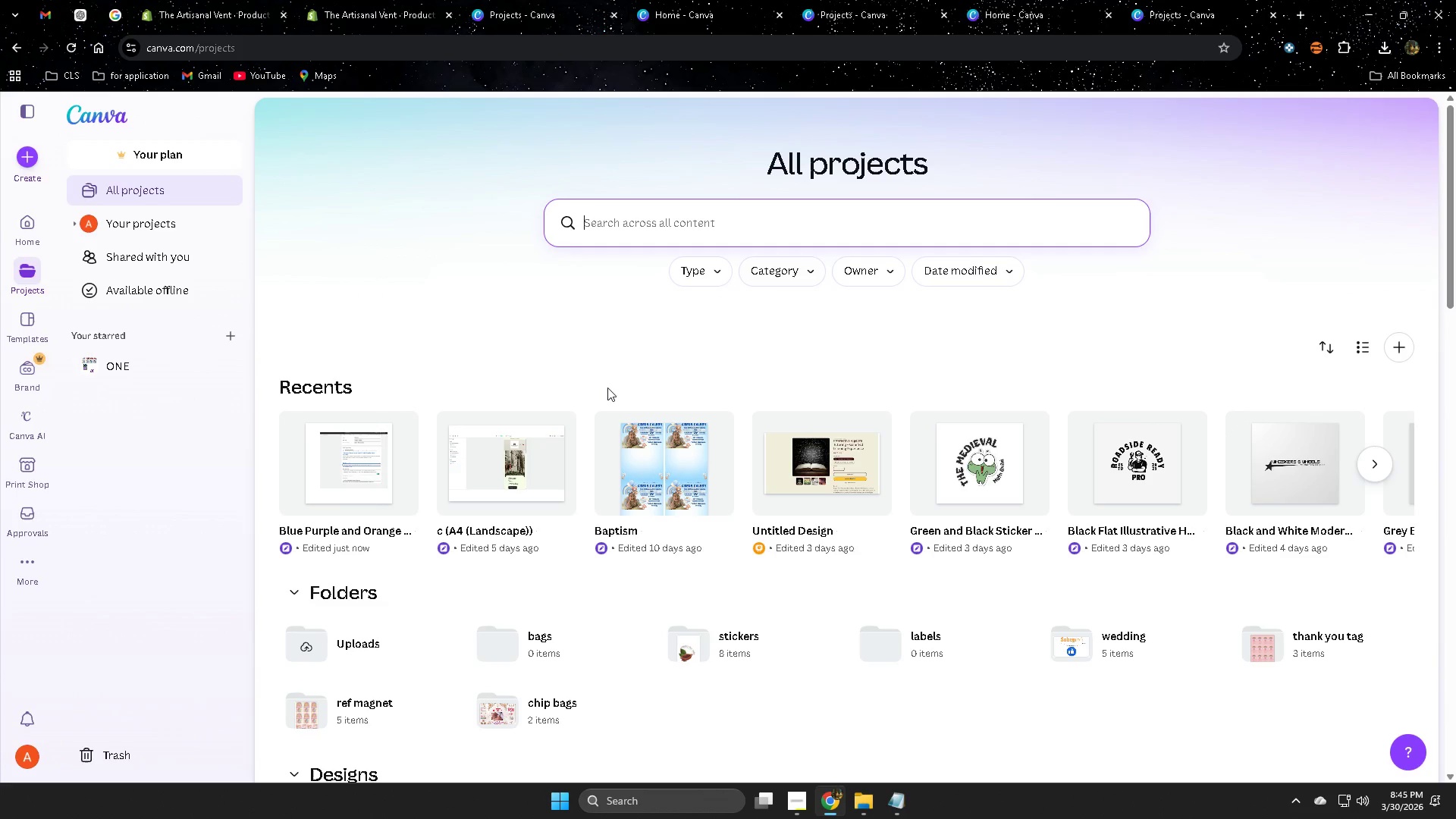 
wait(6.74)
 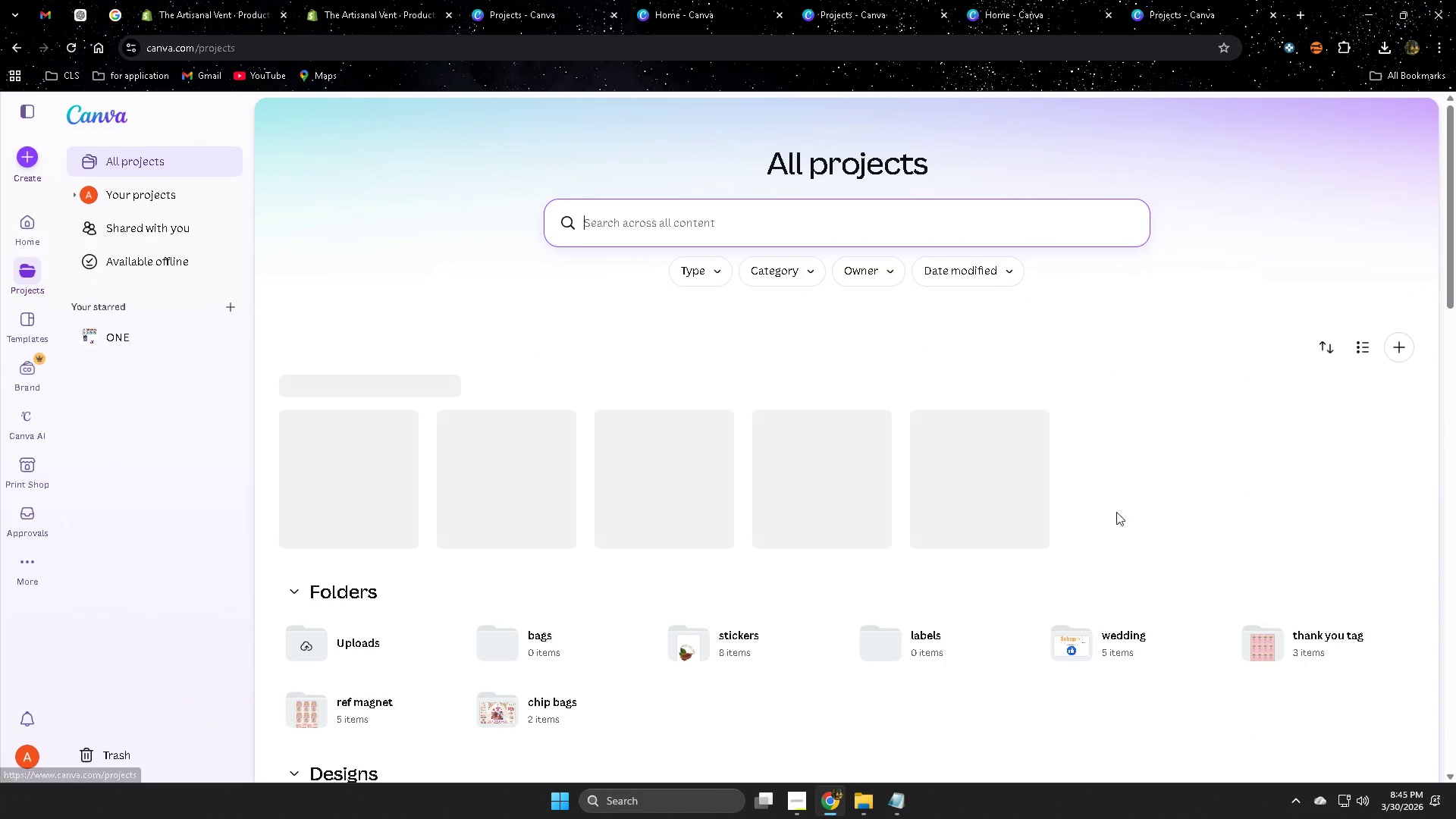 
left_click([720, 267])
 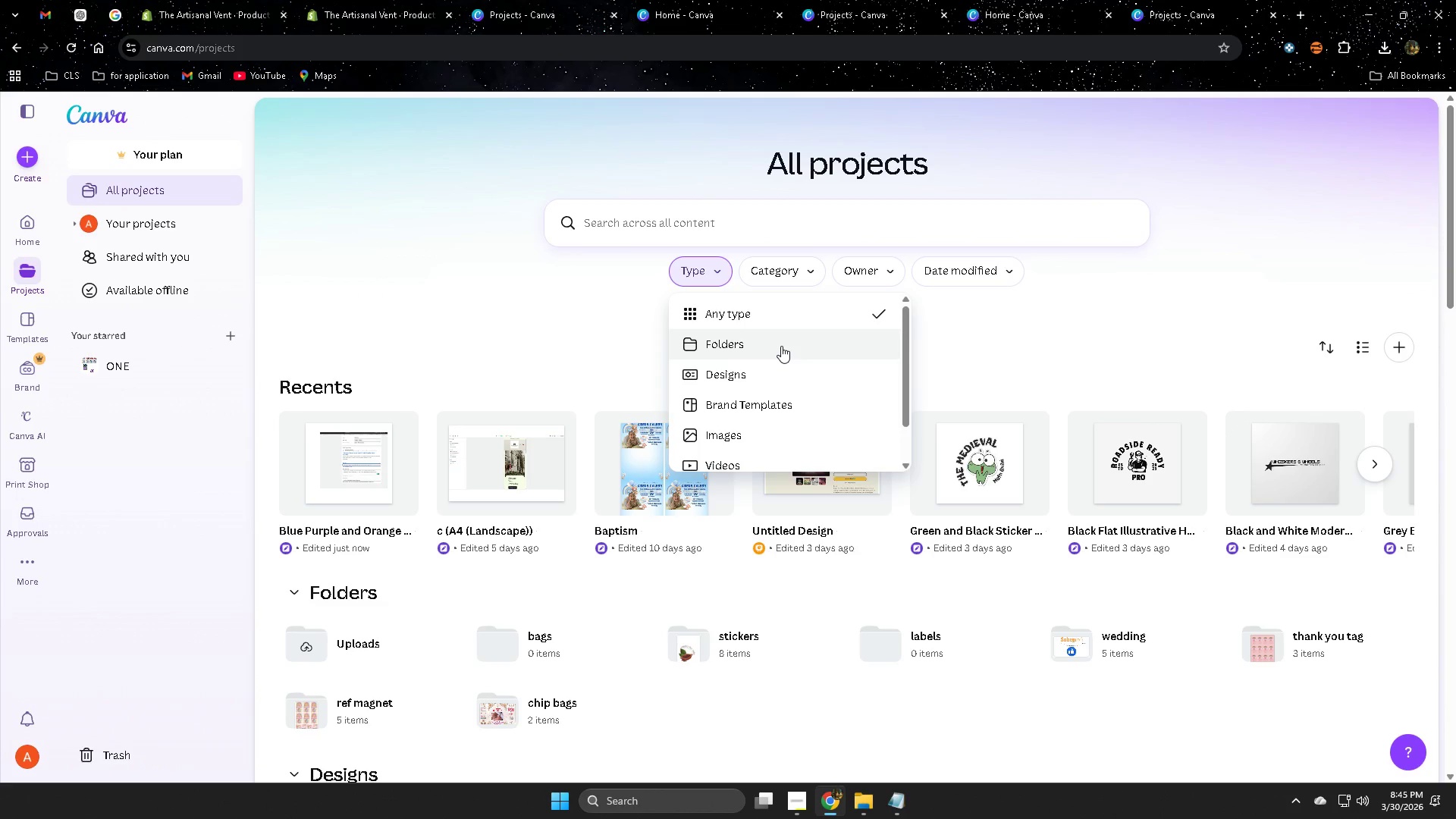 
left_click([781, 346])
 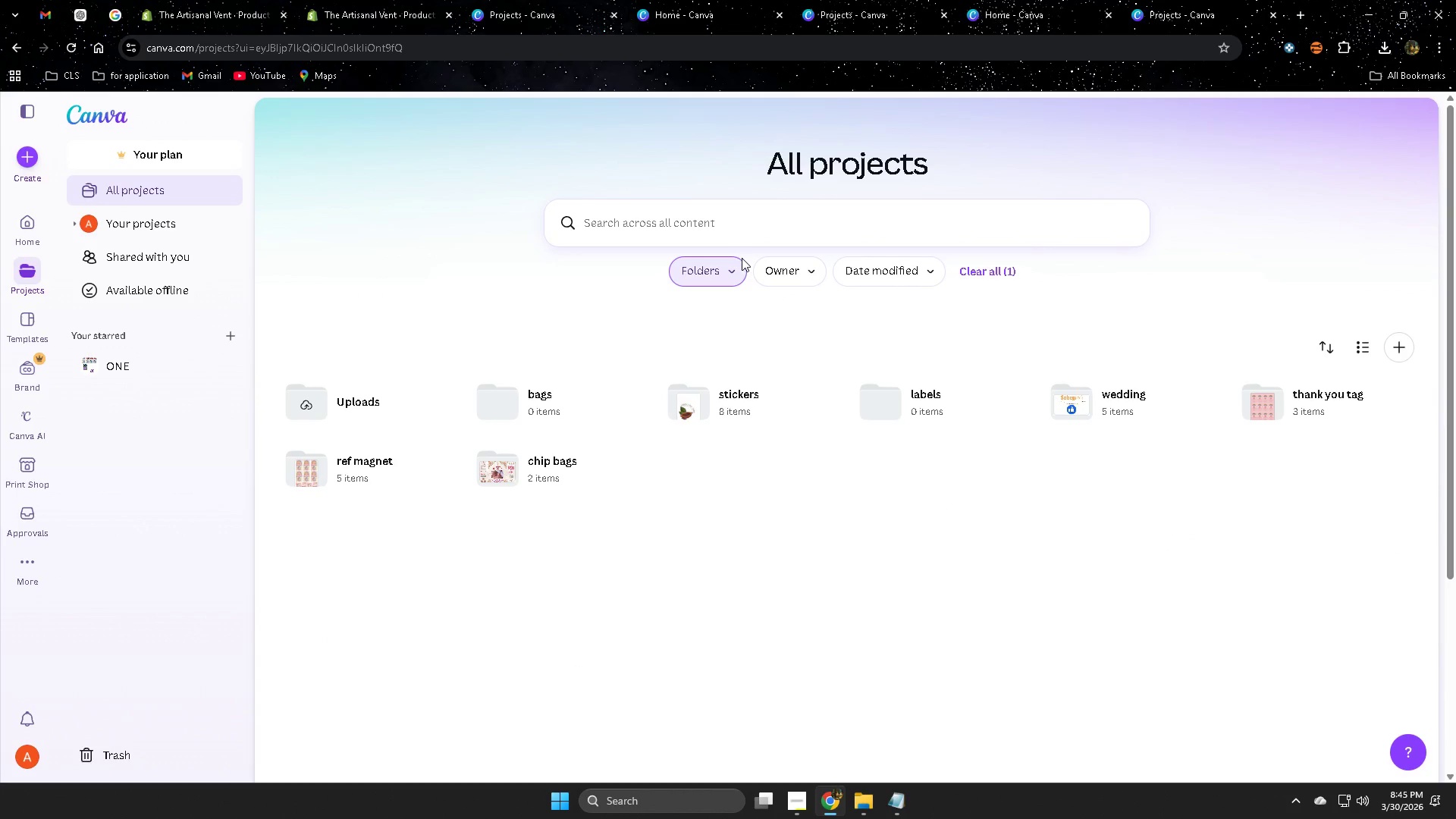 
left_click([733, 266])
 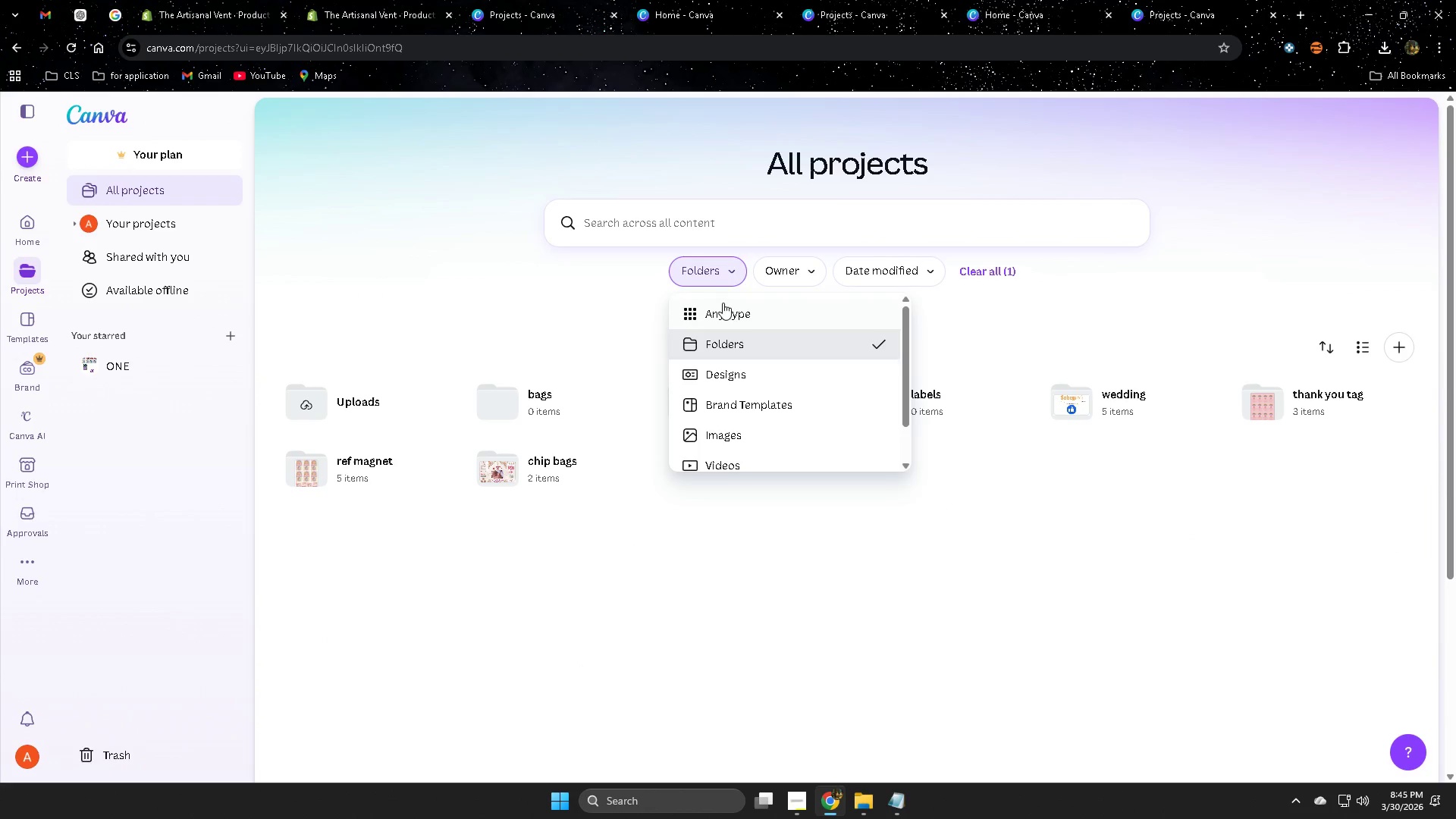 
left_click([728, 310])
 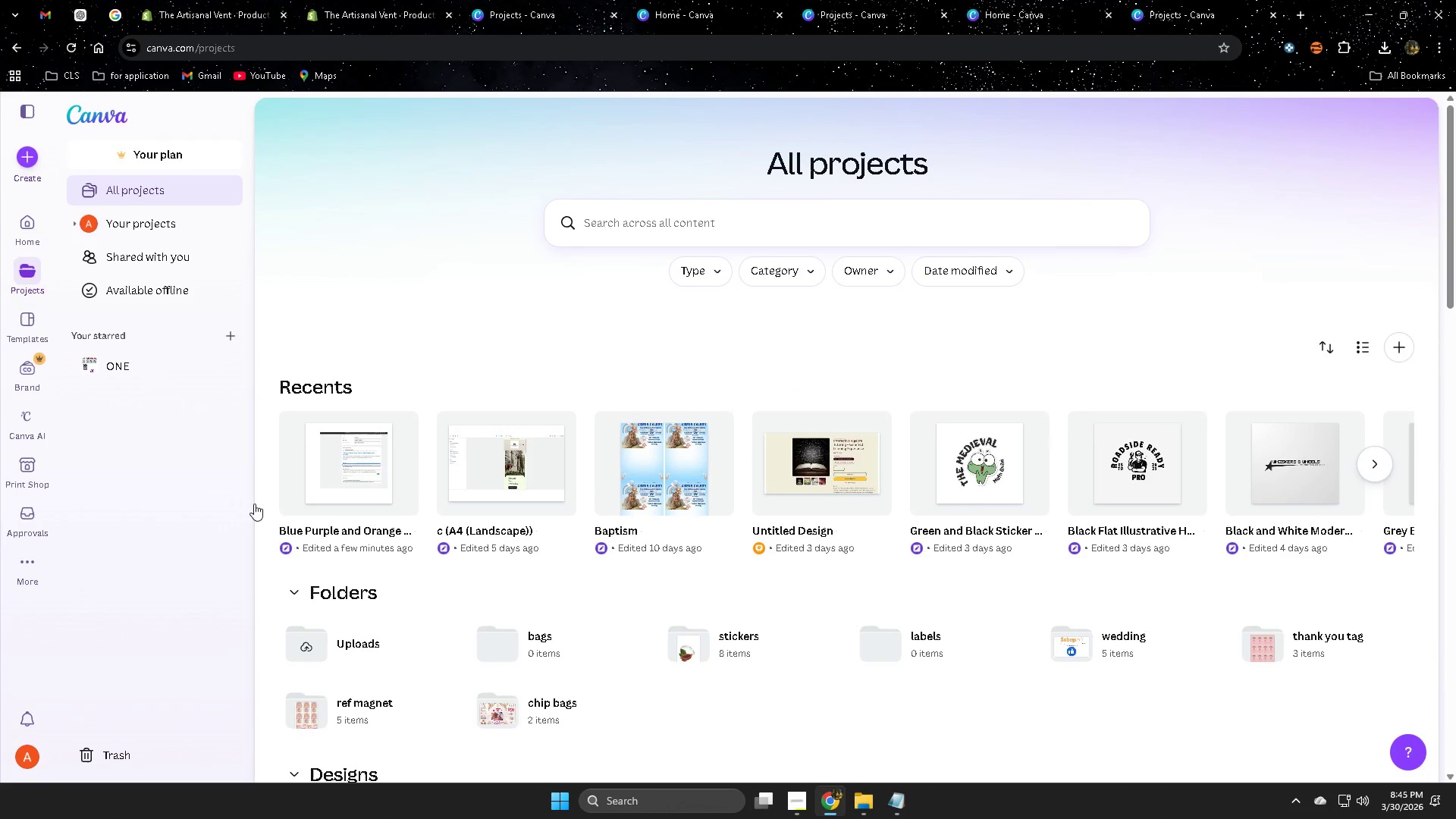 
left_click([318, 476])
 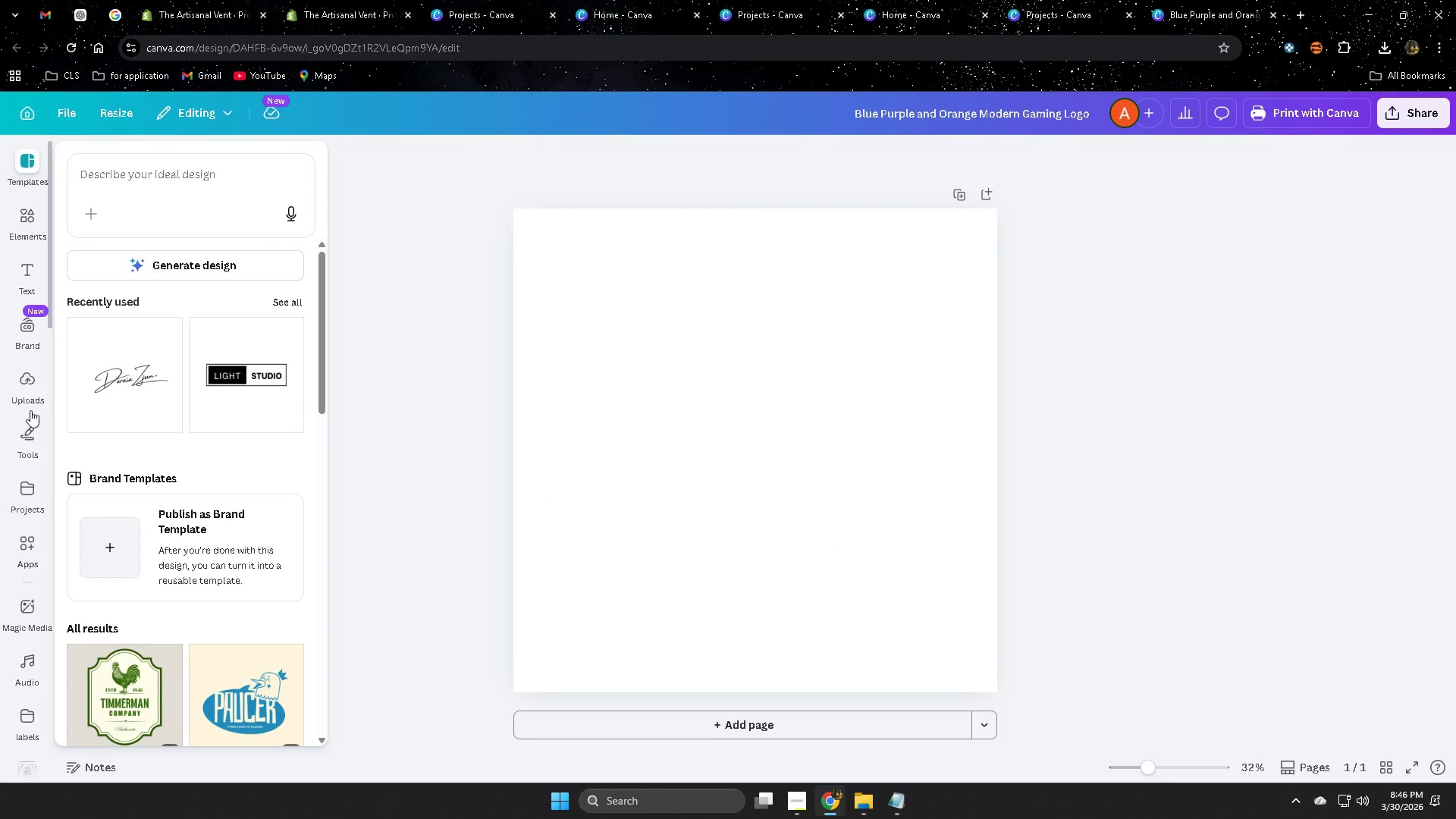 
wait(6.89)
 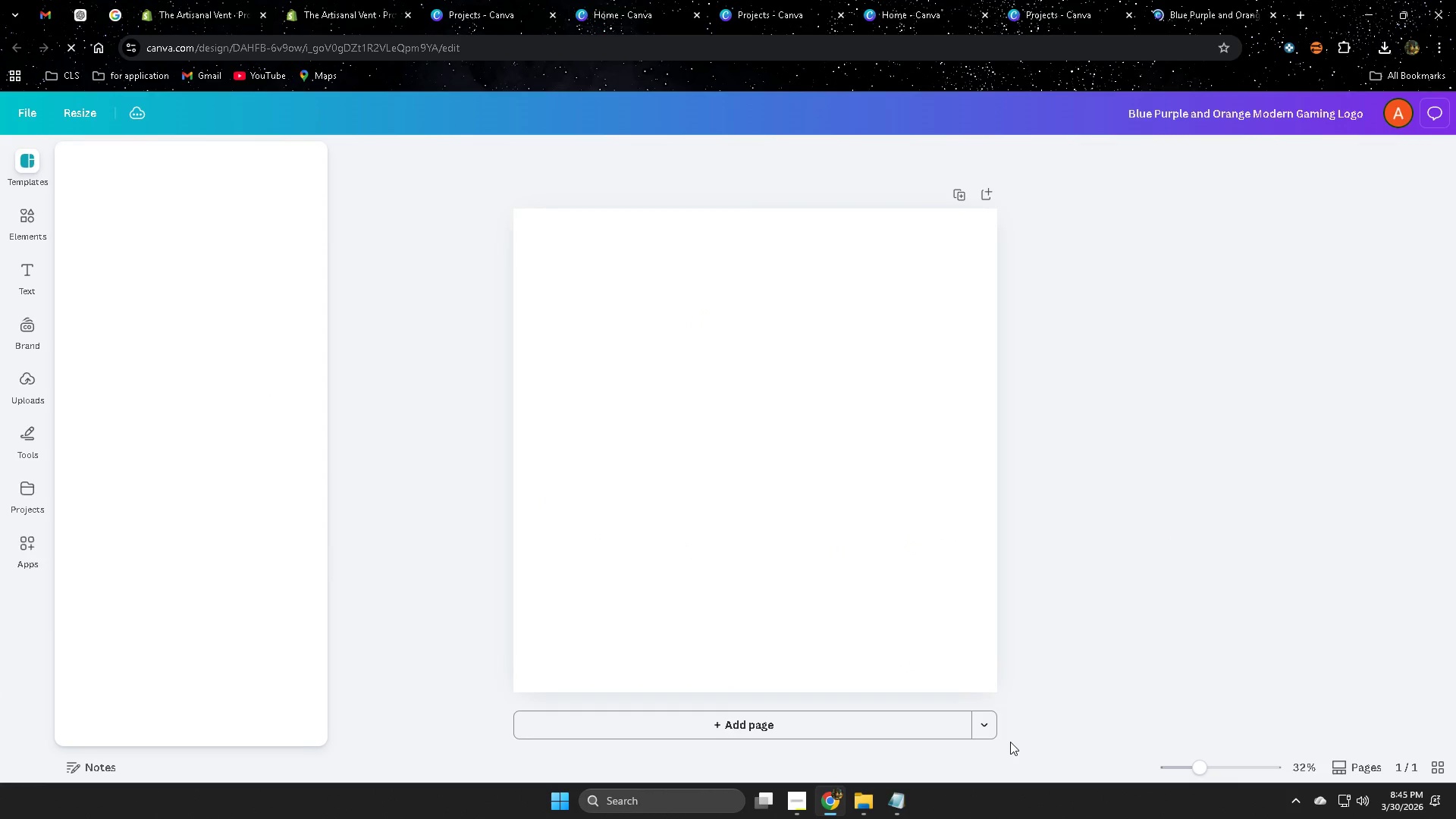 
left_click([133, 337])
 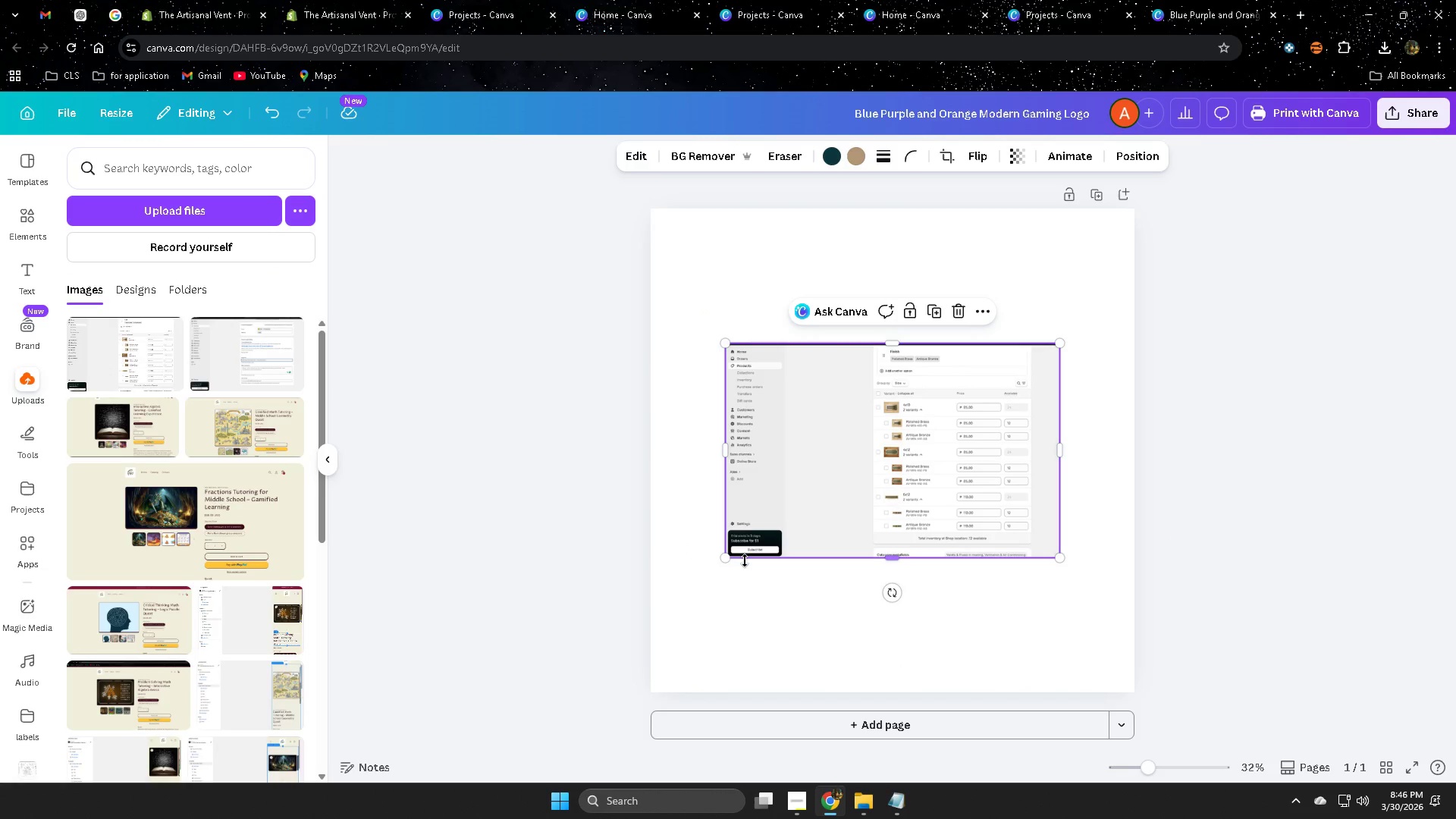 
left_click_drag(start_coordinate=[726, 558], to_coordinate=[692, 630])
 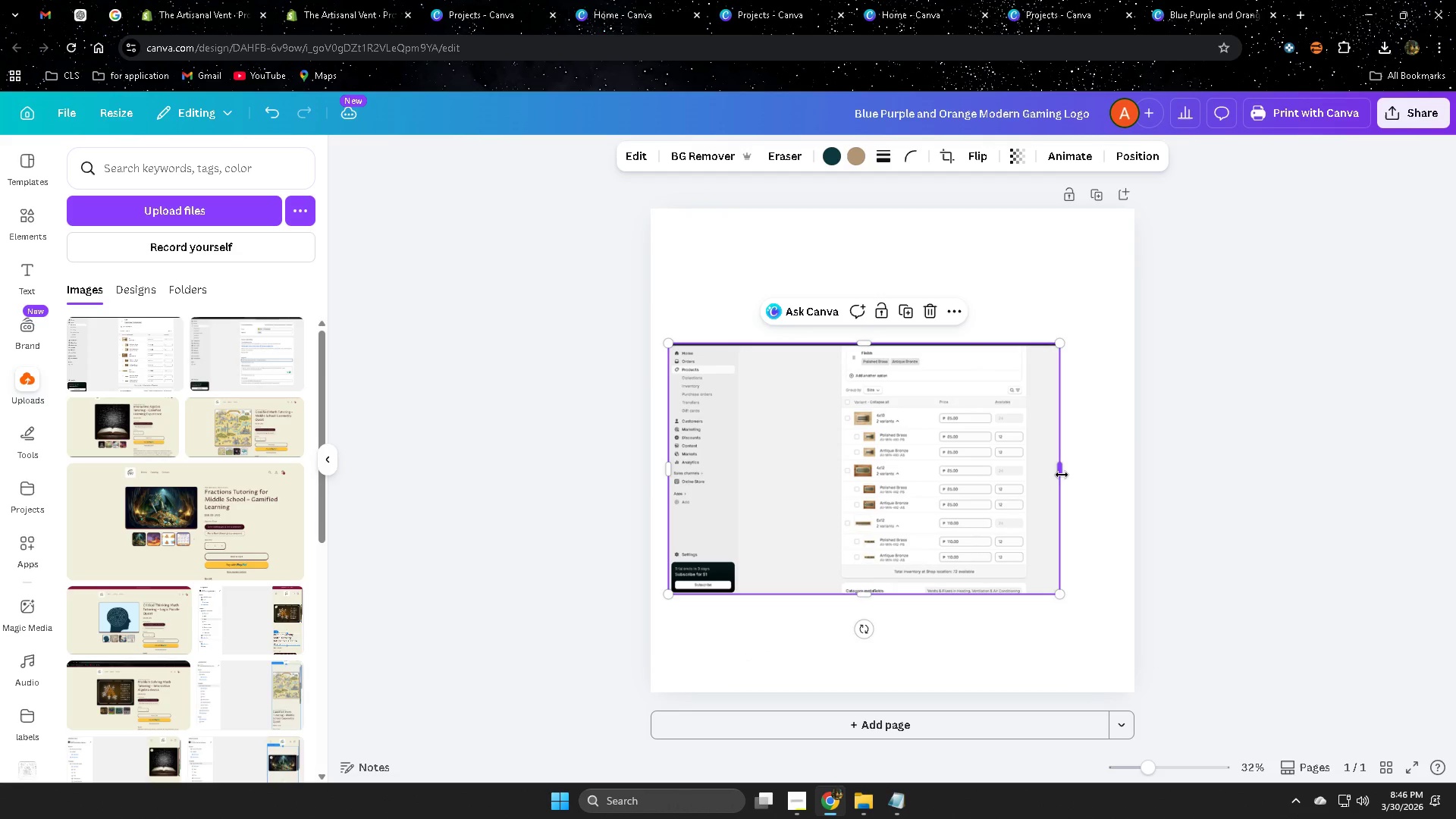 
left_click_drag(start_coordinate=[1060, 471], to_coordinate=[1115, 479])
 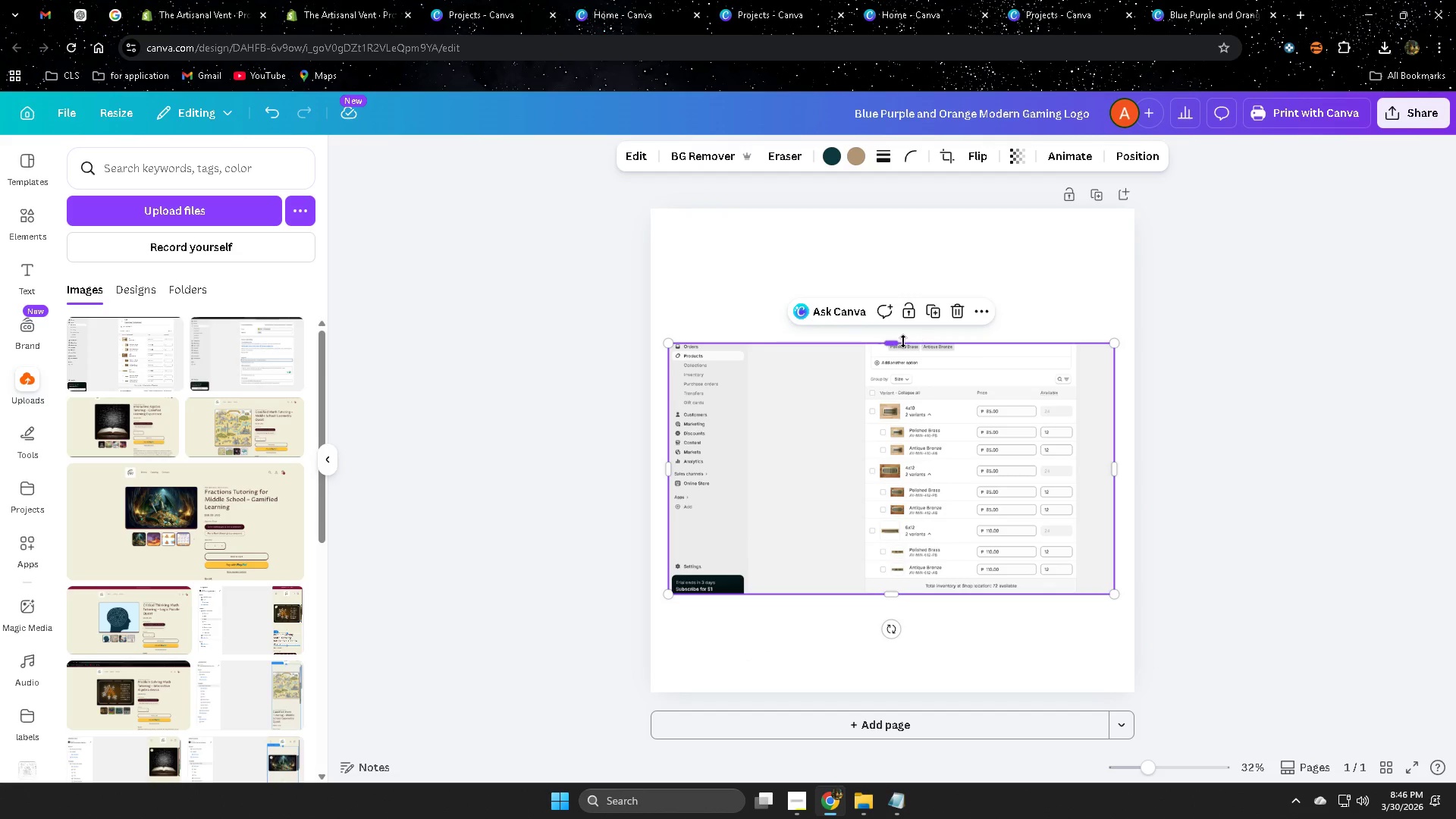 
left_click_drag(start_coordinate=[895, 340], to_coordinate=[908, 281])
 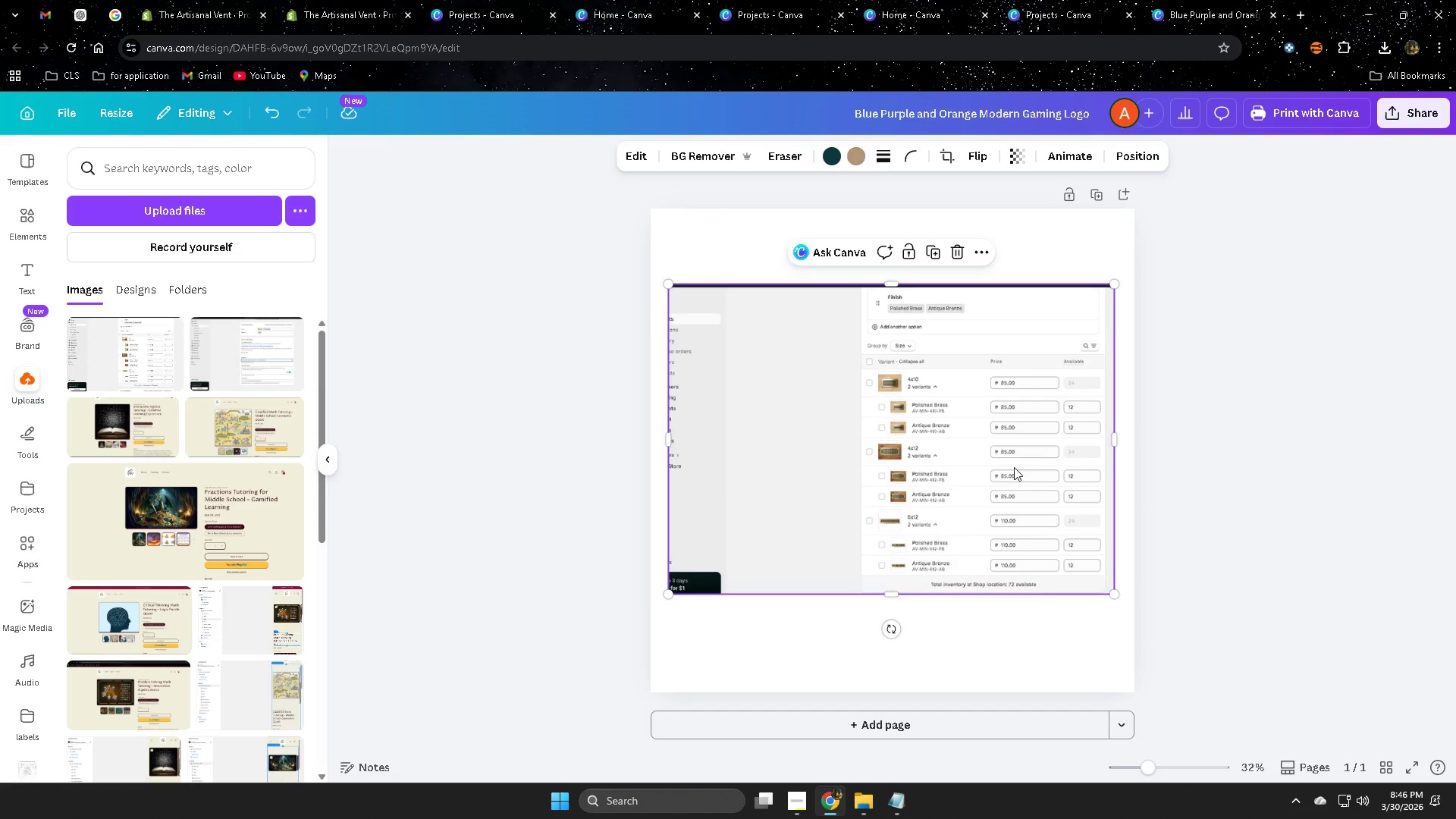 
left_click_drag(start_coordinate=[1014, 467], to_coordinate=[1034, 554])
 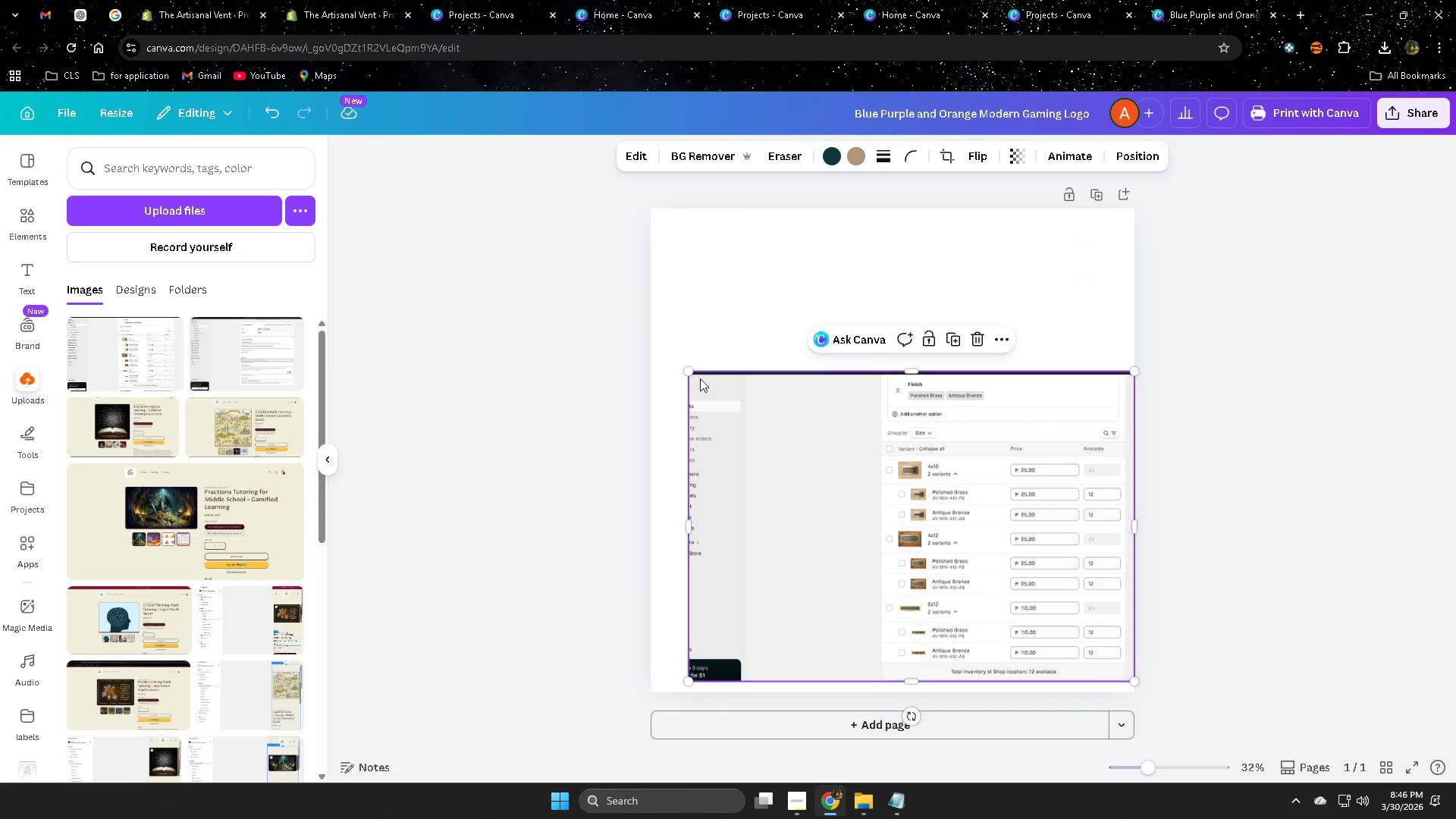 
left_click_drag(start_coordinate=[687, 370], to_coordinate=[670, 361])
 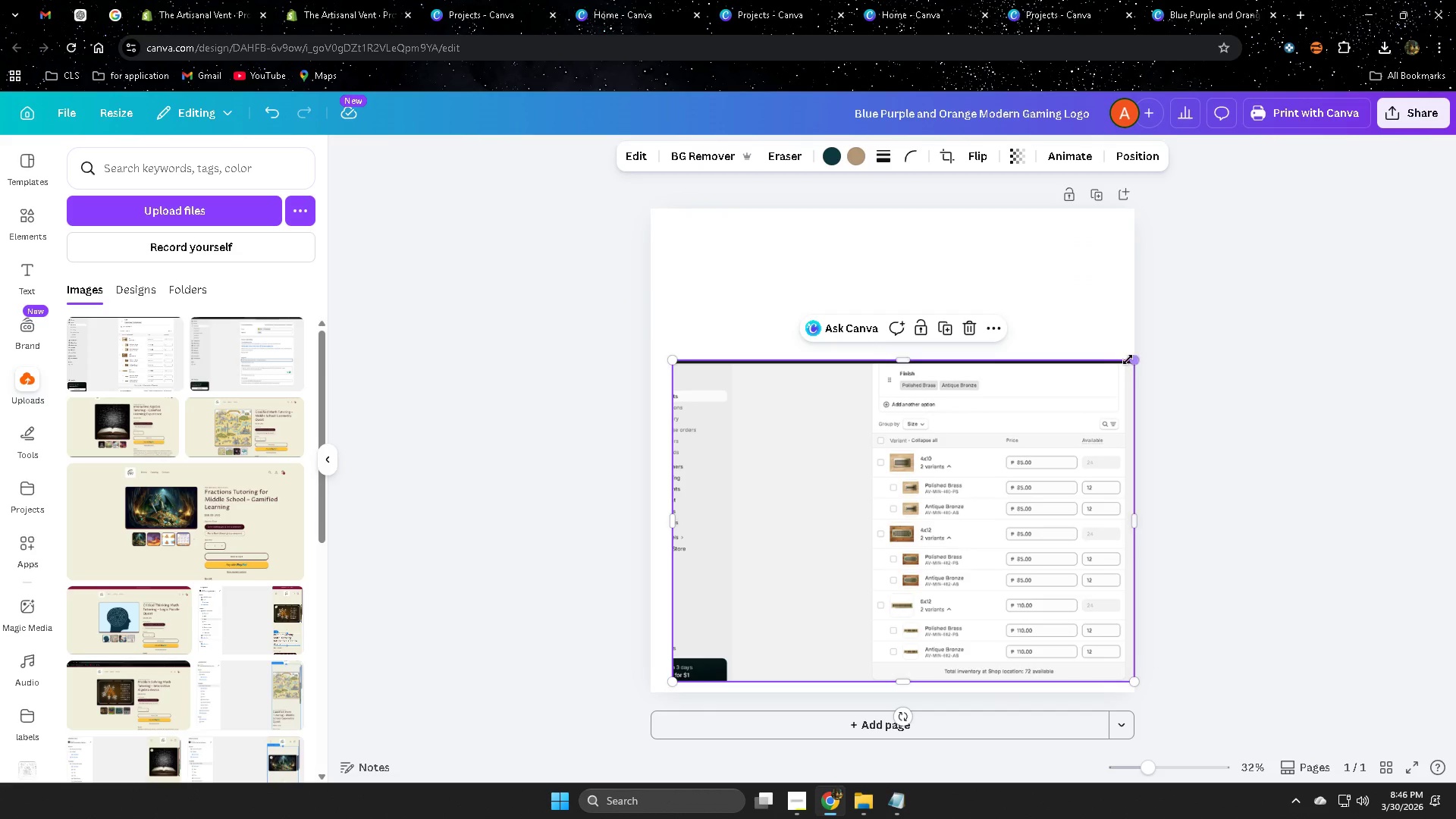 
left_click_drag(start_coordinate=[1132, 365], to_coordinate=[817, 473])
 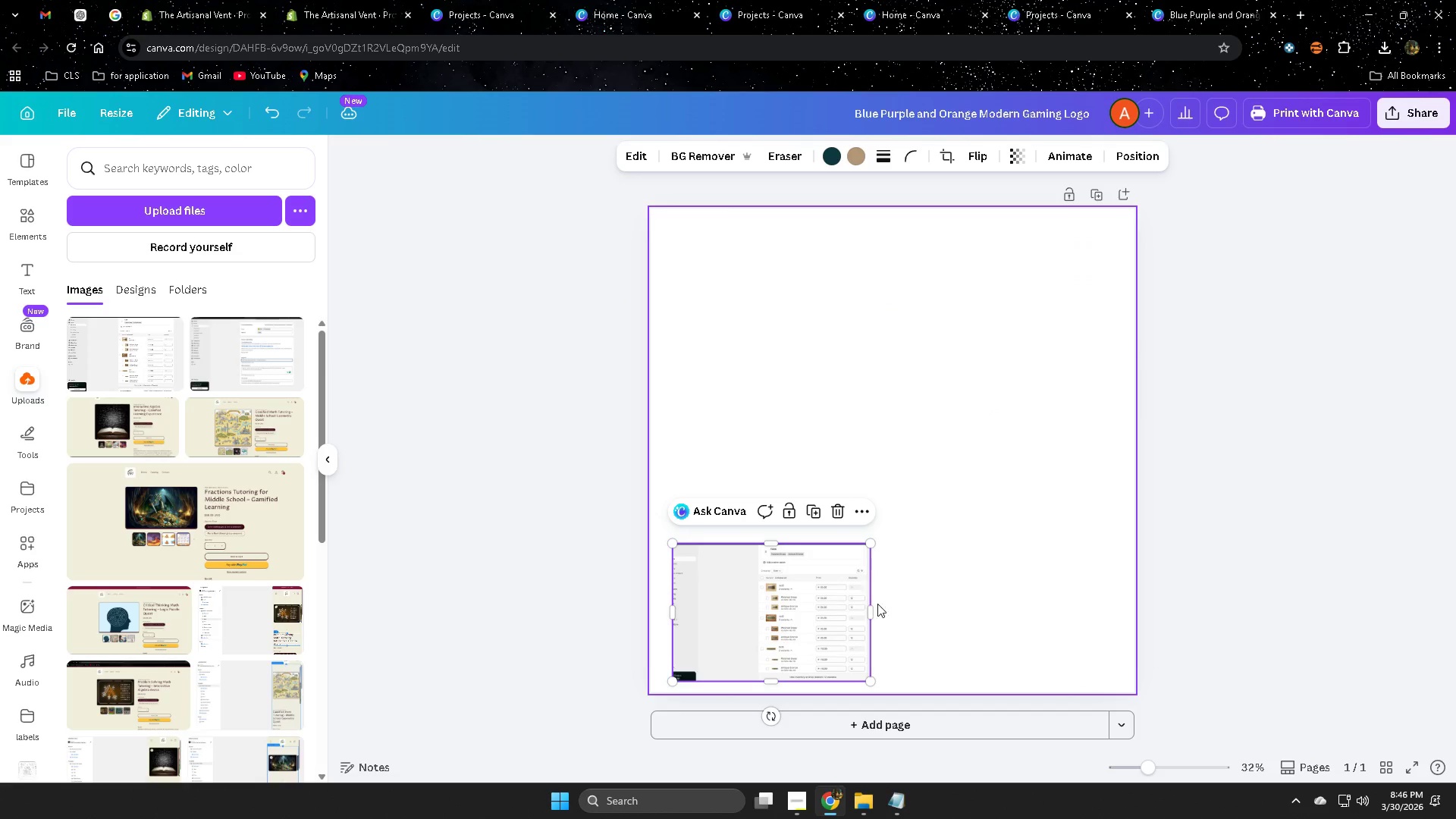 
left_click_drag(start_coordinate=[874, 609], to_coordinate=[894, 612])
 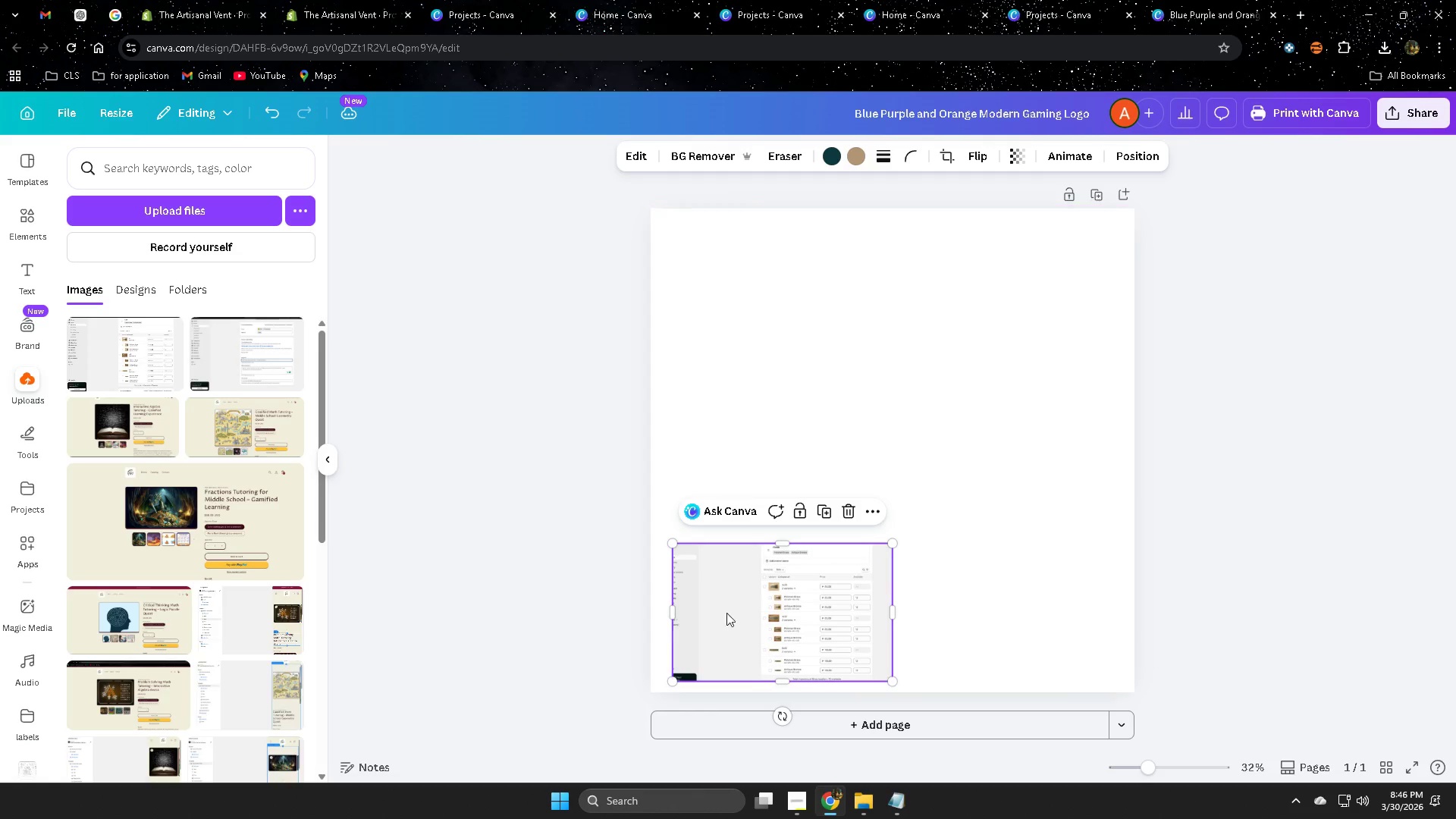 
left_click_drag(start_coordinate=[857, 606], to_coordinate=[994, 592])
 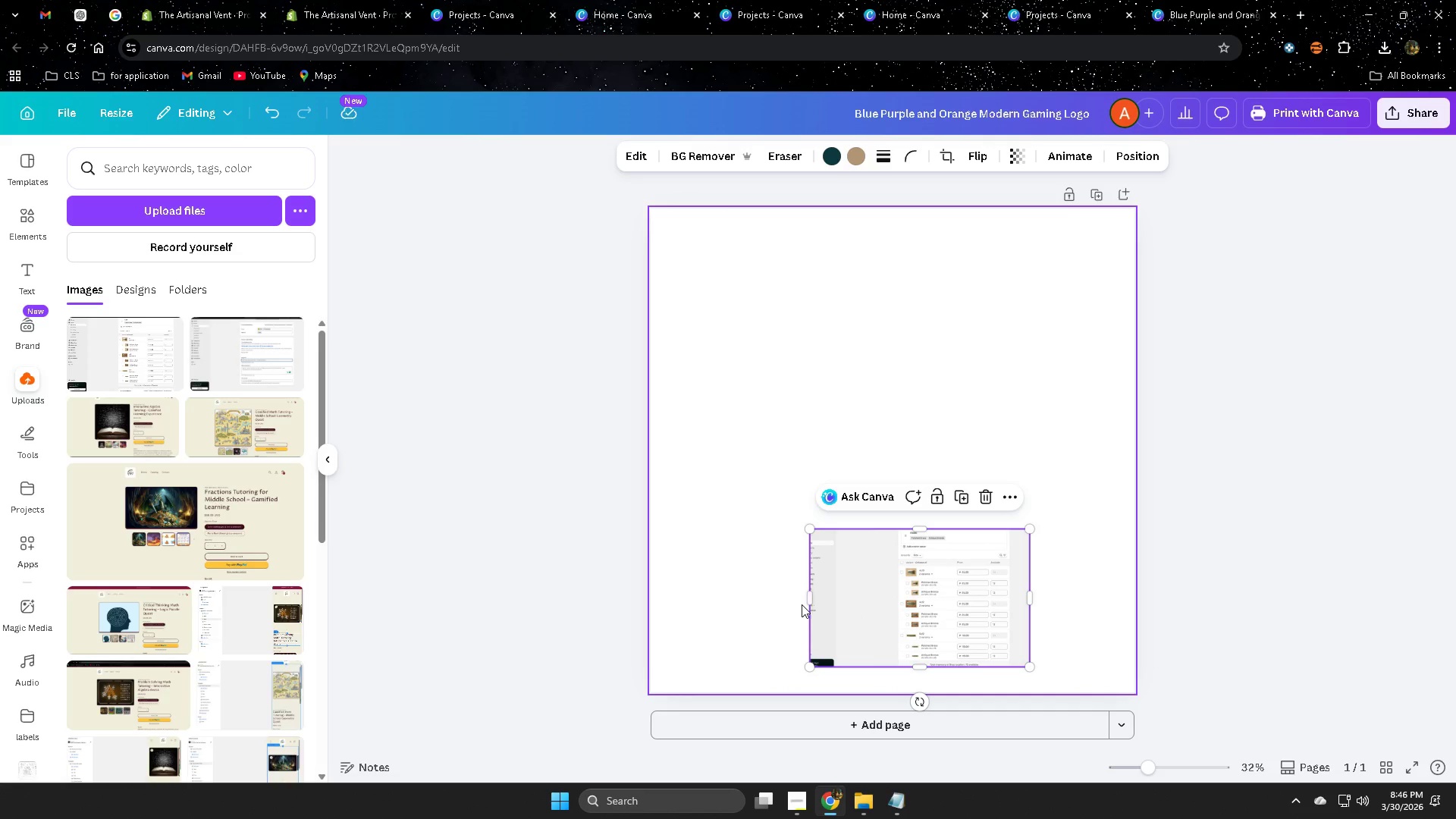 
left_click_drag(start_coordinate=[811, 600], to_coordinate=[726, 596])
 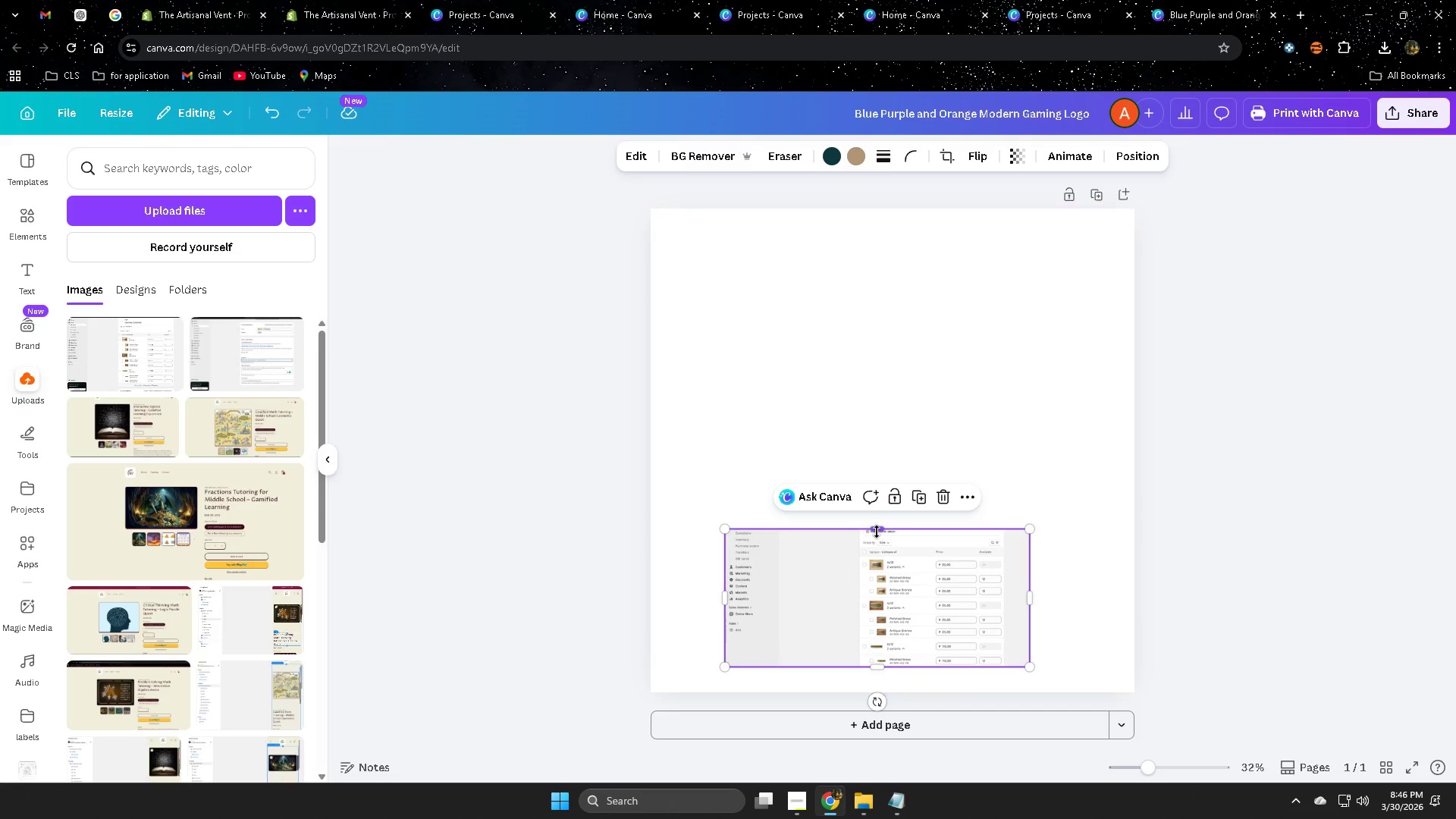 
left_click_drag(start_coordinate=[877, 532], to_coordinate=[831, 496])
 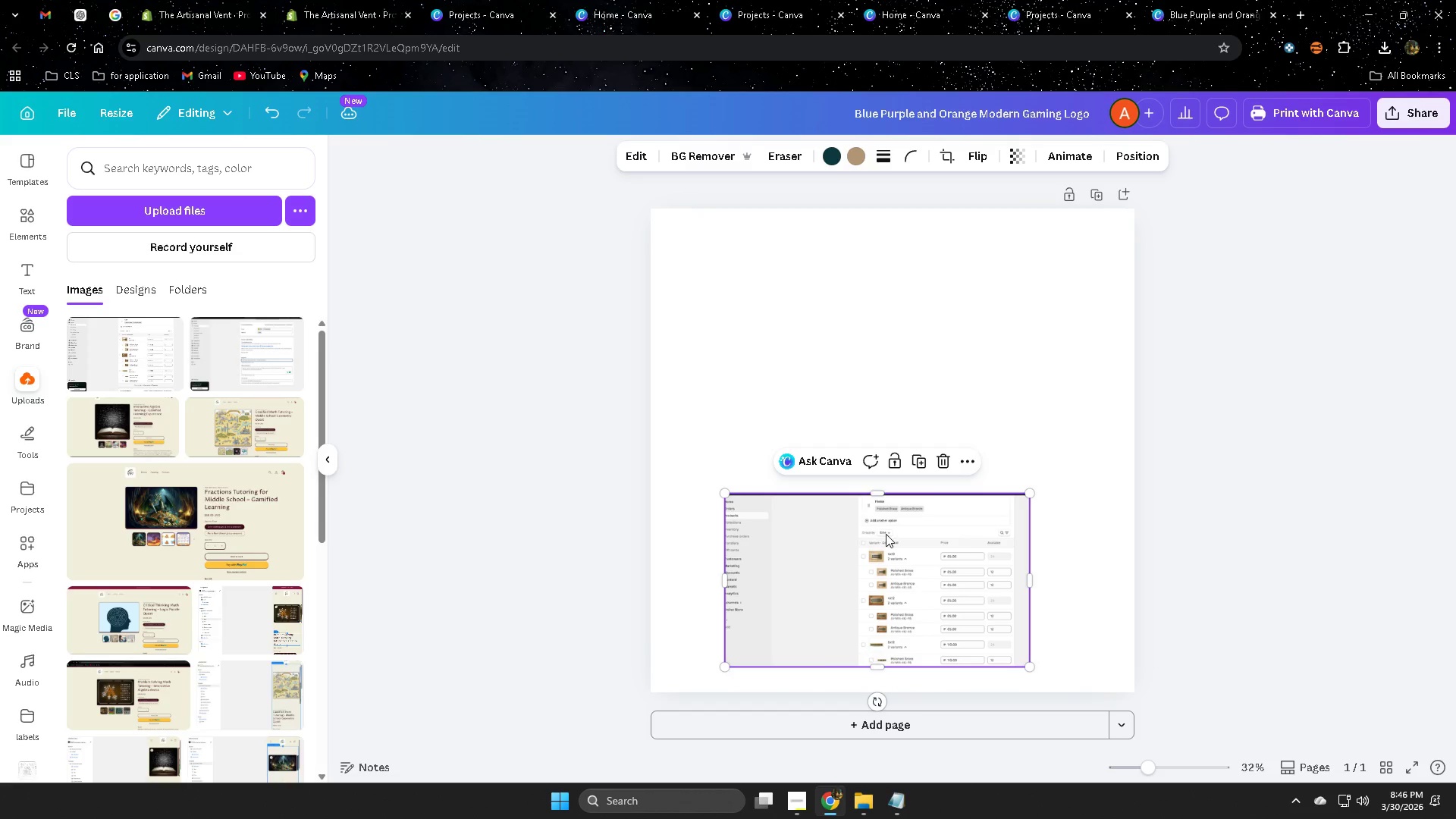 
left_click([886, 534])
 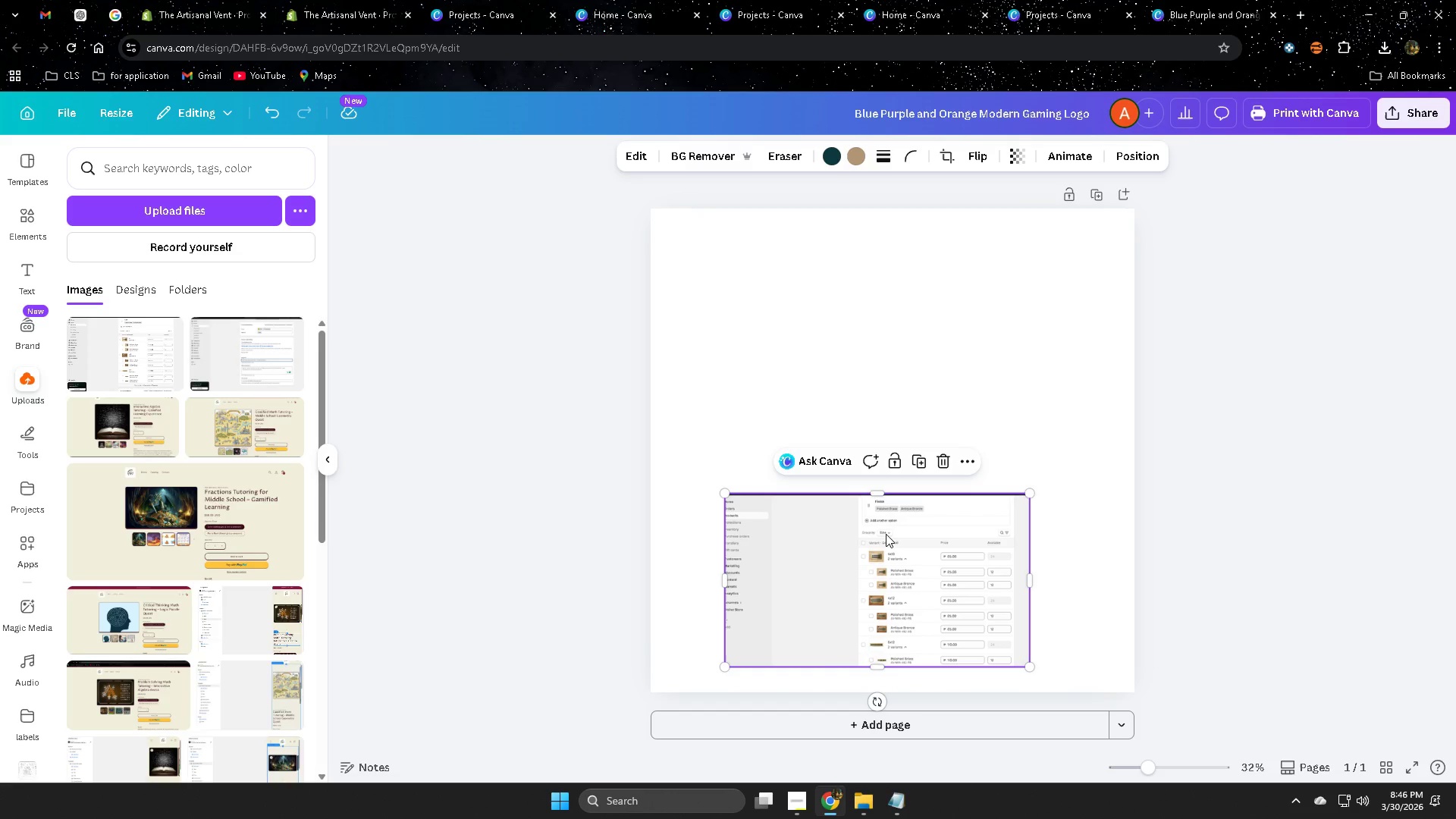 
key(Control+X)
 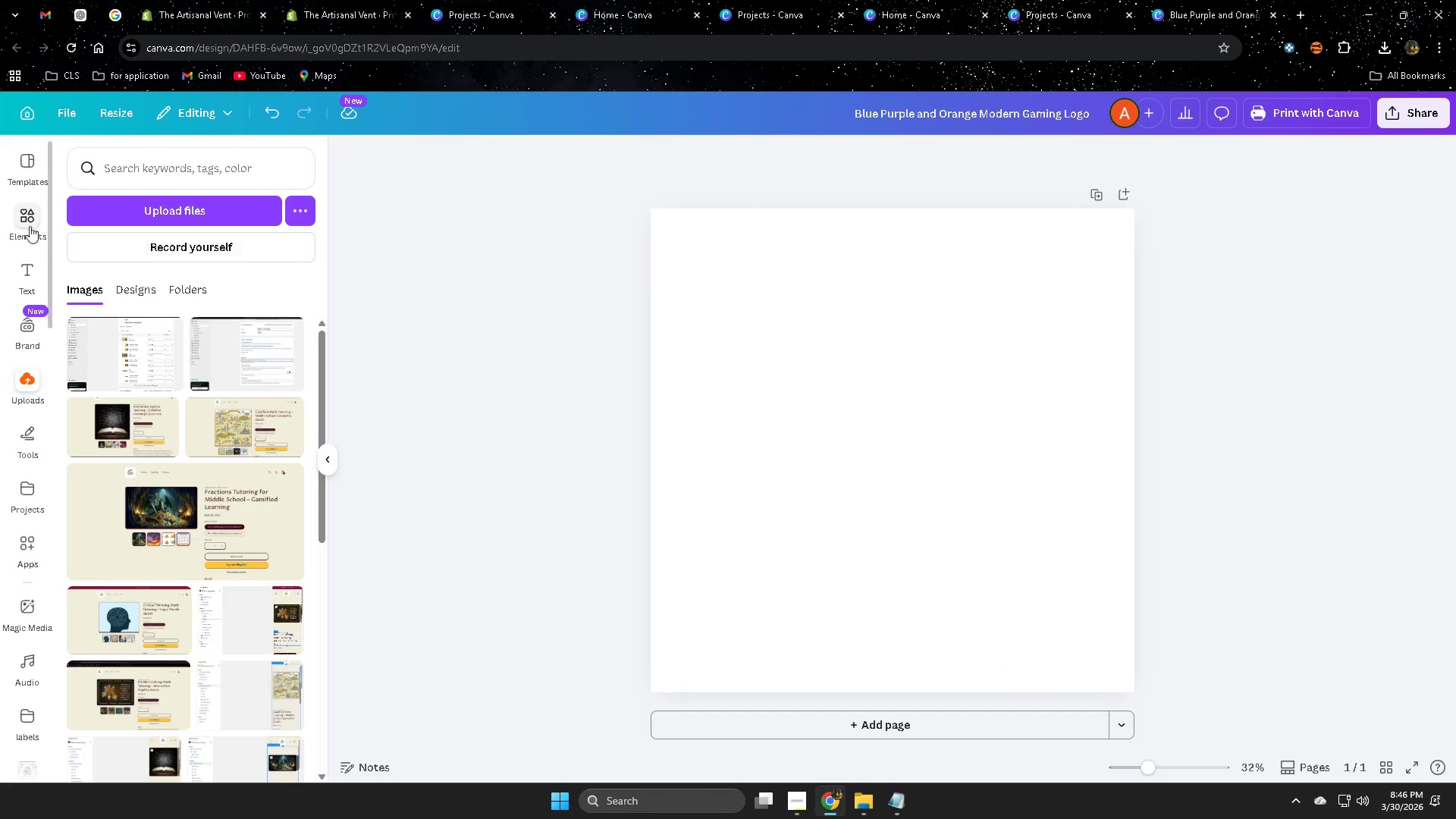 
left_click([20, 177])
 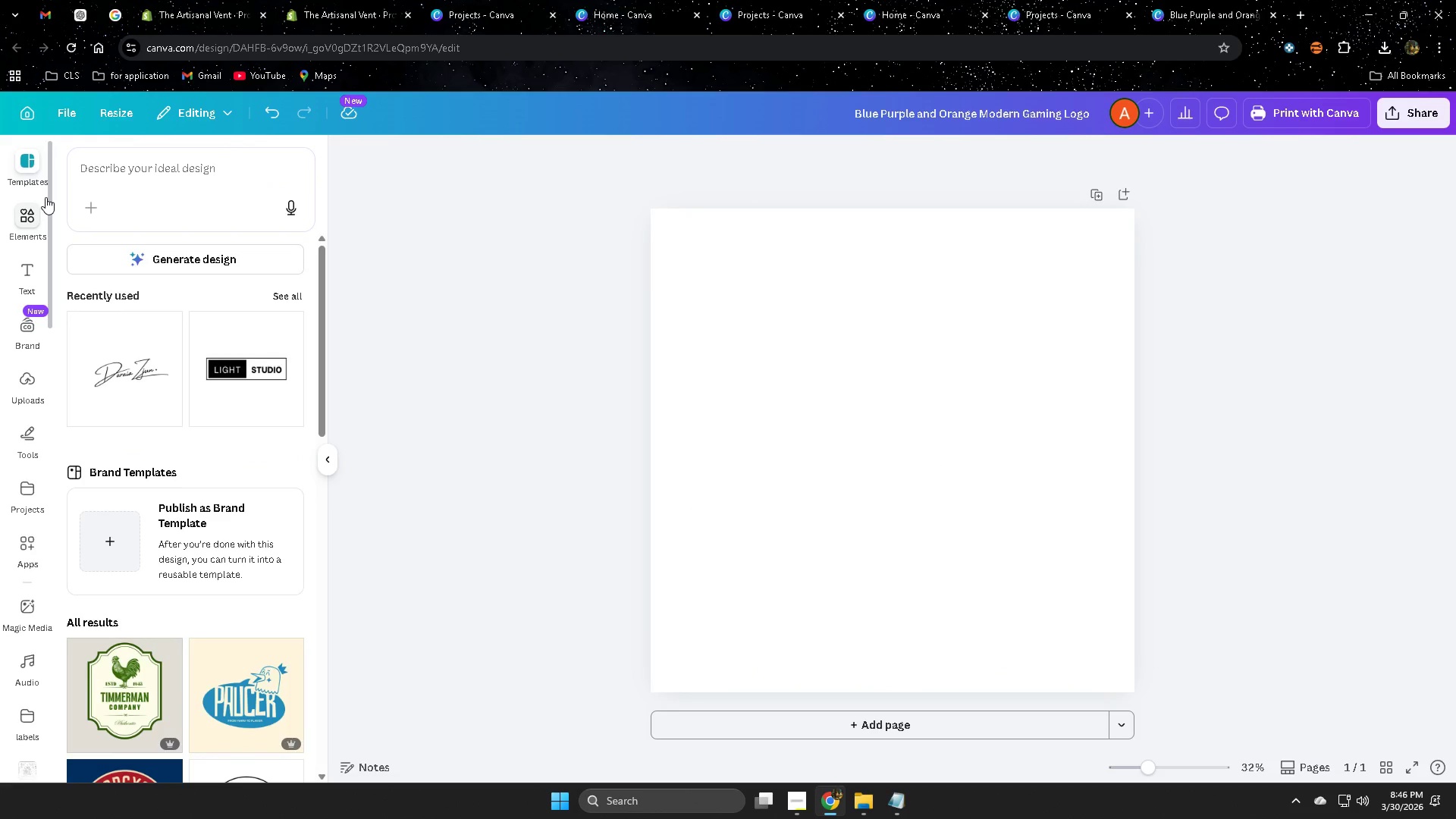 
wait(20.58)
 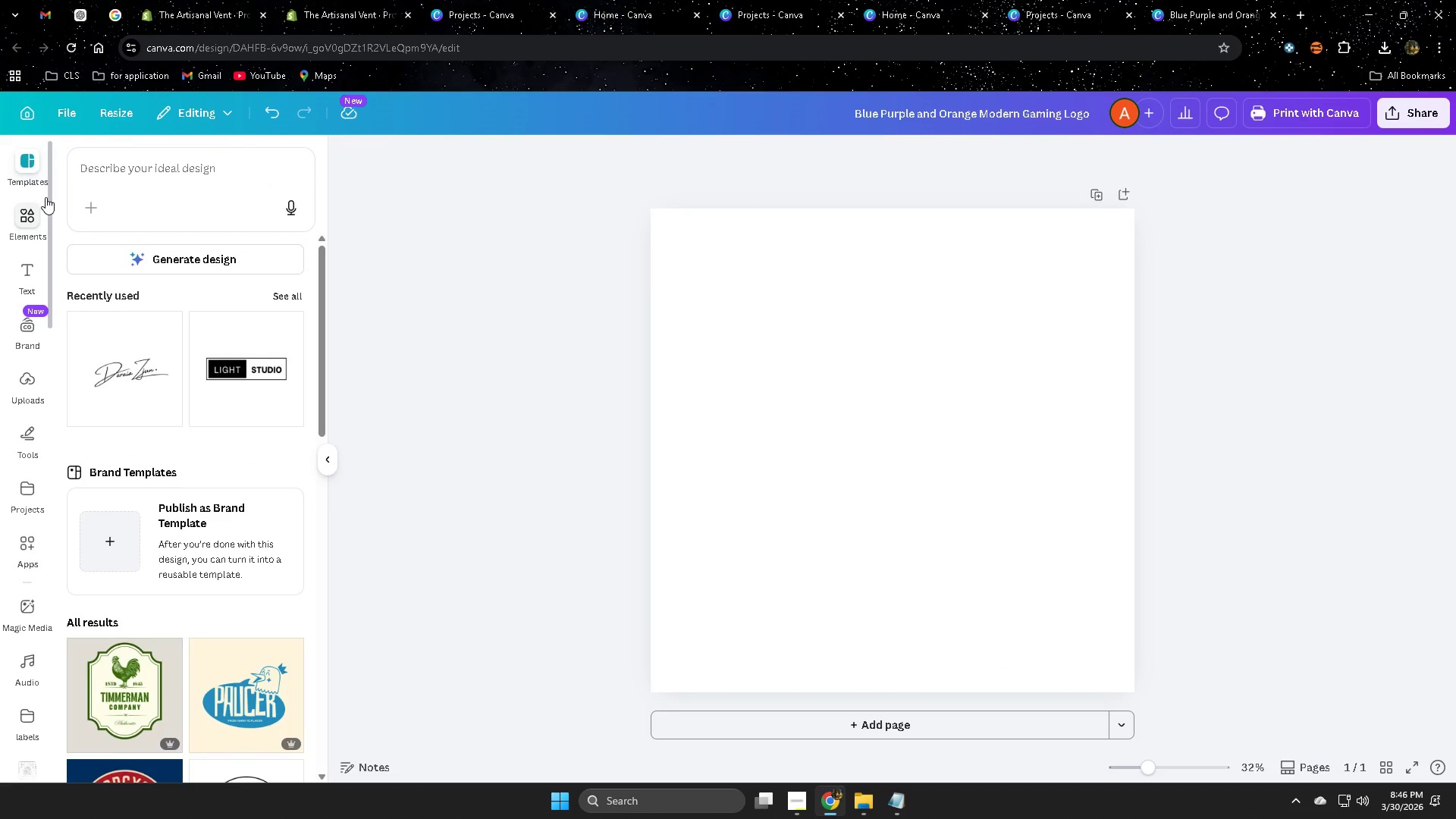 
scroll: coordinate [20, 422], scroll_direction: down, amount: 1.0
 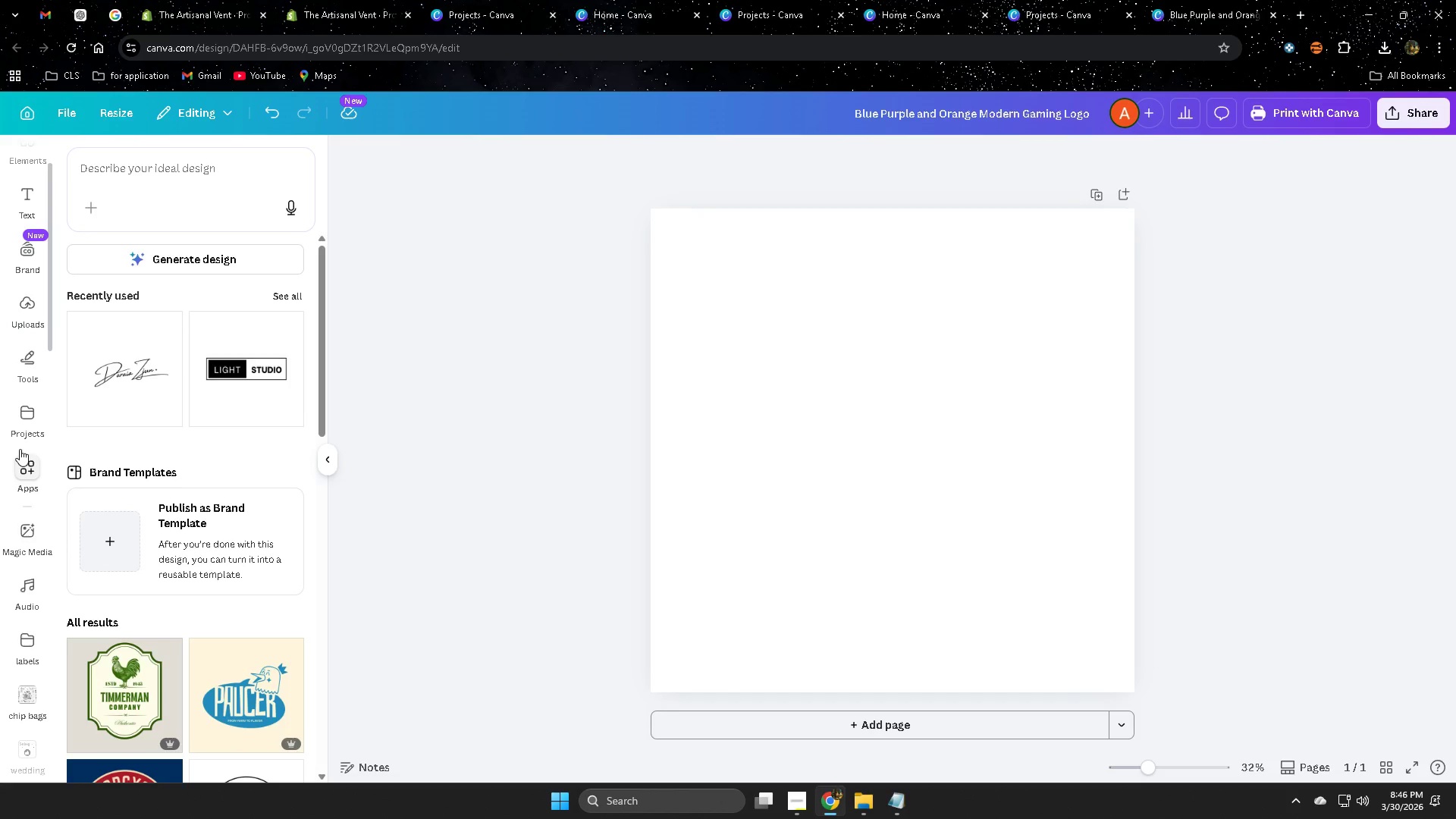 
left_click([23, 431])
 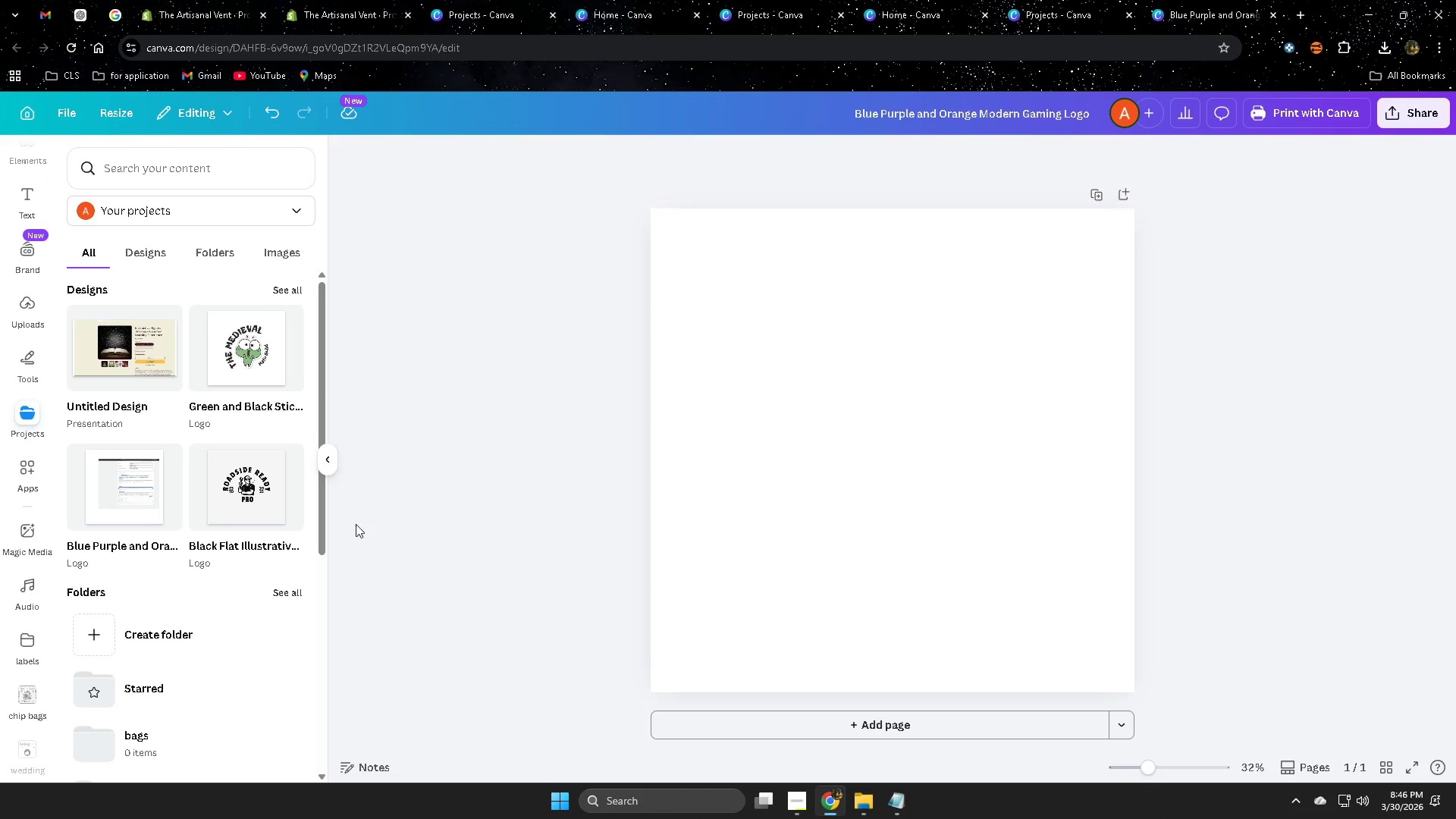 
left_click([130, 504])
 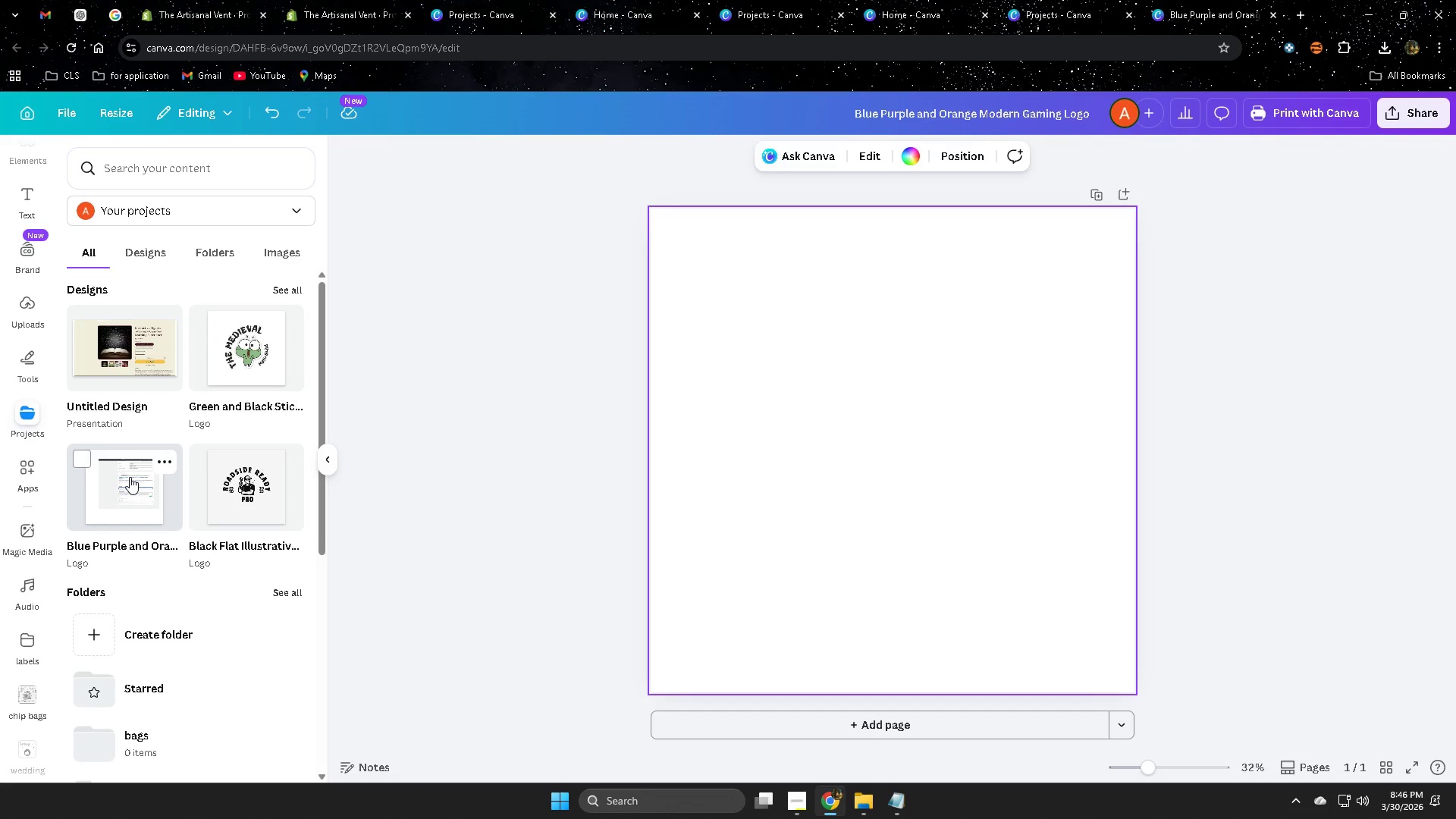 
scroll: coordinate [155, 494], scroll_direction: up, amount: 3.0
 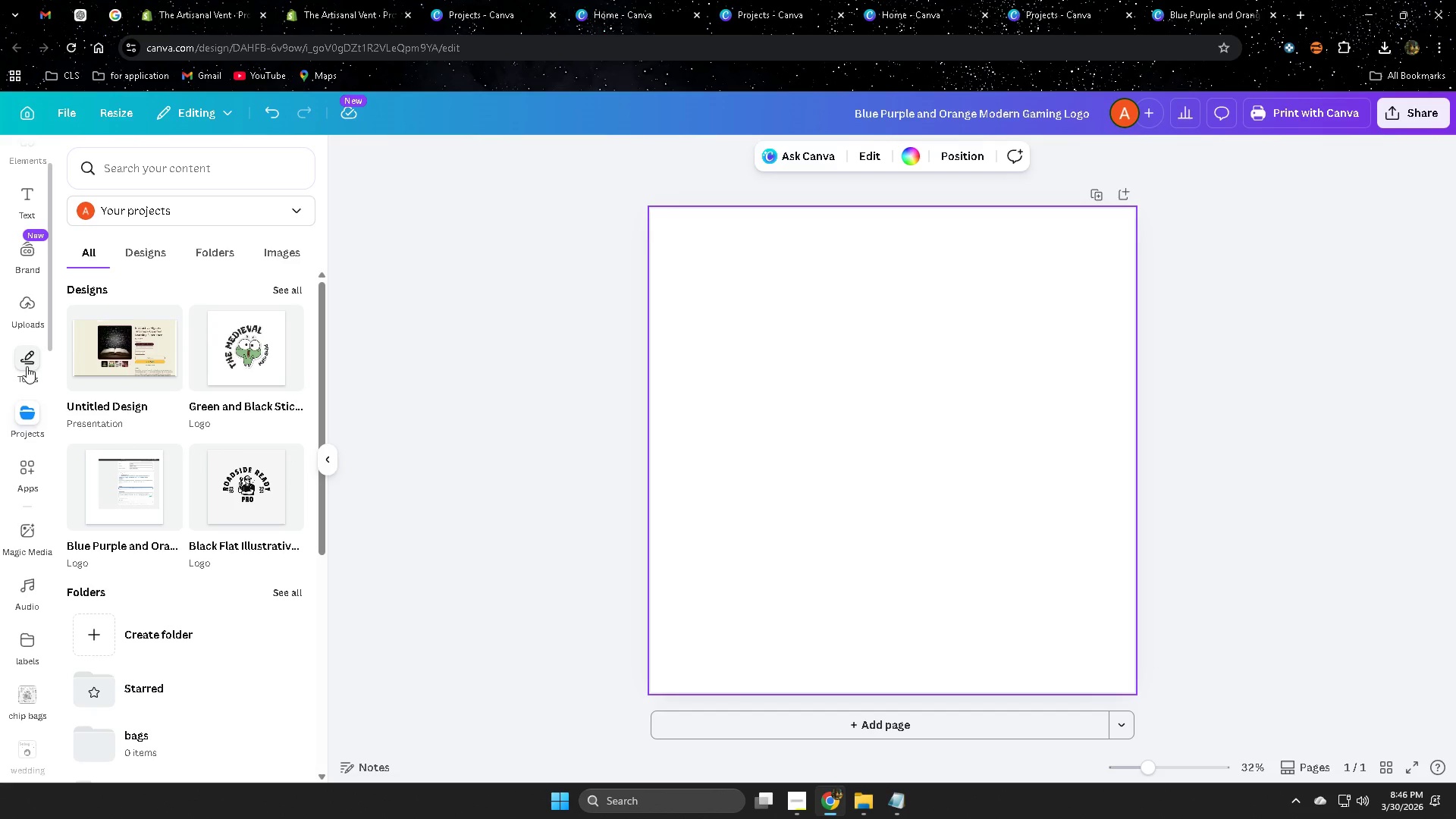 
left_click([20, 312])
 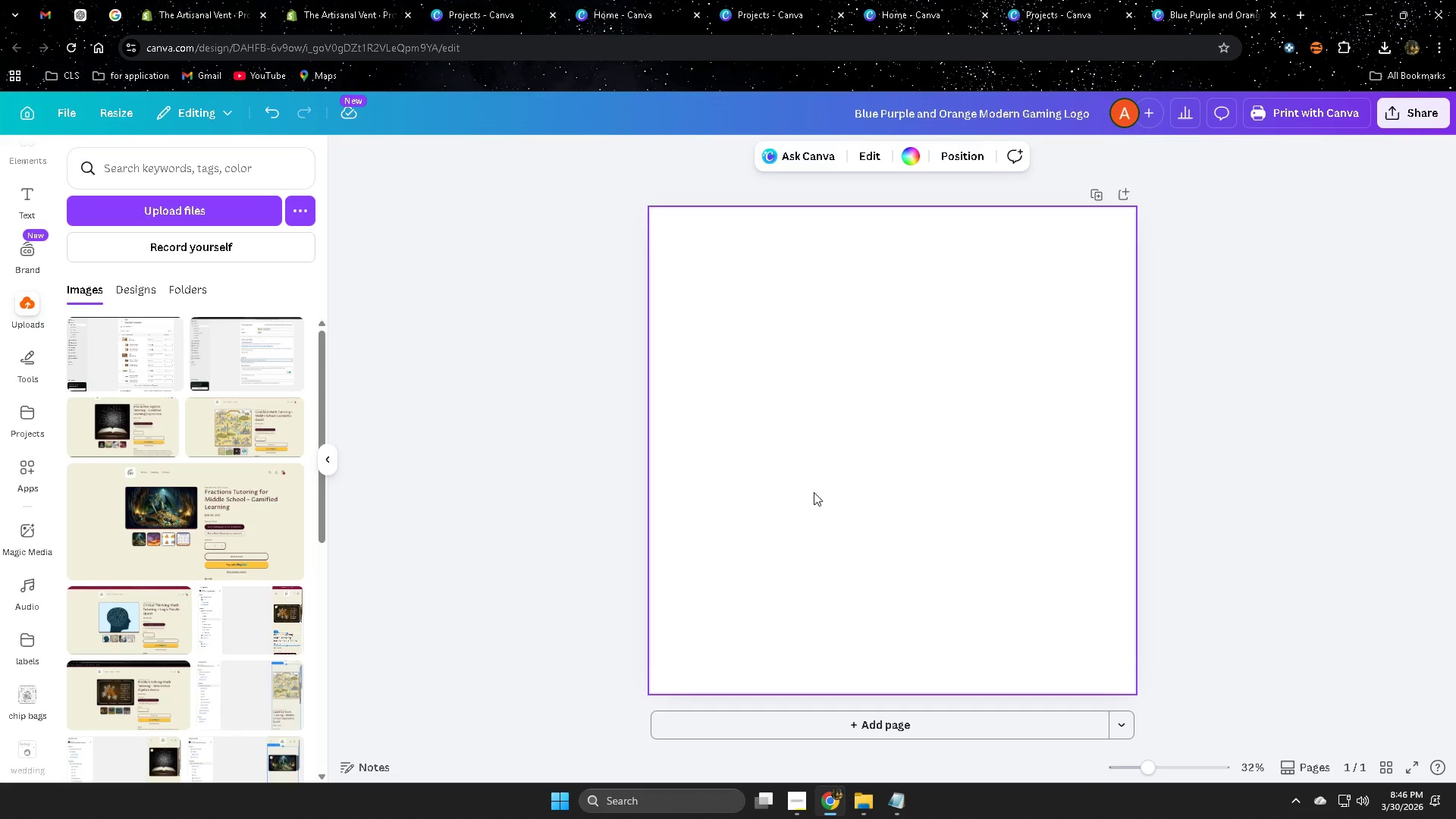 
scroll: coordinate [808, 499], scroll_direction: none, amount: 0.0
 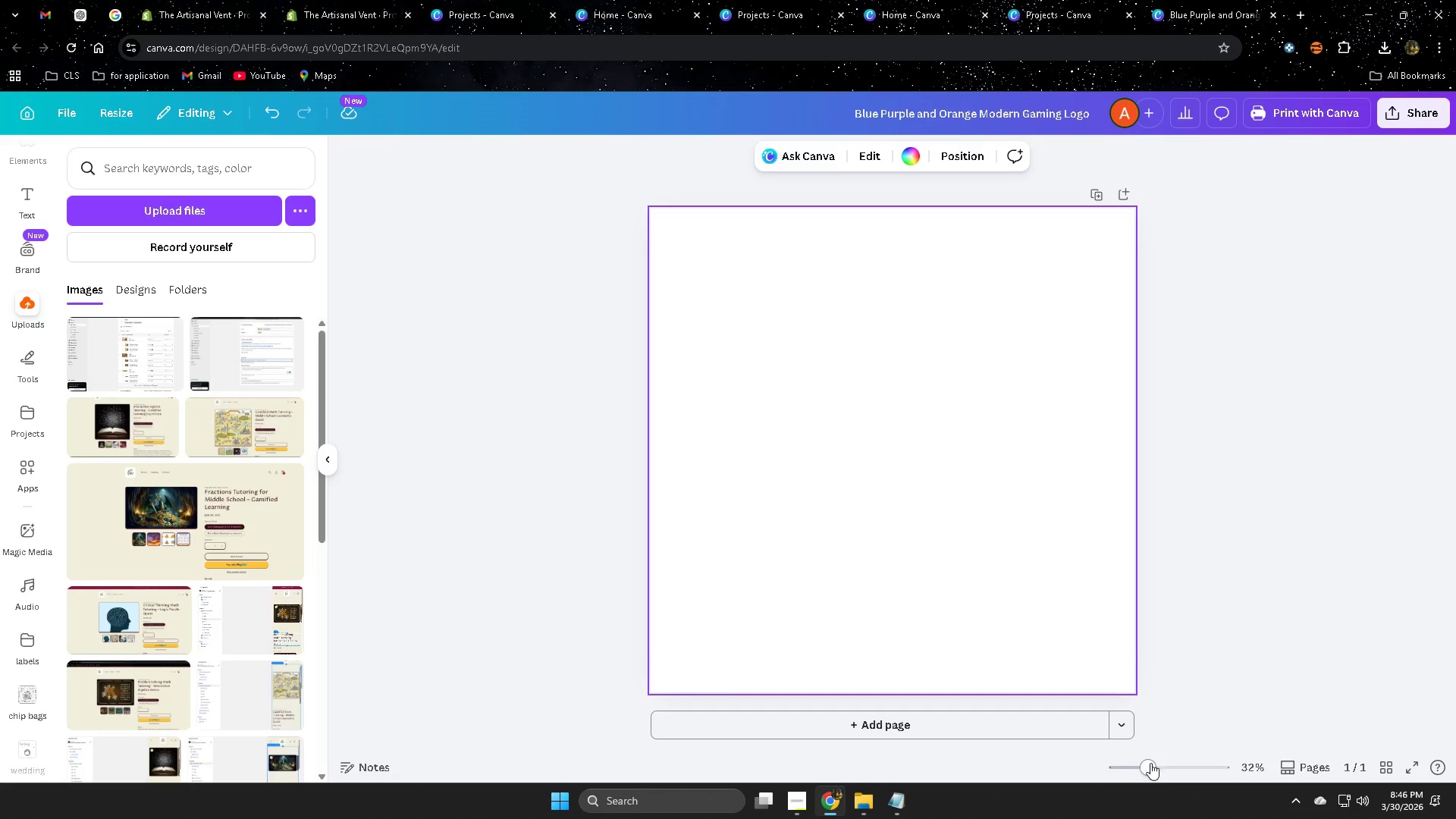 
left_click_drag(start_coordinate=[1149, 766], to_coordinate=[1146, 774])
 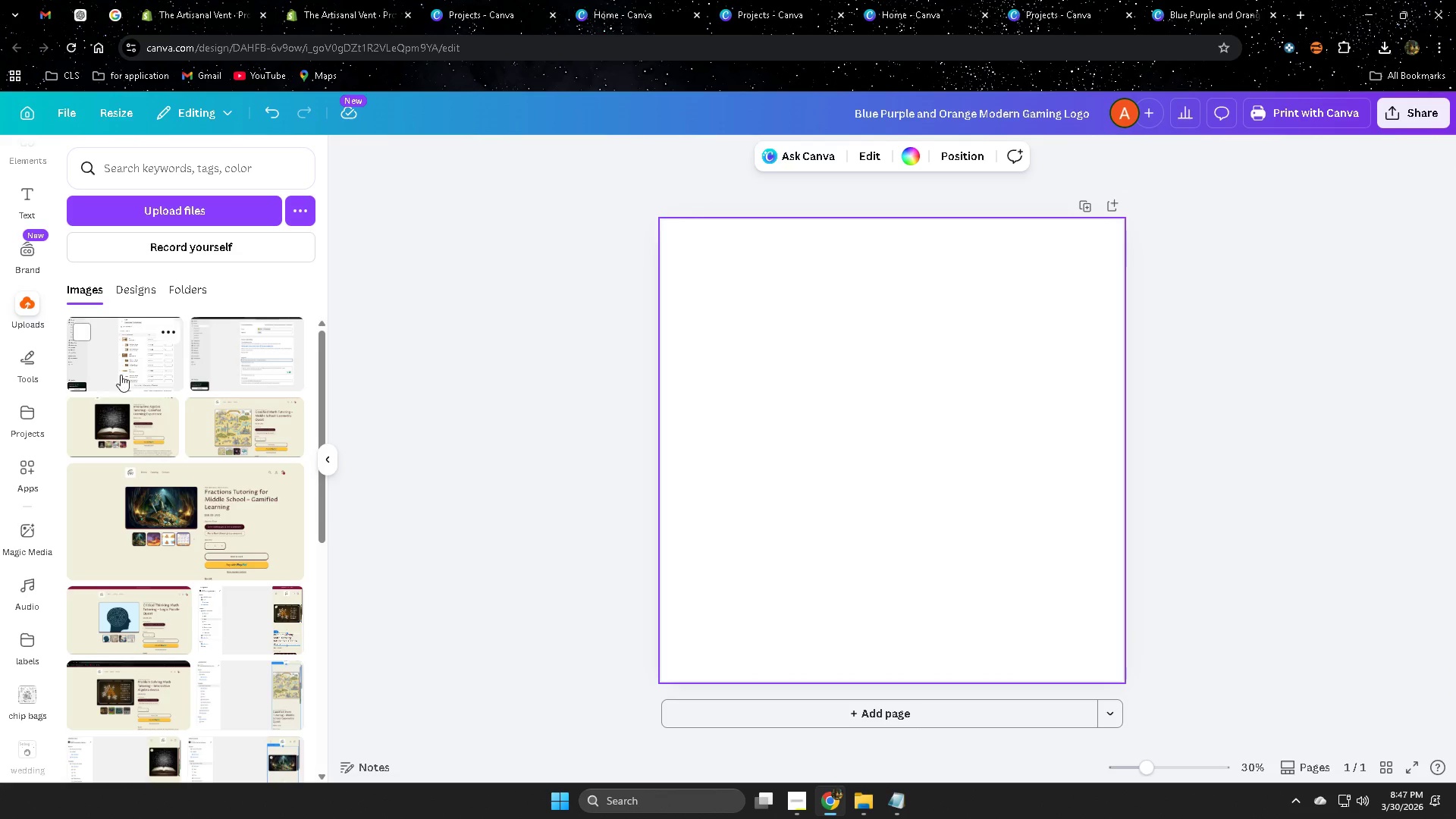 
left_click([123, 288])
 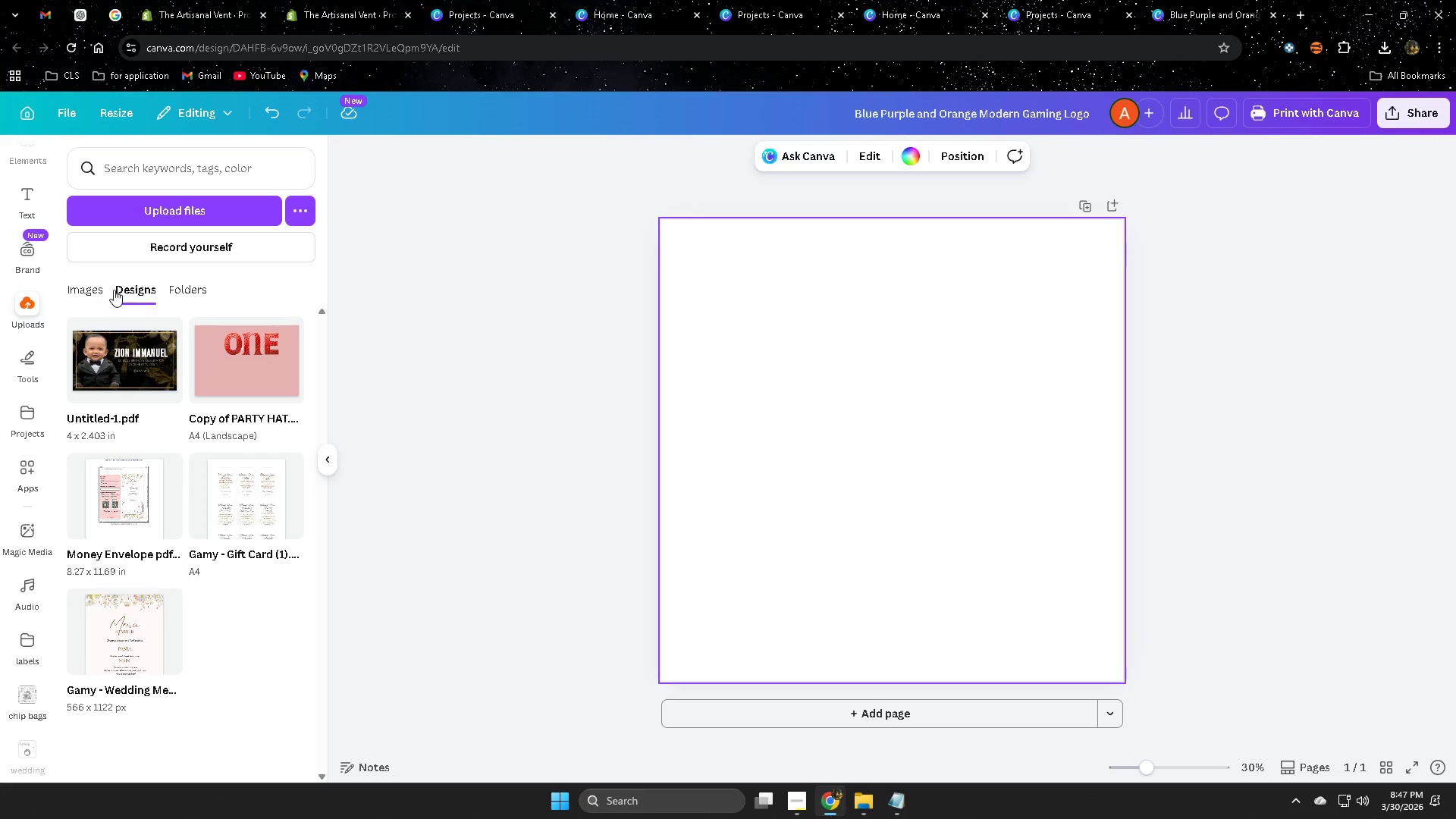 
left_click([95, 287])
 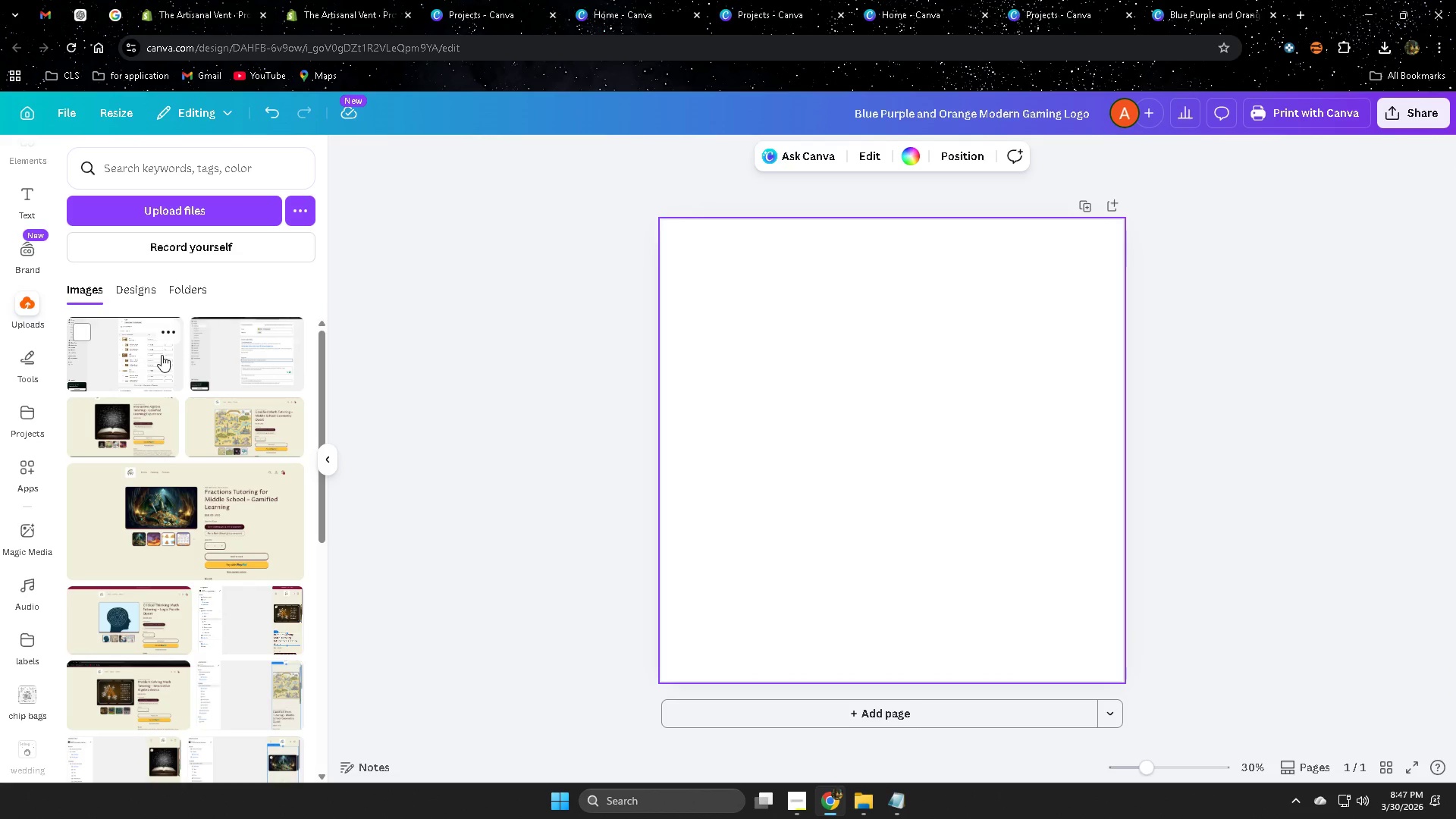 
left_click([153, 353])
 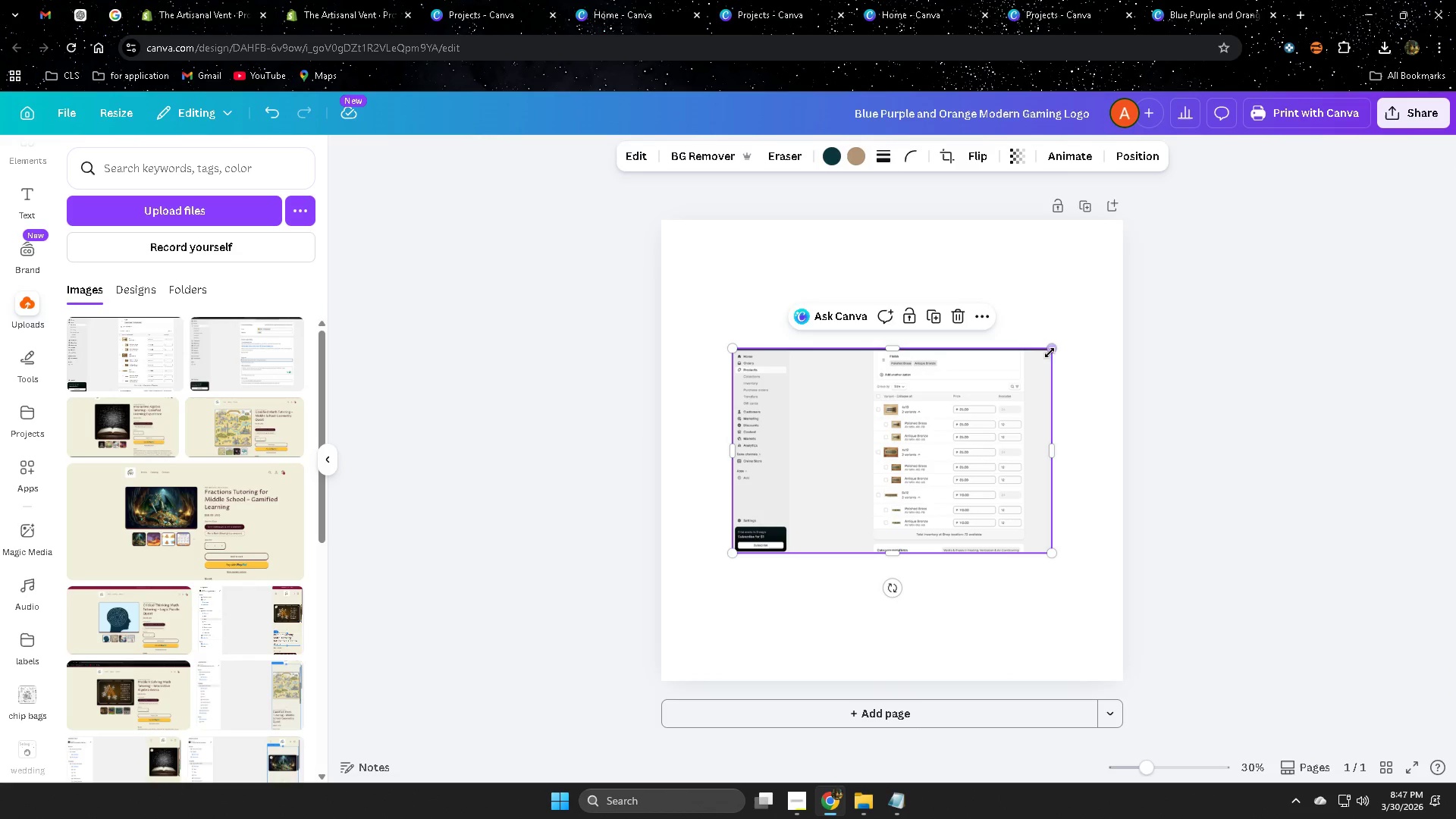 
left_click_drag(start_coordinate=[1053, 349], to_coordinate=[1123, 276])
 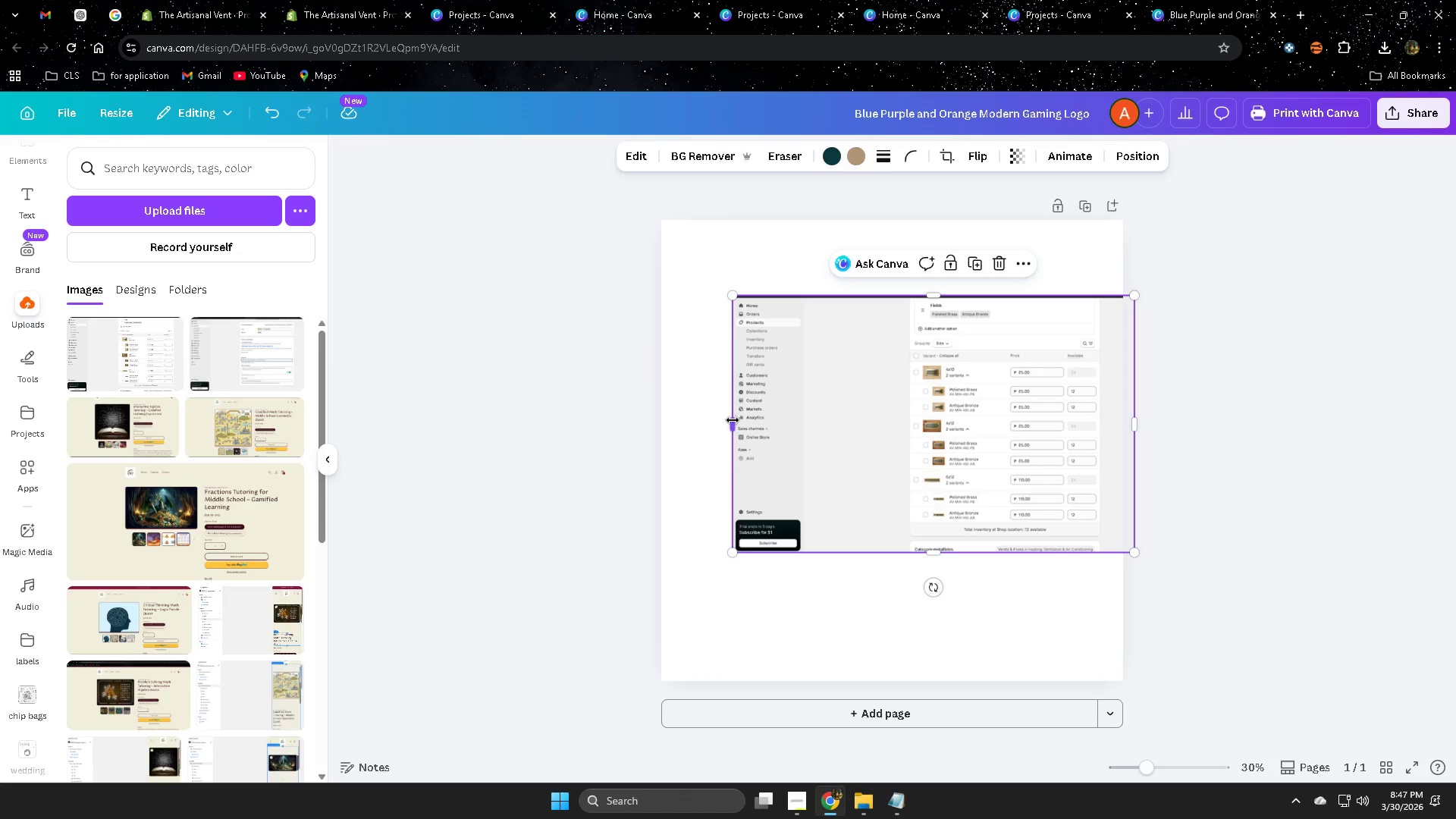 
left_click_drag(start_coordinate=[732, 420], to_coordinate=[771, 428])
 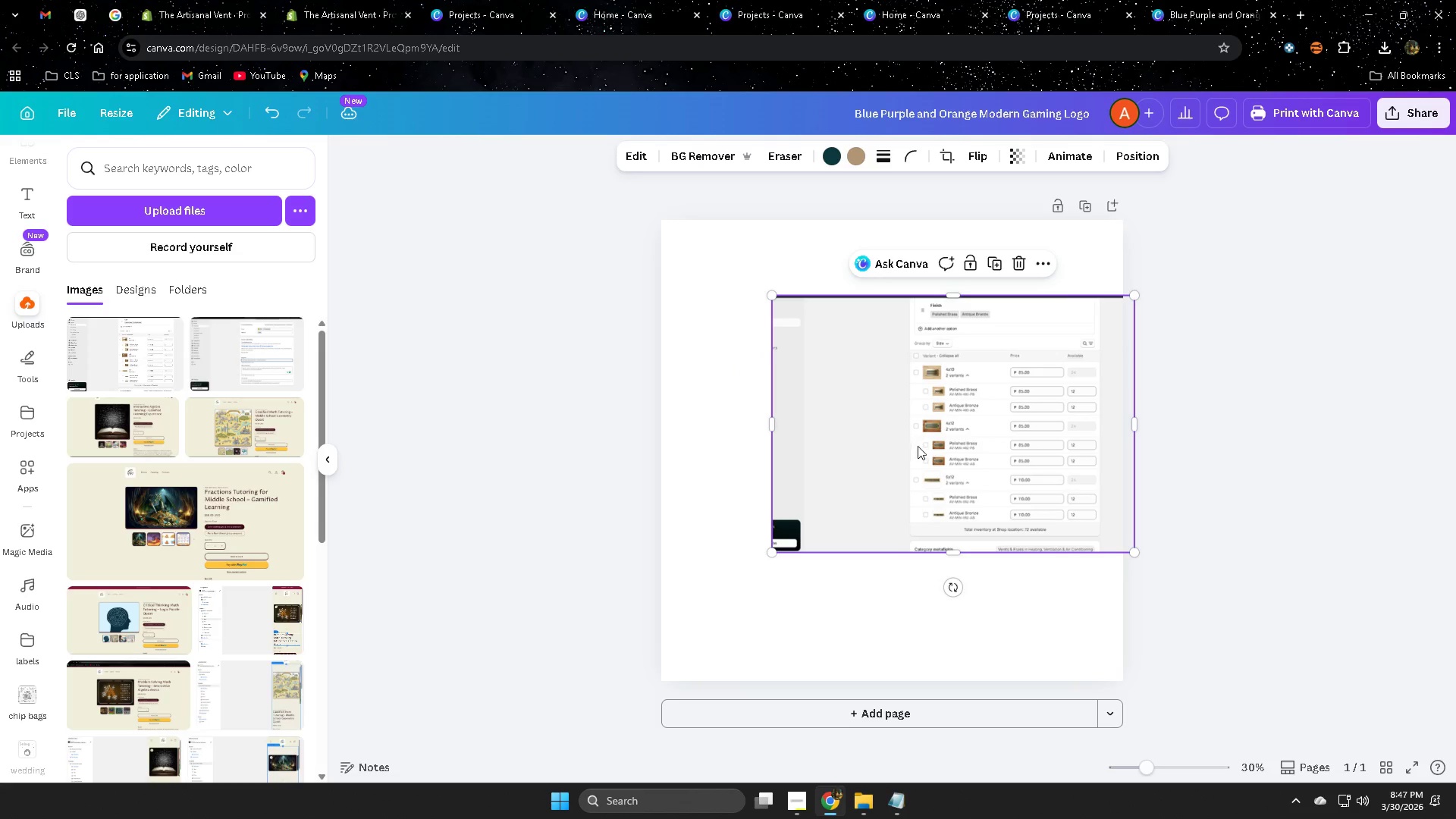 
key(Control+Z)
 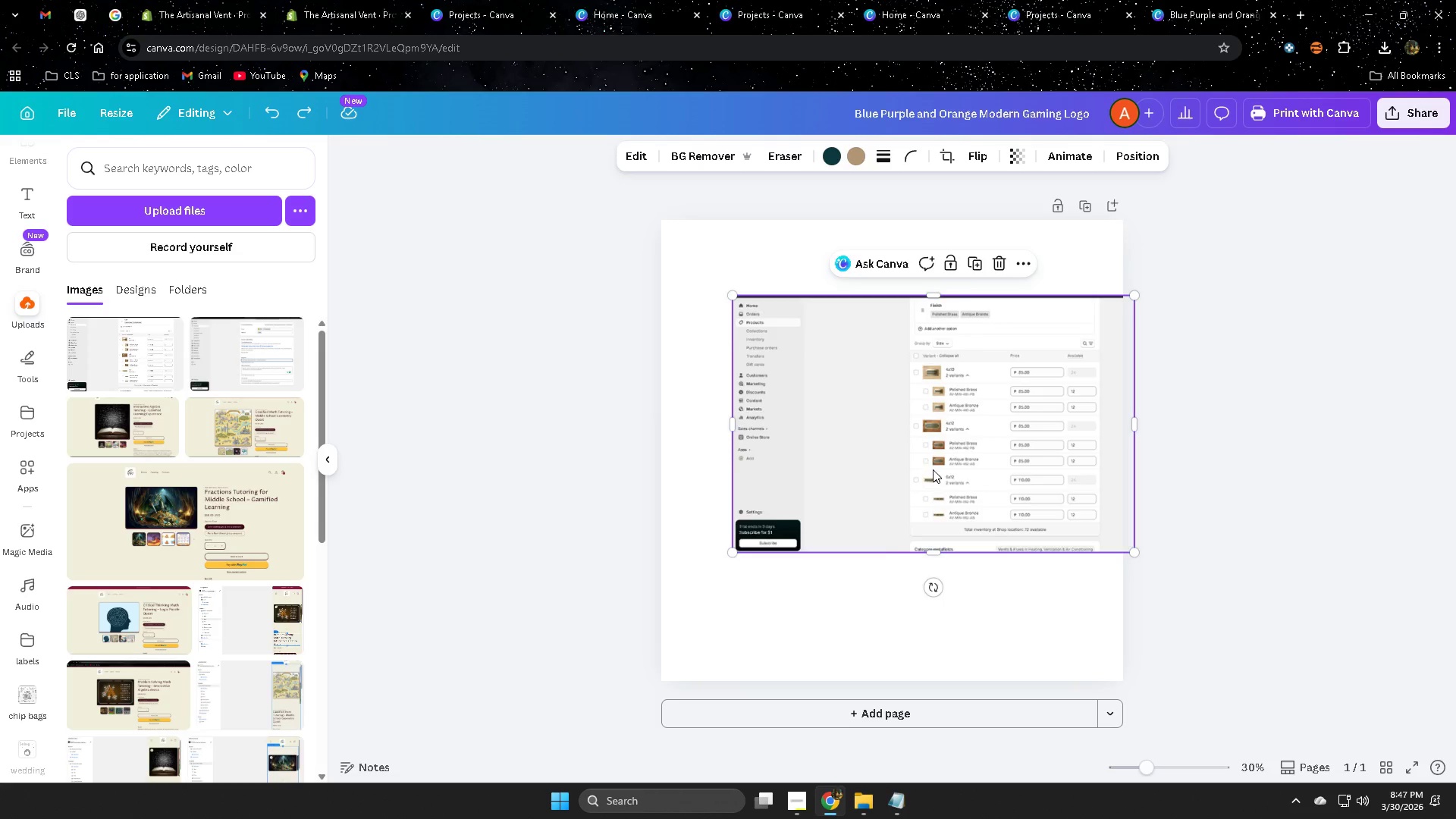 
key(Control+Z)
 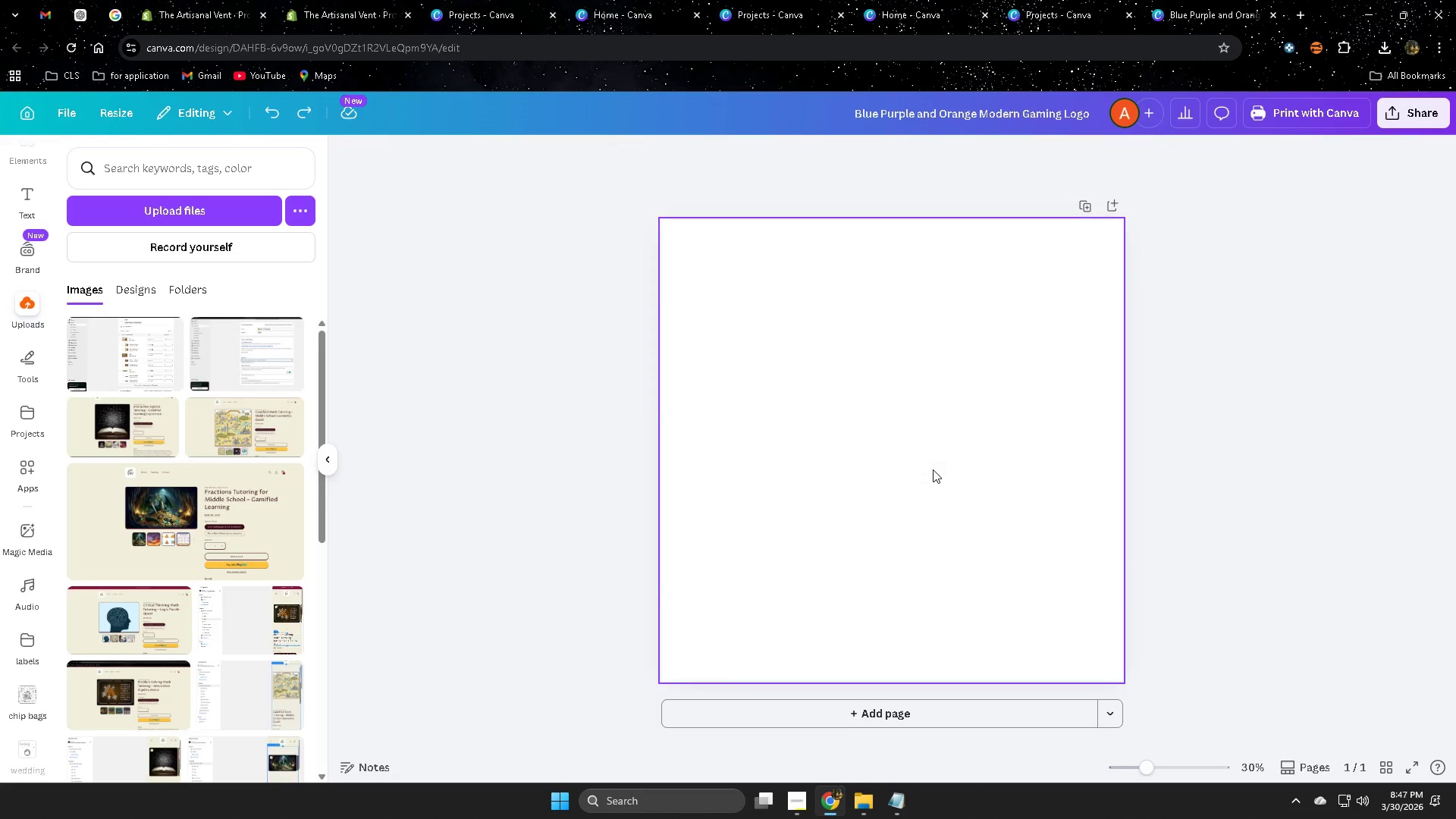 
key(Control+Z)
 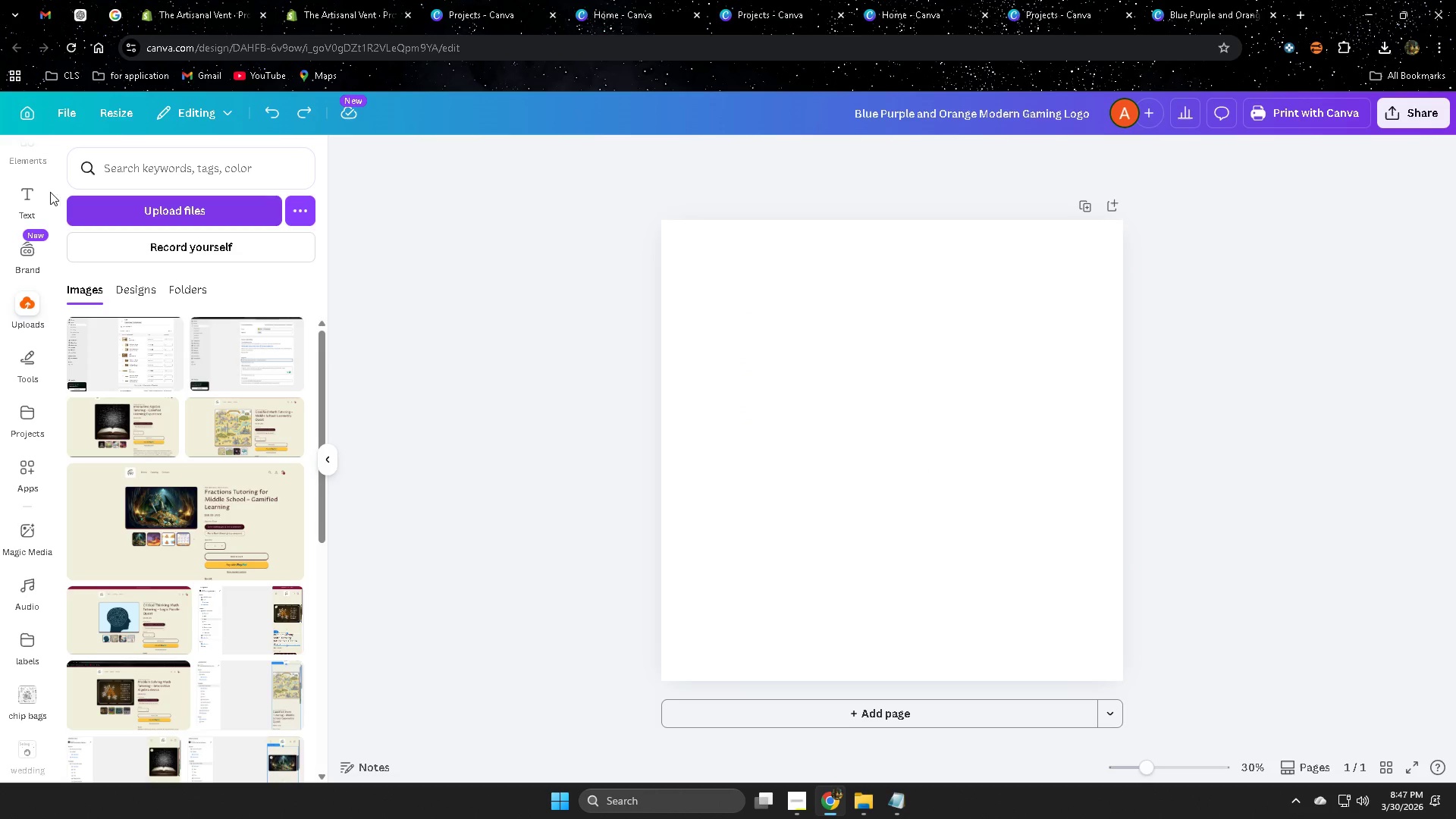 
mouse_move([34, 126])
 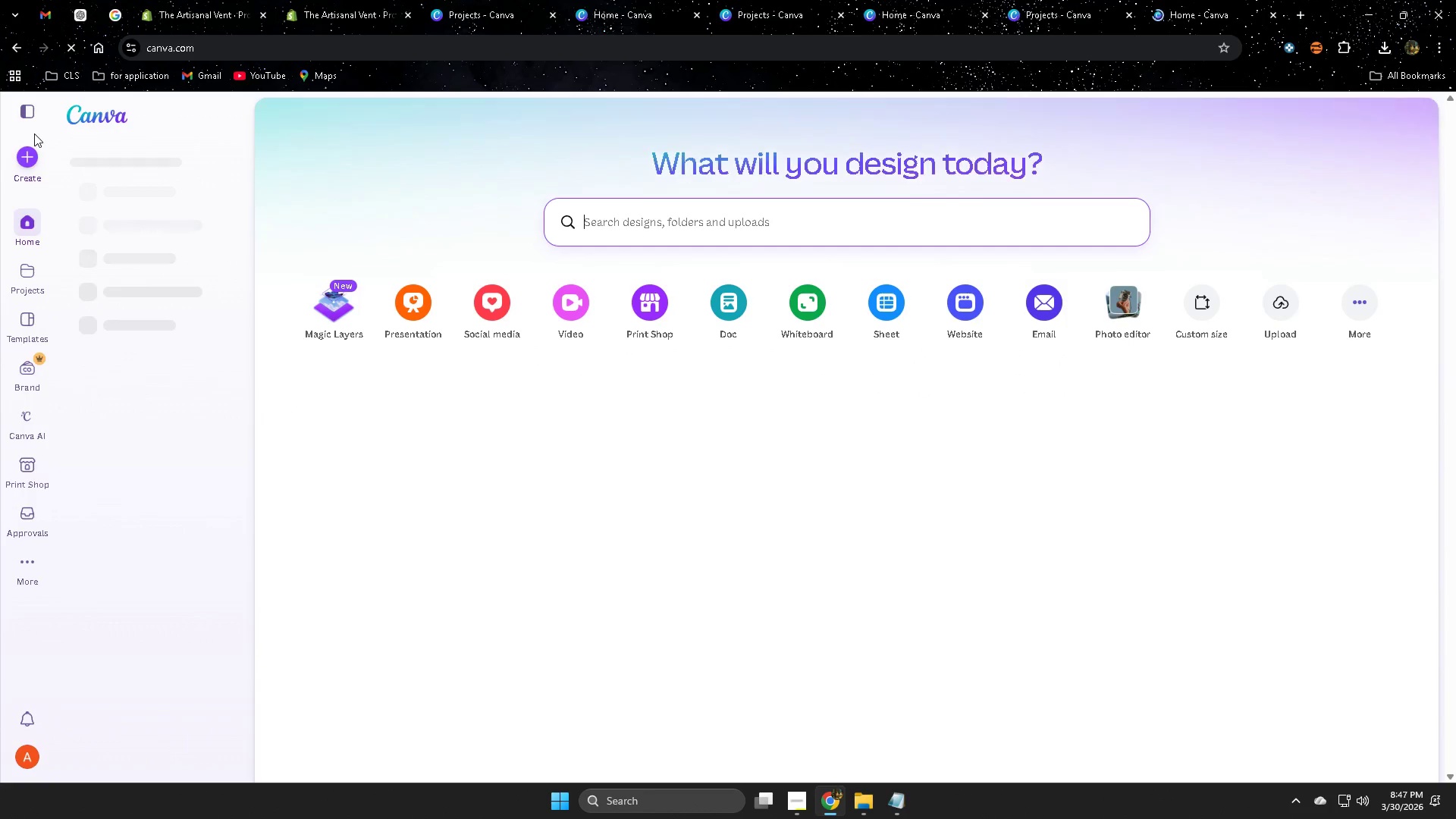 
mouse_move([36, 142])
 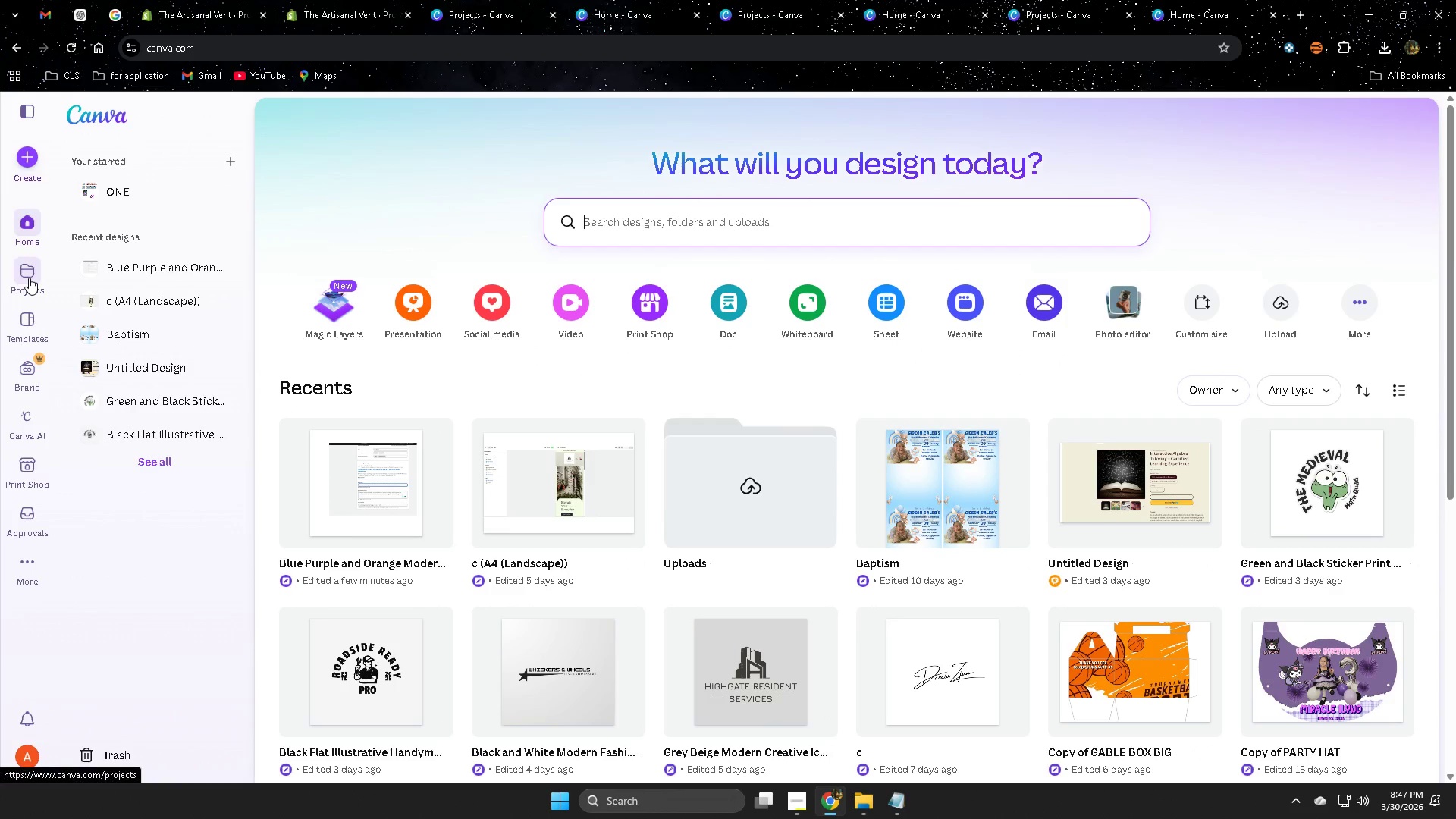 
left_click([29, 278])
 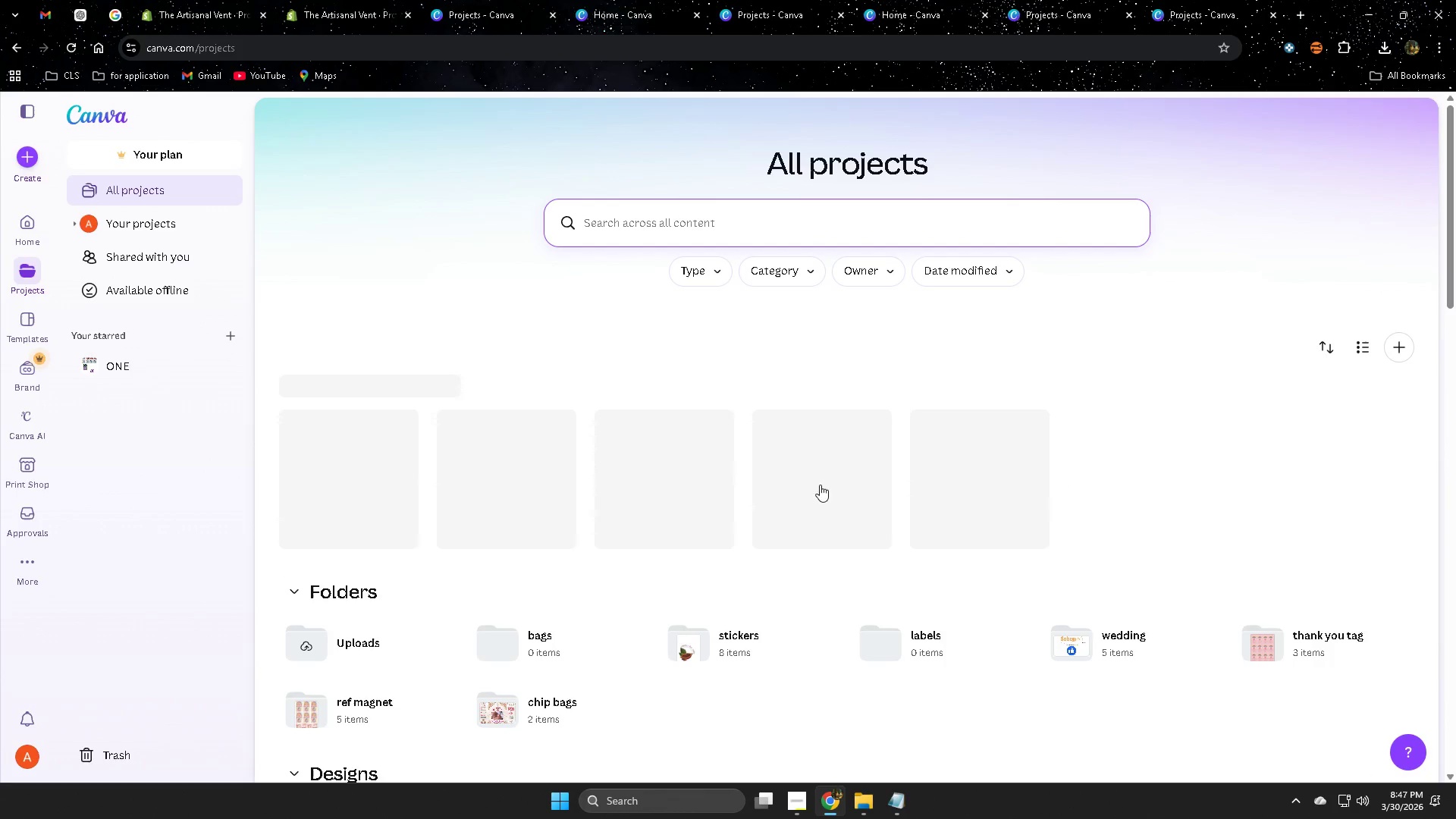 
mouse_move([1069, 645])
 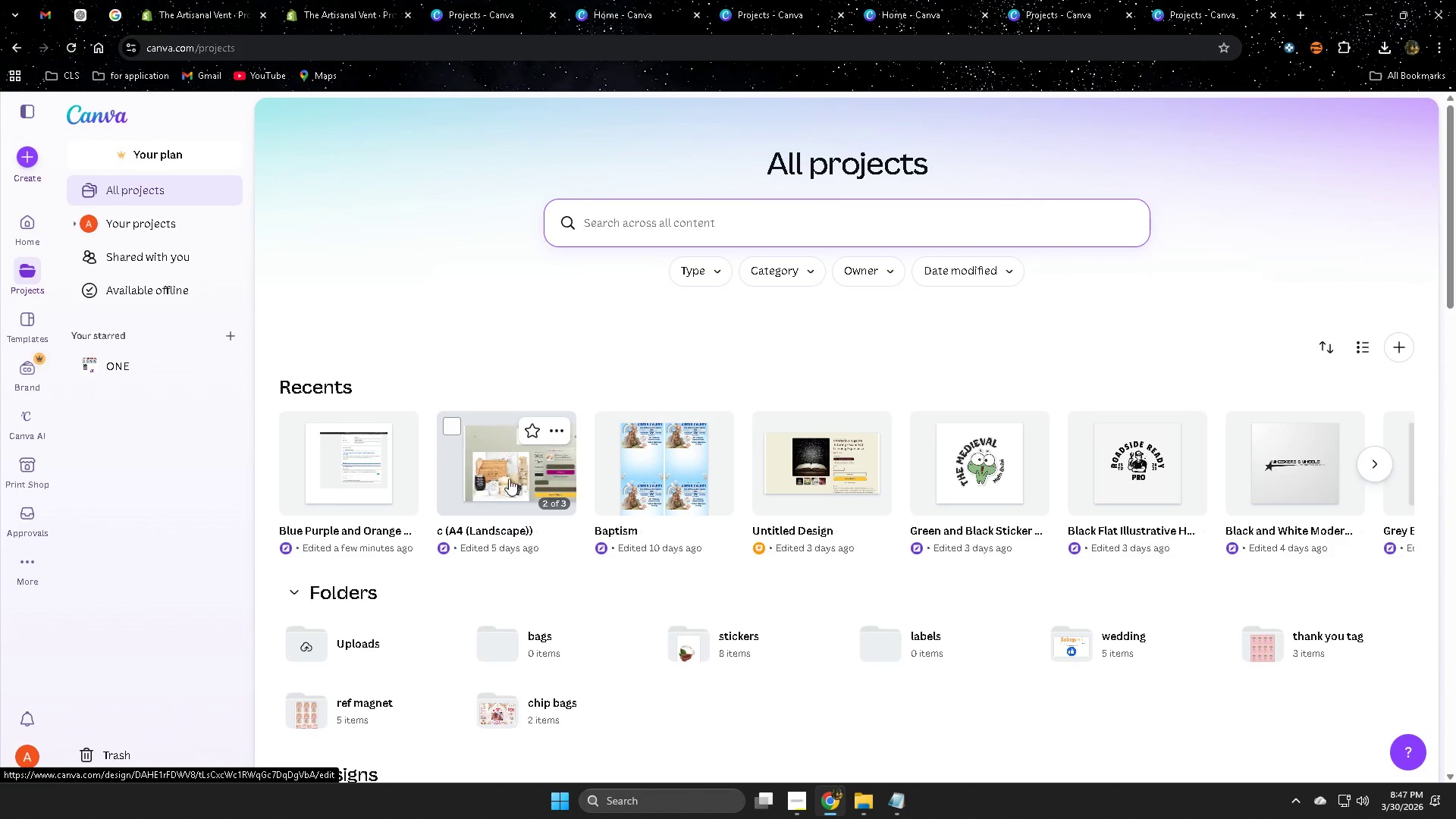 
left_click([509, 479])
 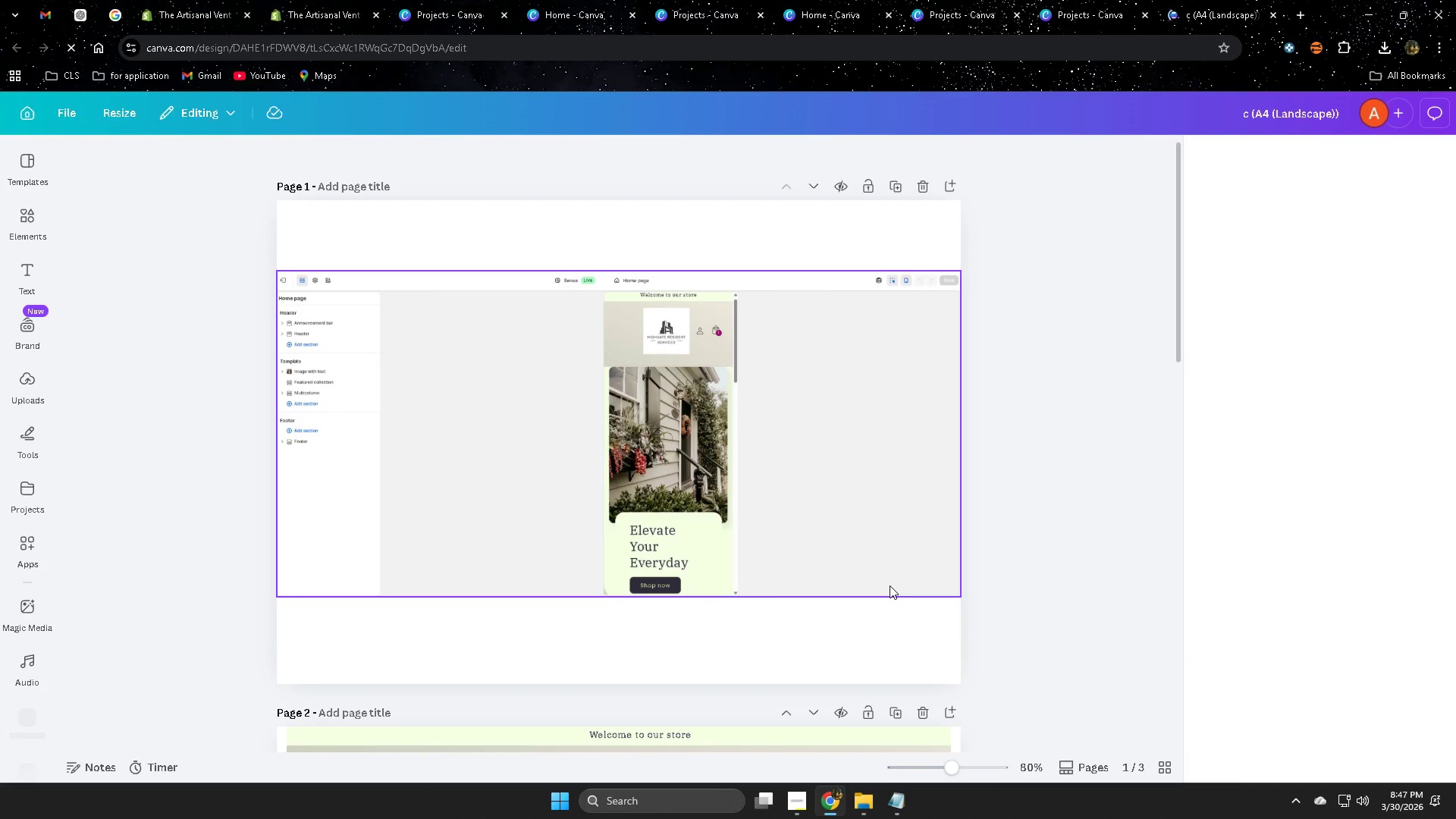 
scroll: coordinate [888, 584], scroll_direction: none, amount: 0.0
 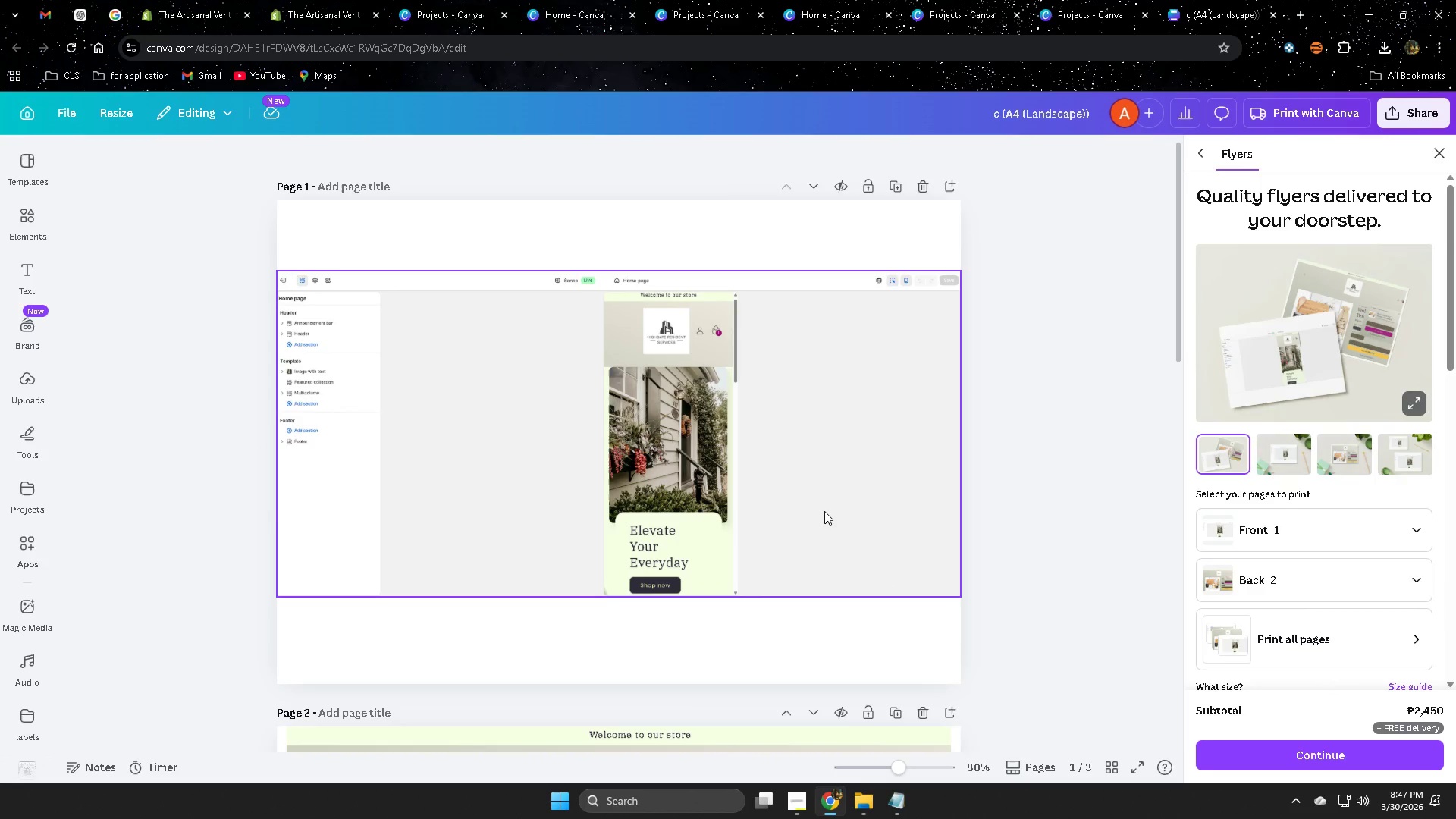 
left_click([796, 466])
 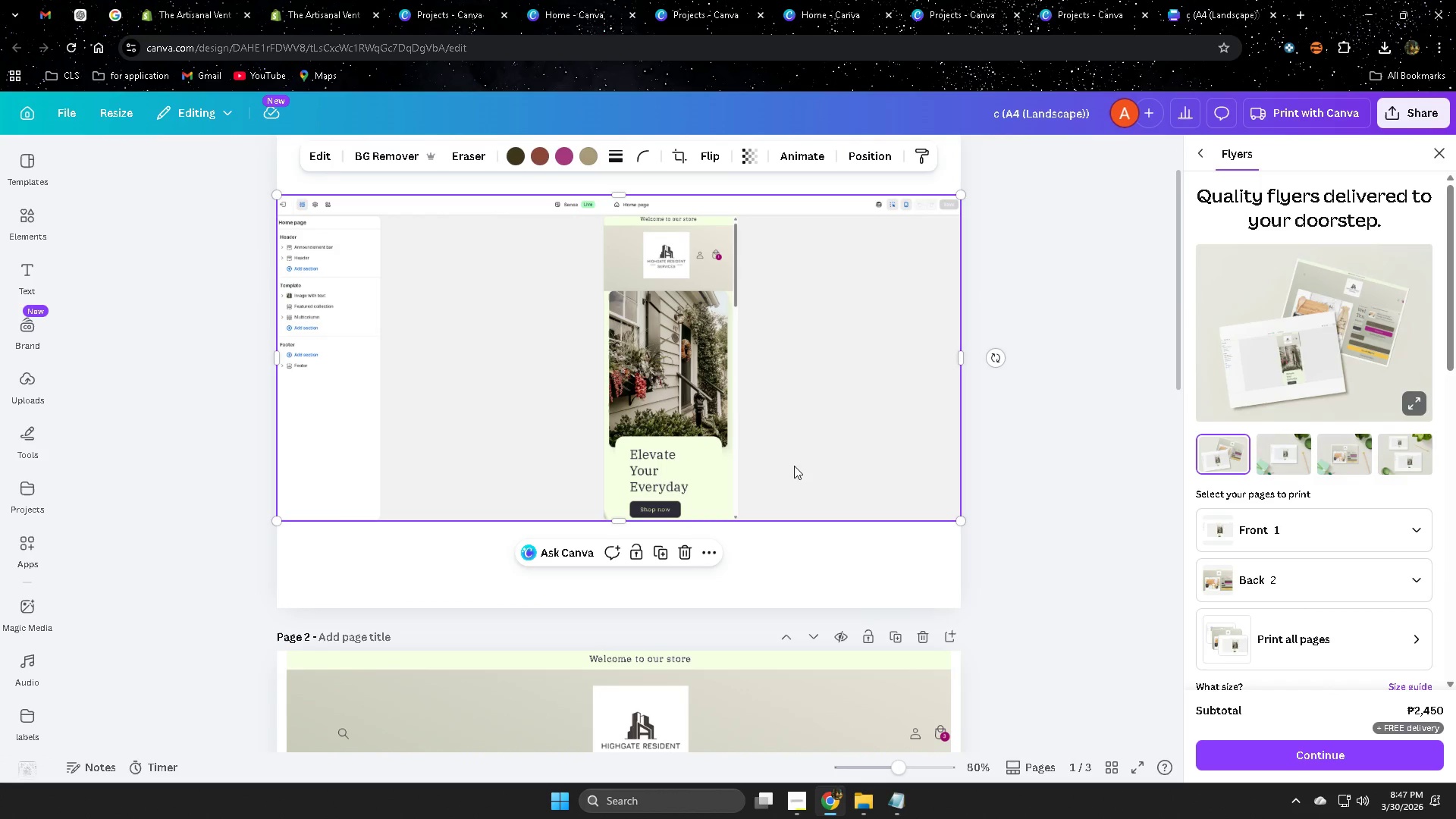 
scroll: coordinate [817, 515], scroll_direction: down, amount: 1.0
 